 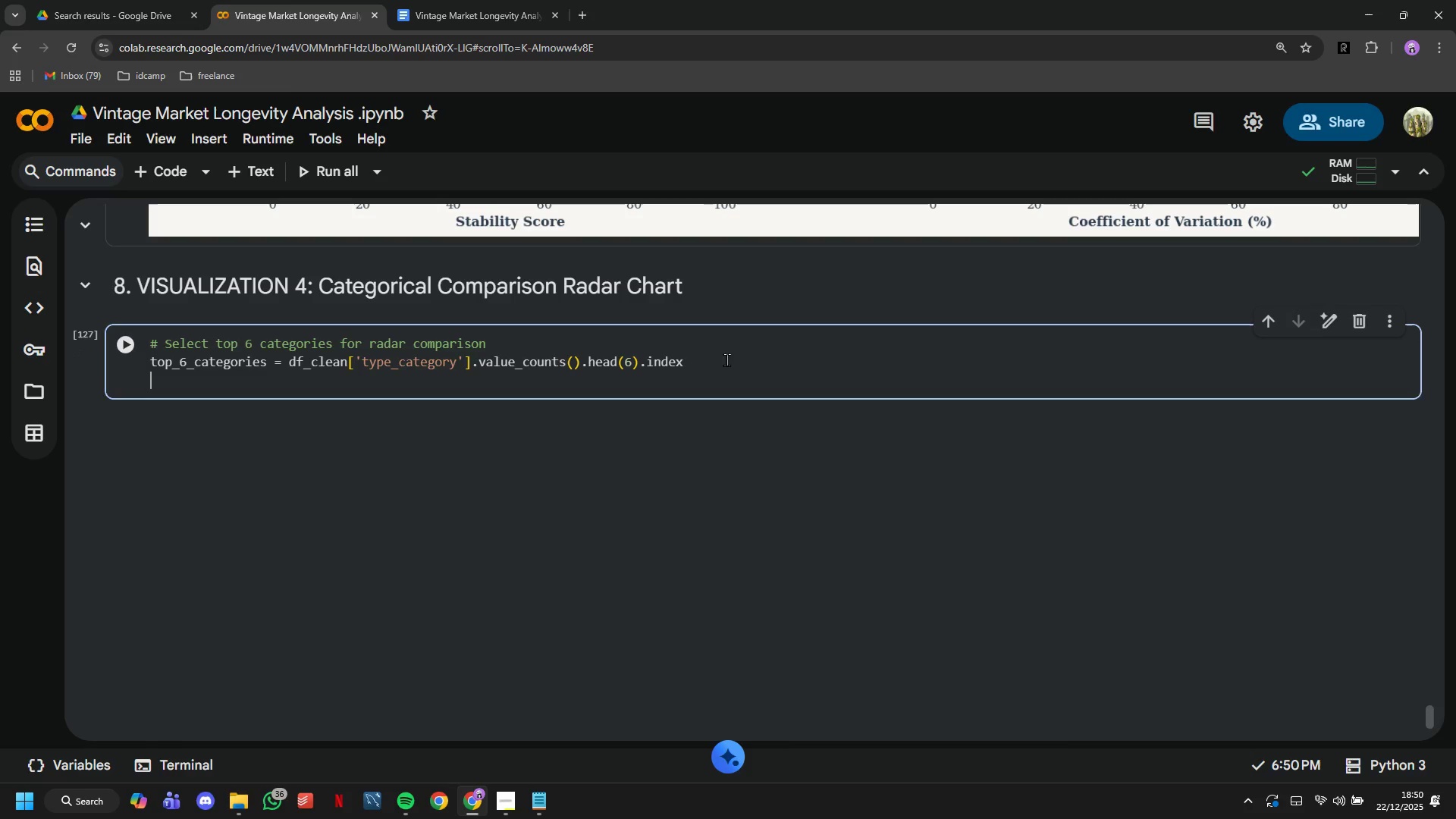 
key(Enter)
 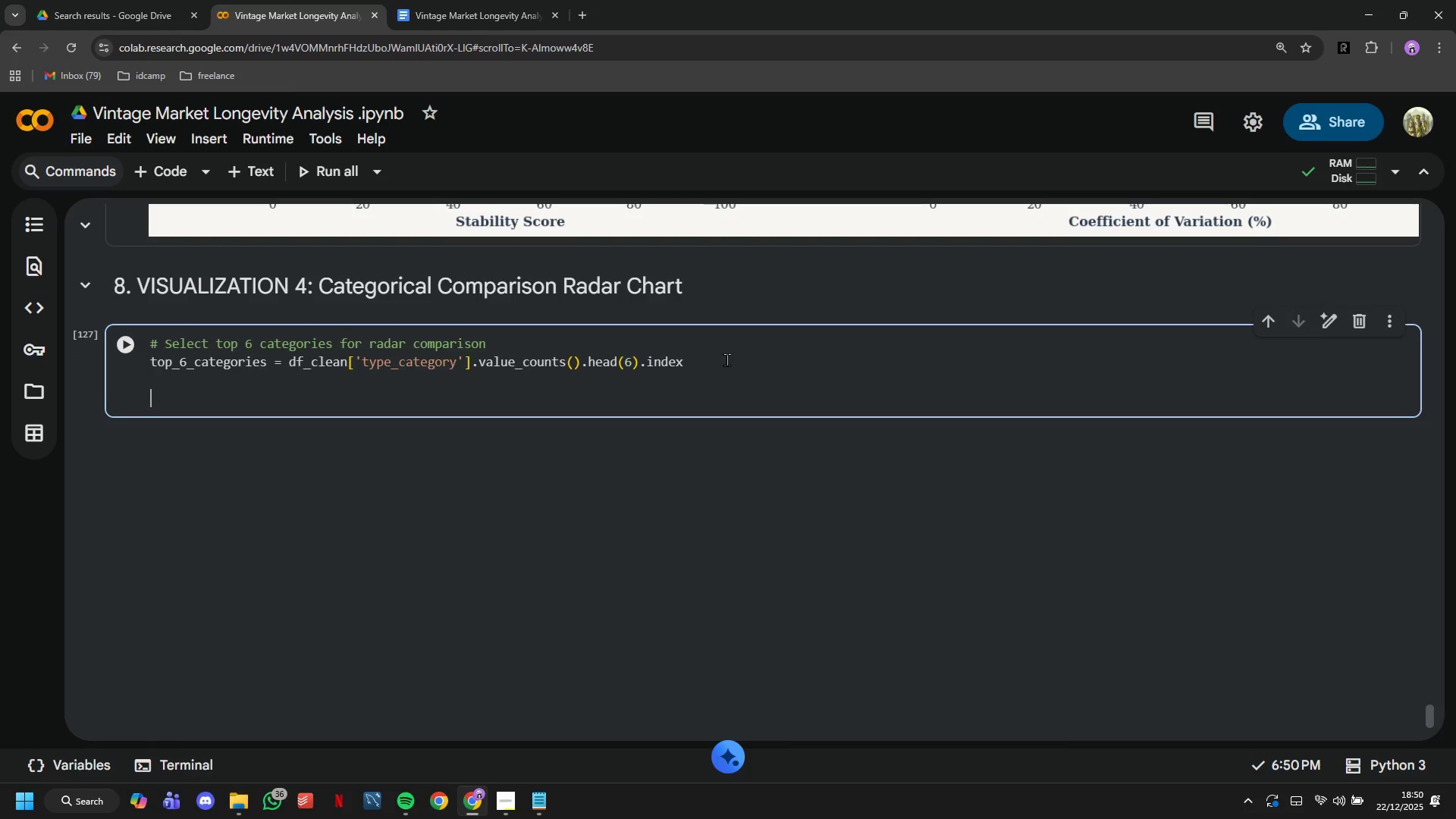 
type(# Calculate matrix for radar chart)
 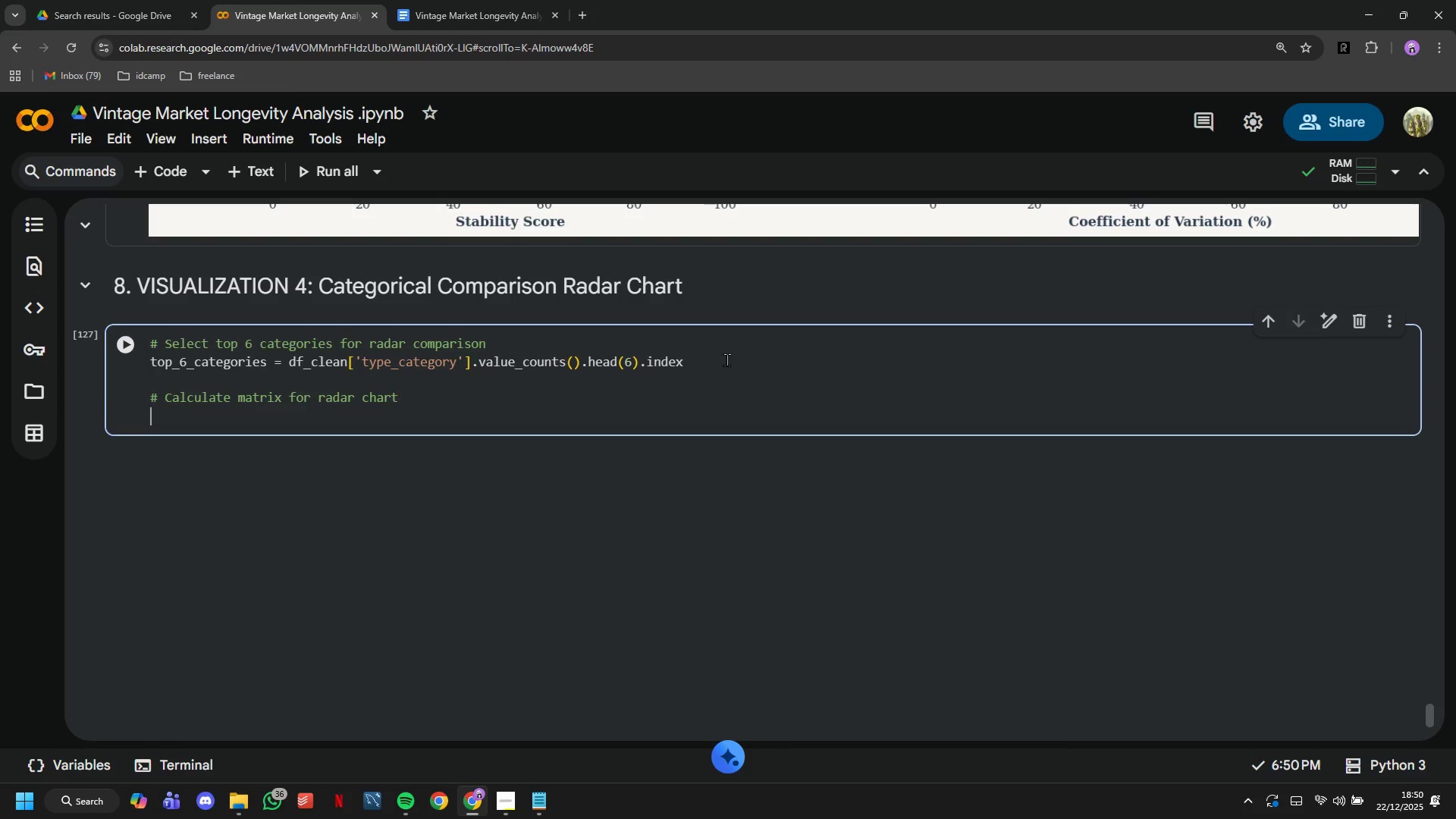 
key(Enter)
 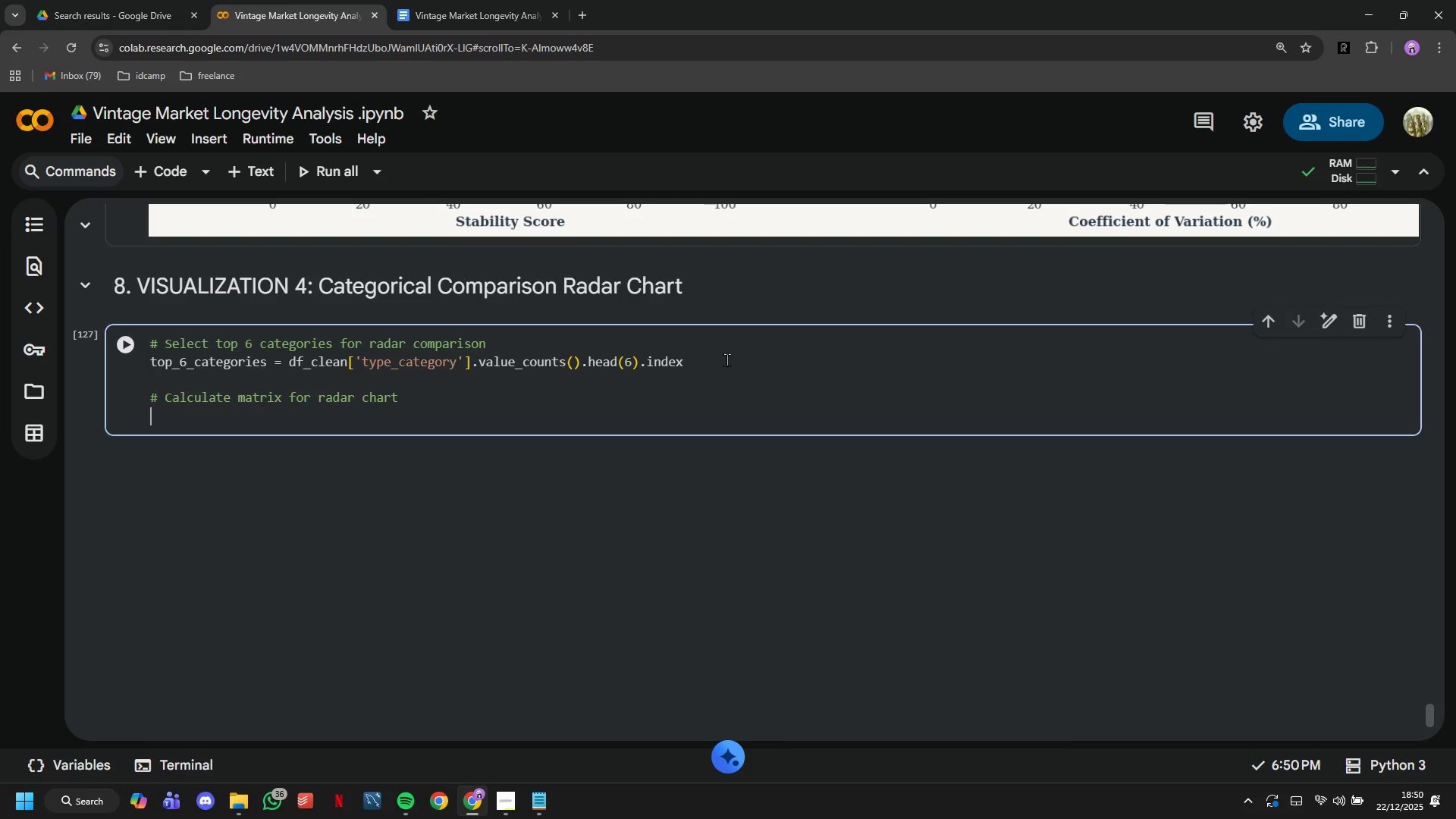 
type(radar_metrics = [)
 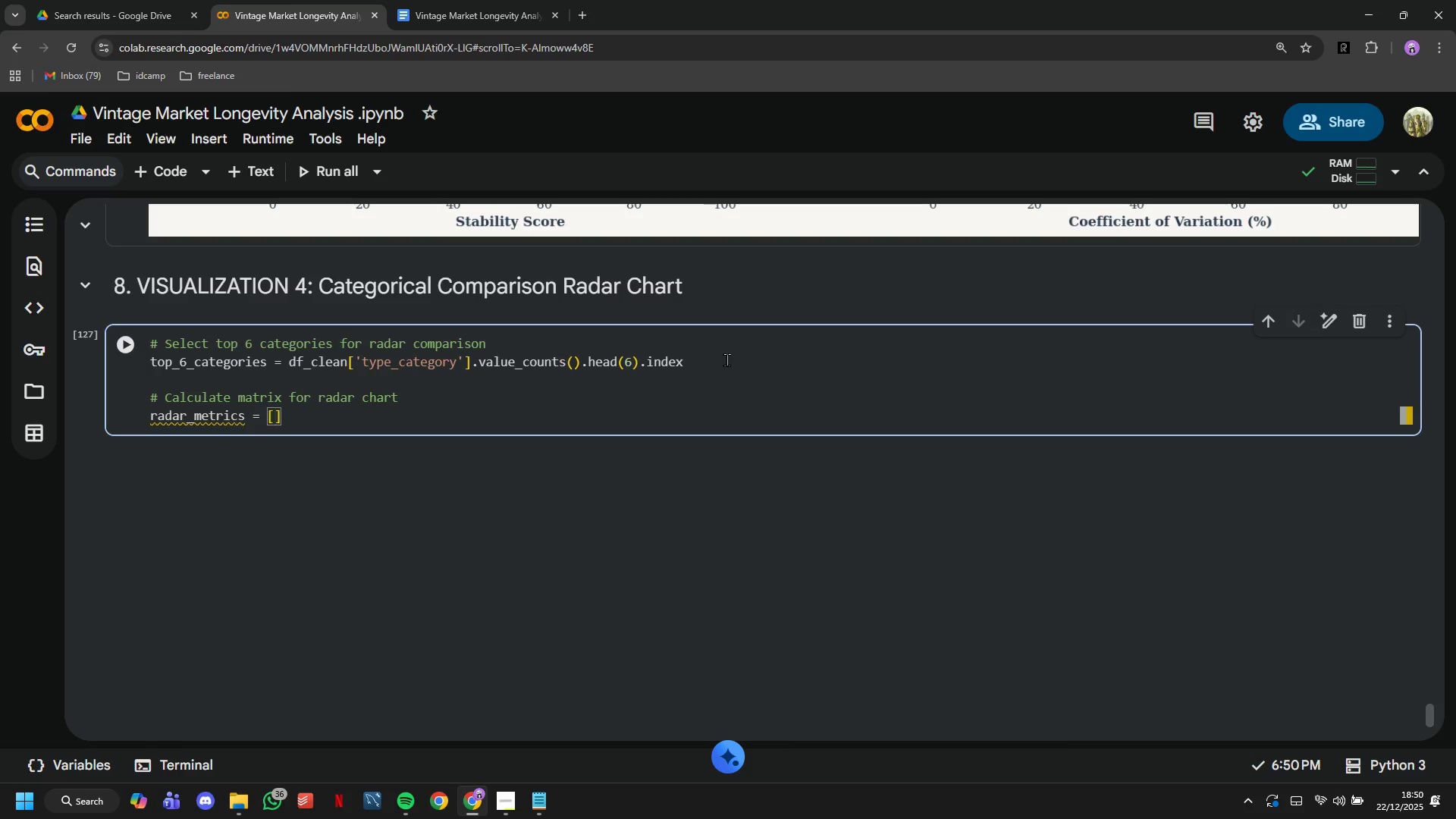 
key(ArrowRight)
 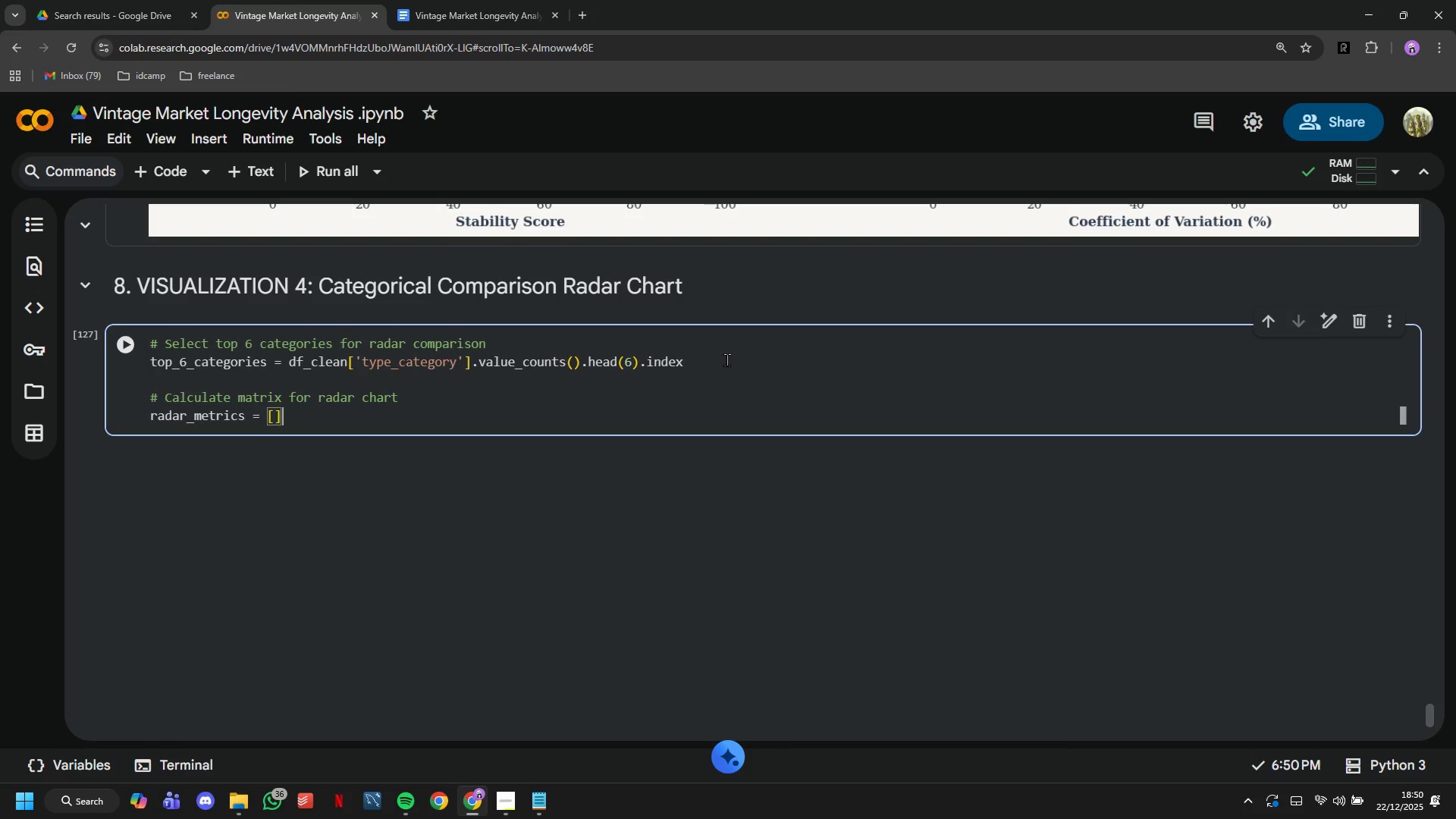 
key(Enter)
 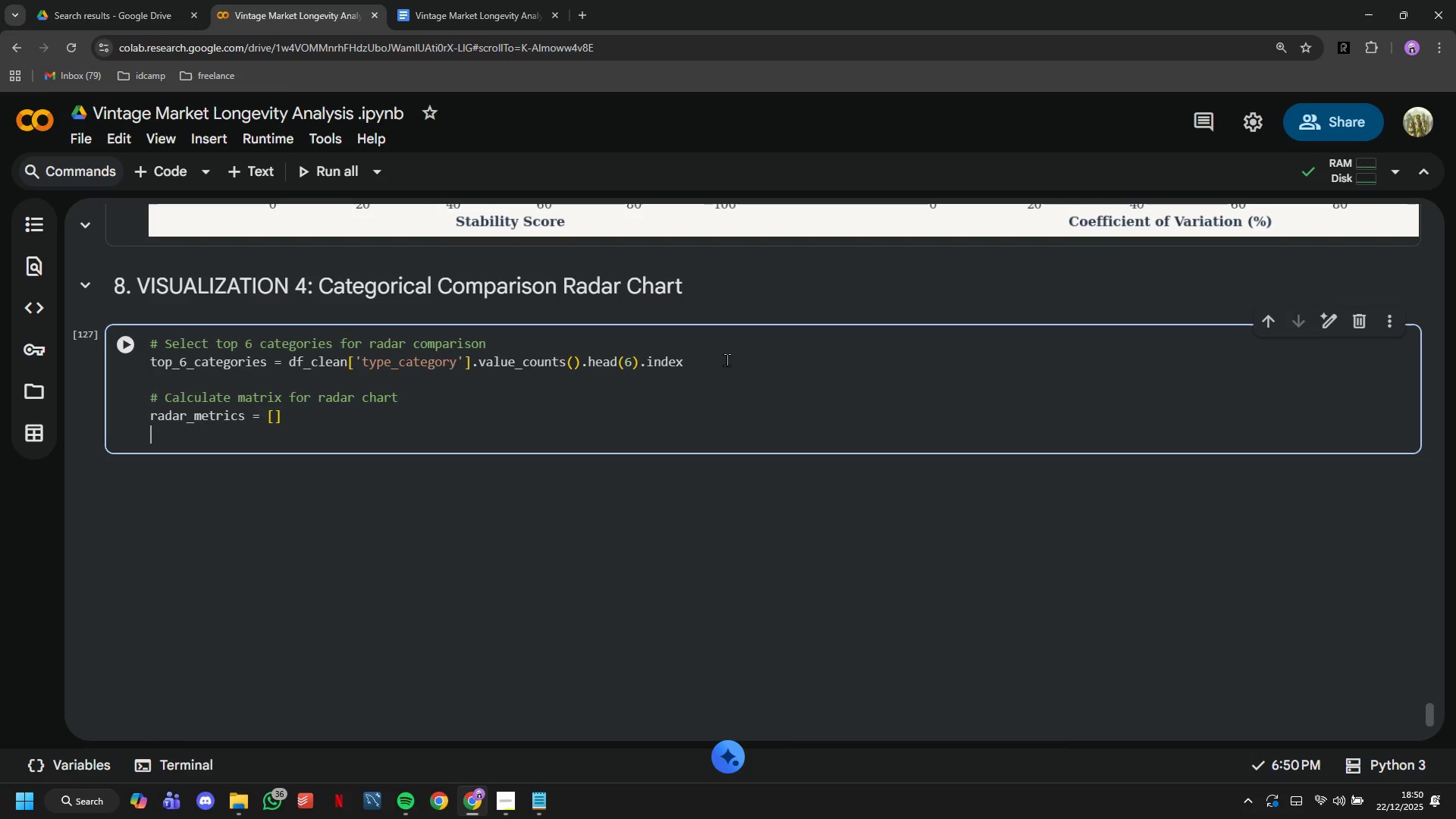 
type(for cat in top_6_categories:)
 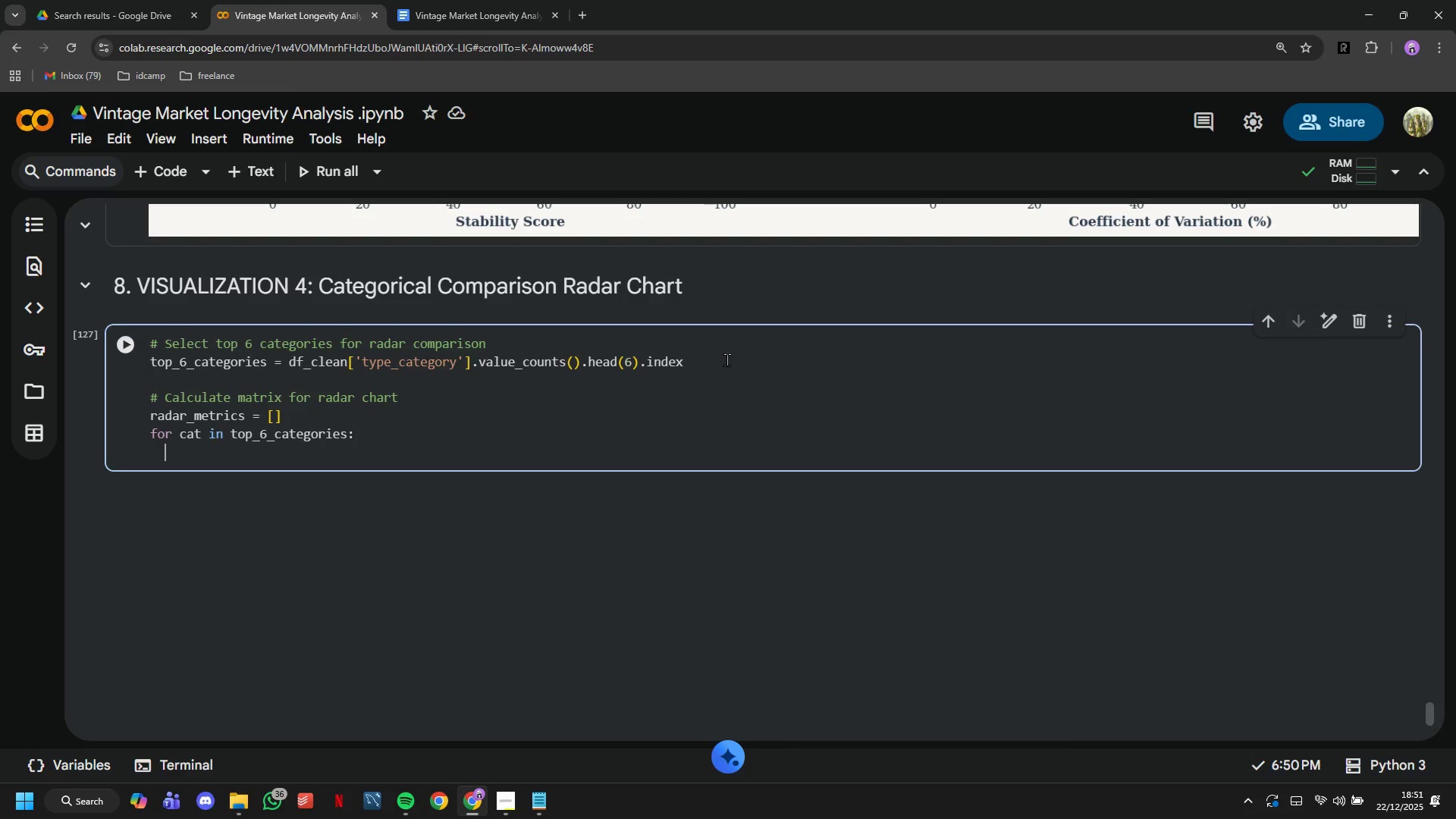 
 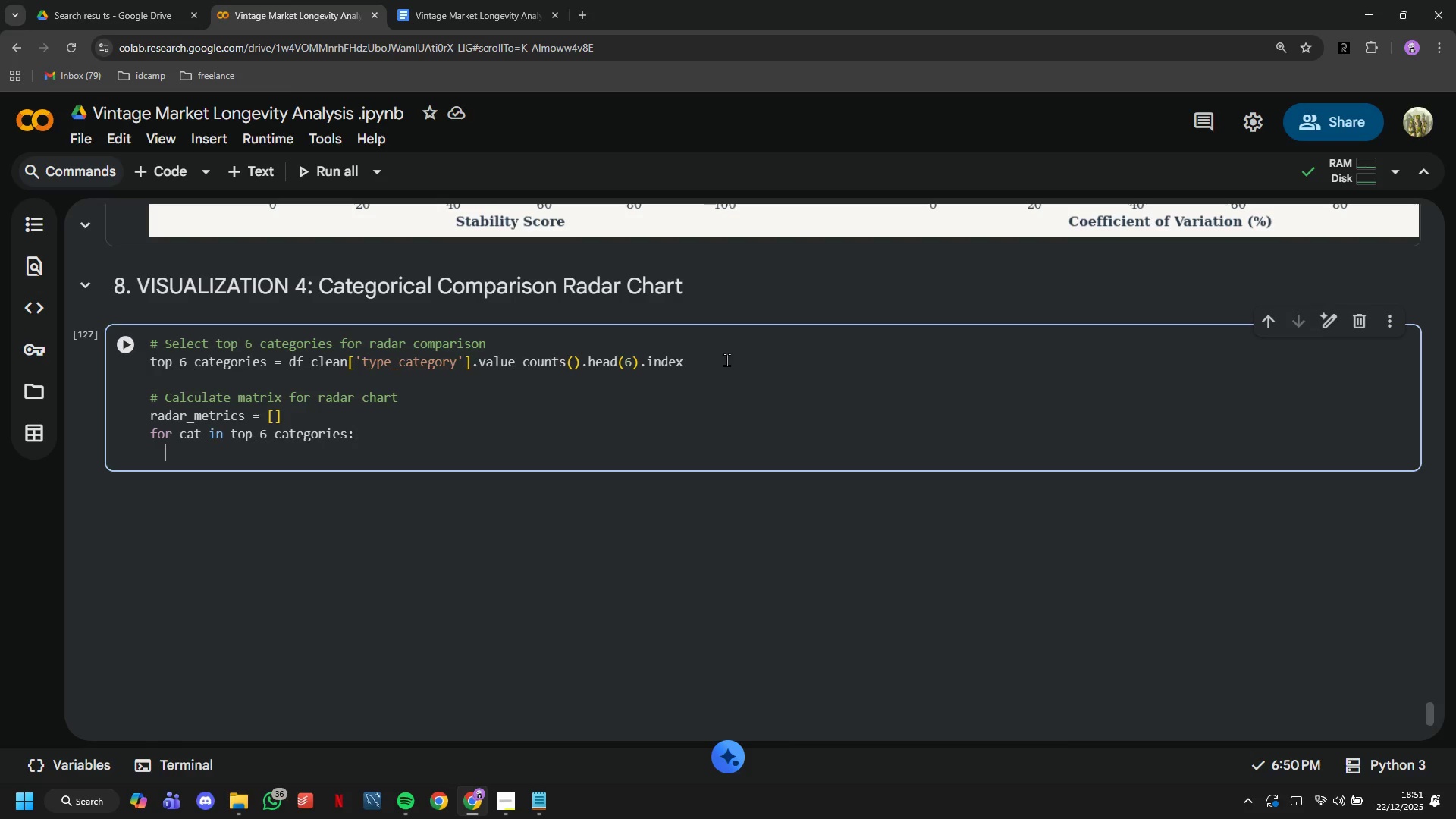 
key(Enter)
 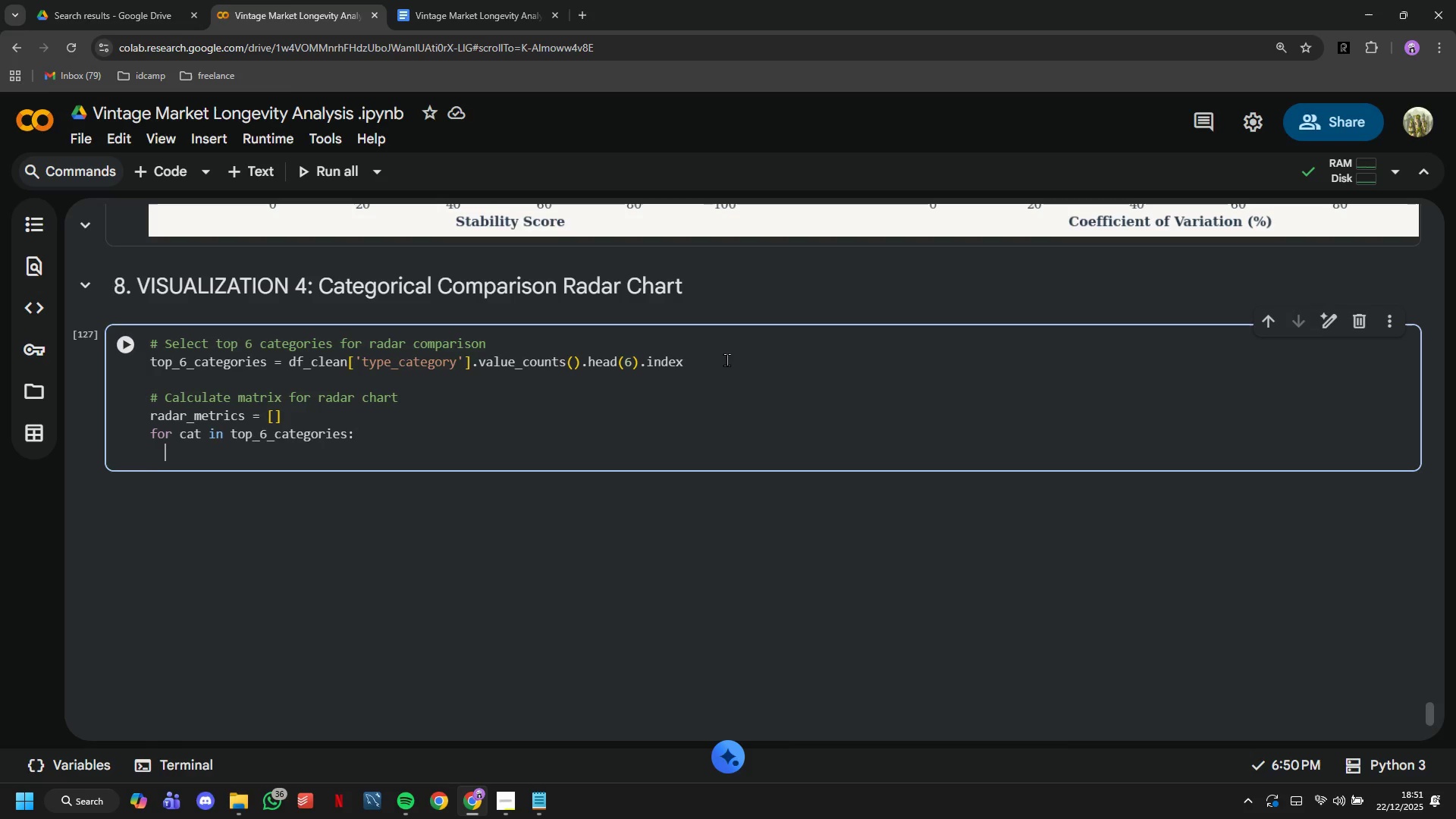 
type(cat_data = df_clean[df_clean['ype_caegory)
key(Tab)
 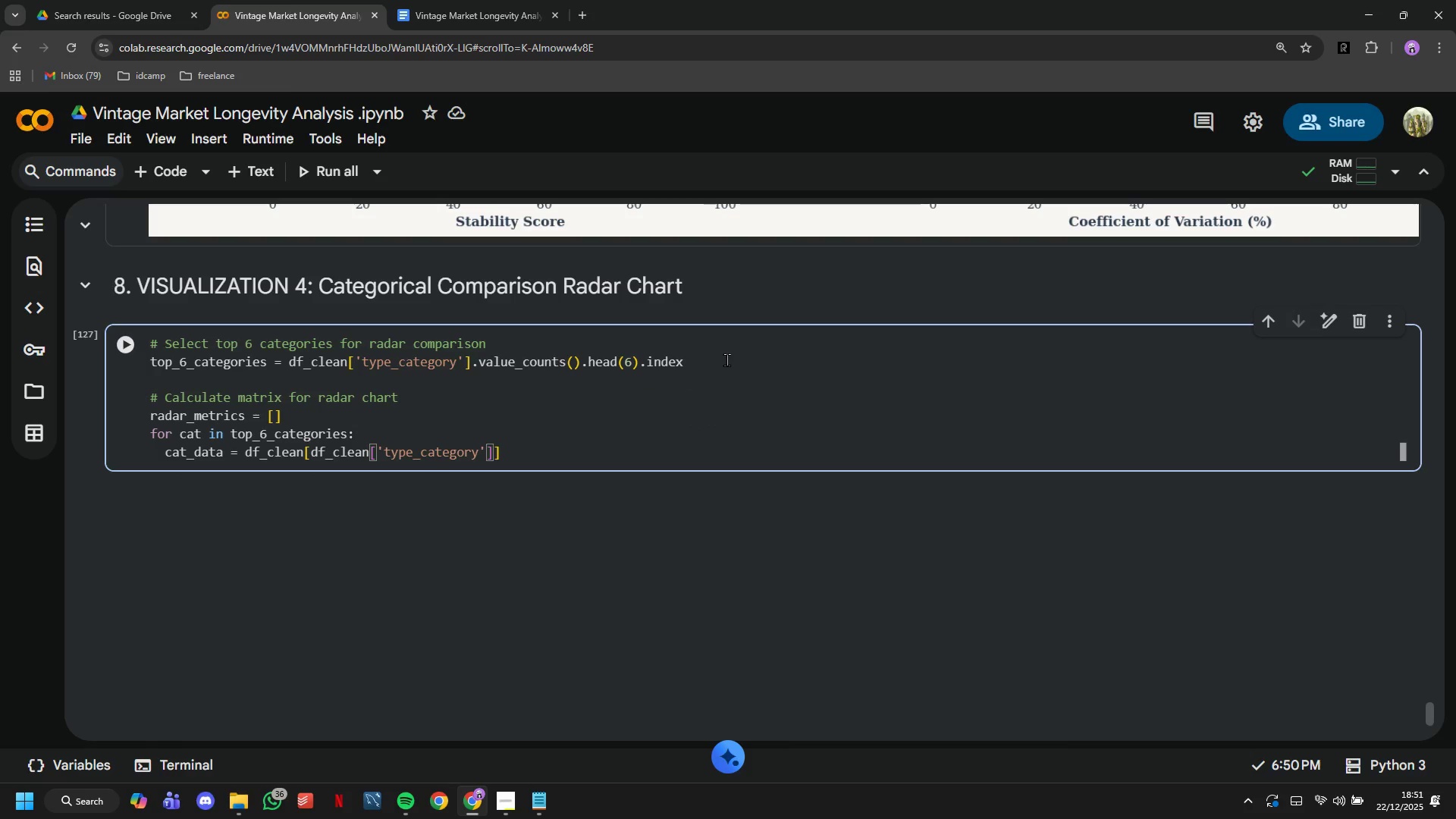 
key(ArrowRight)
 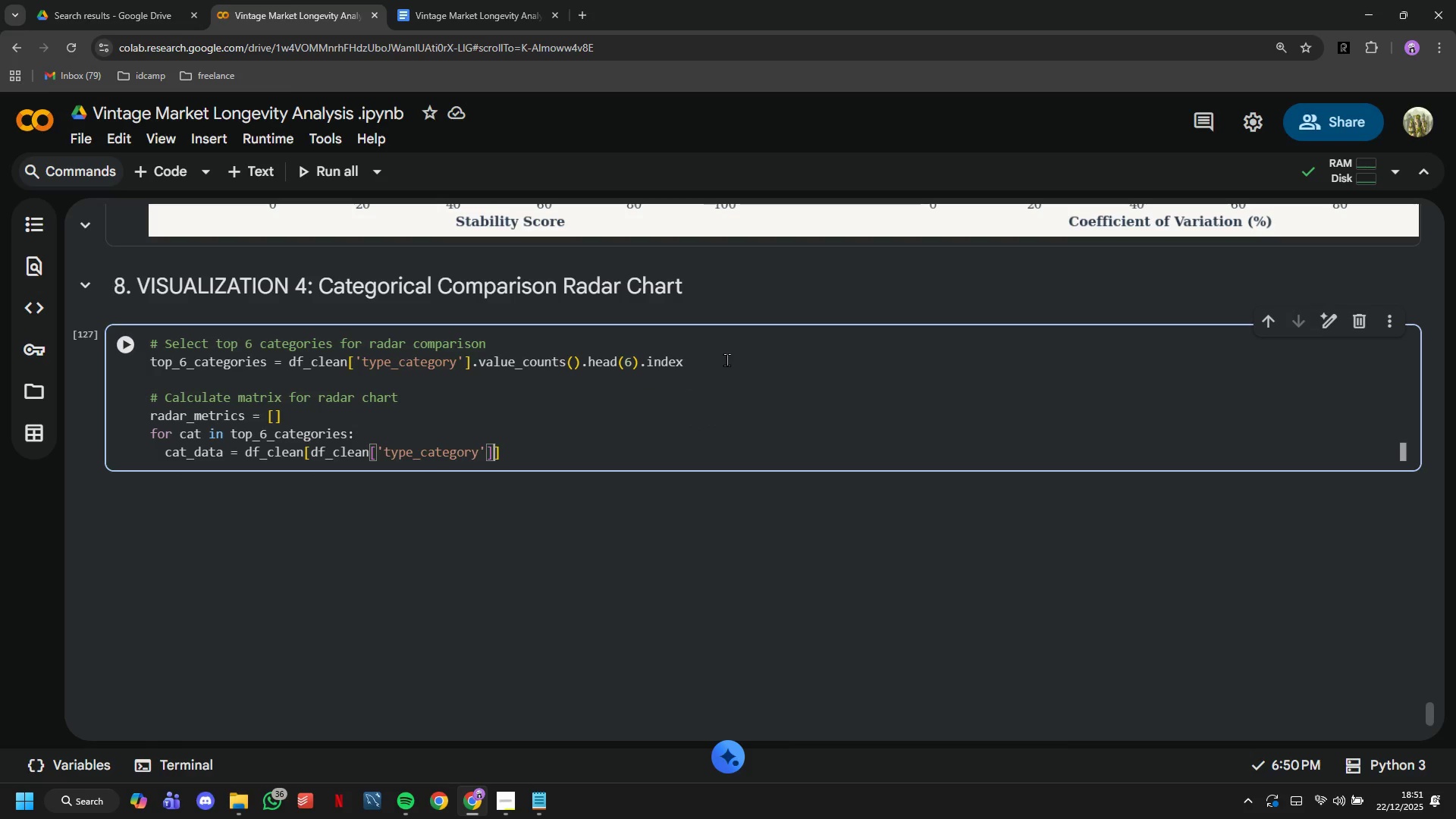 
key(ArrowRight)
 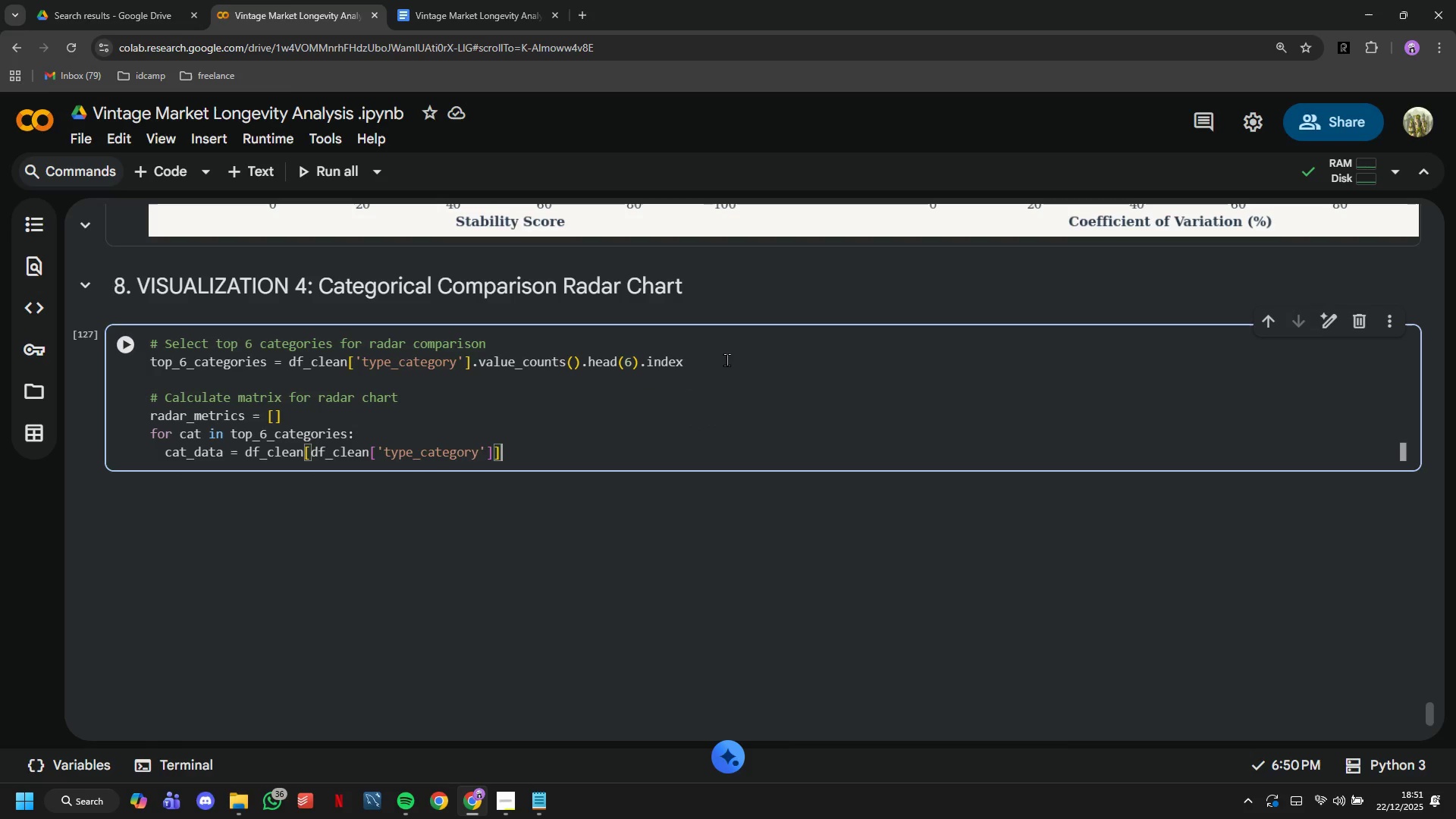 
key(Backspace)
 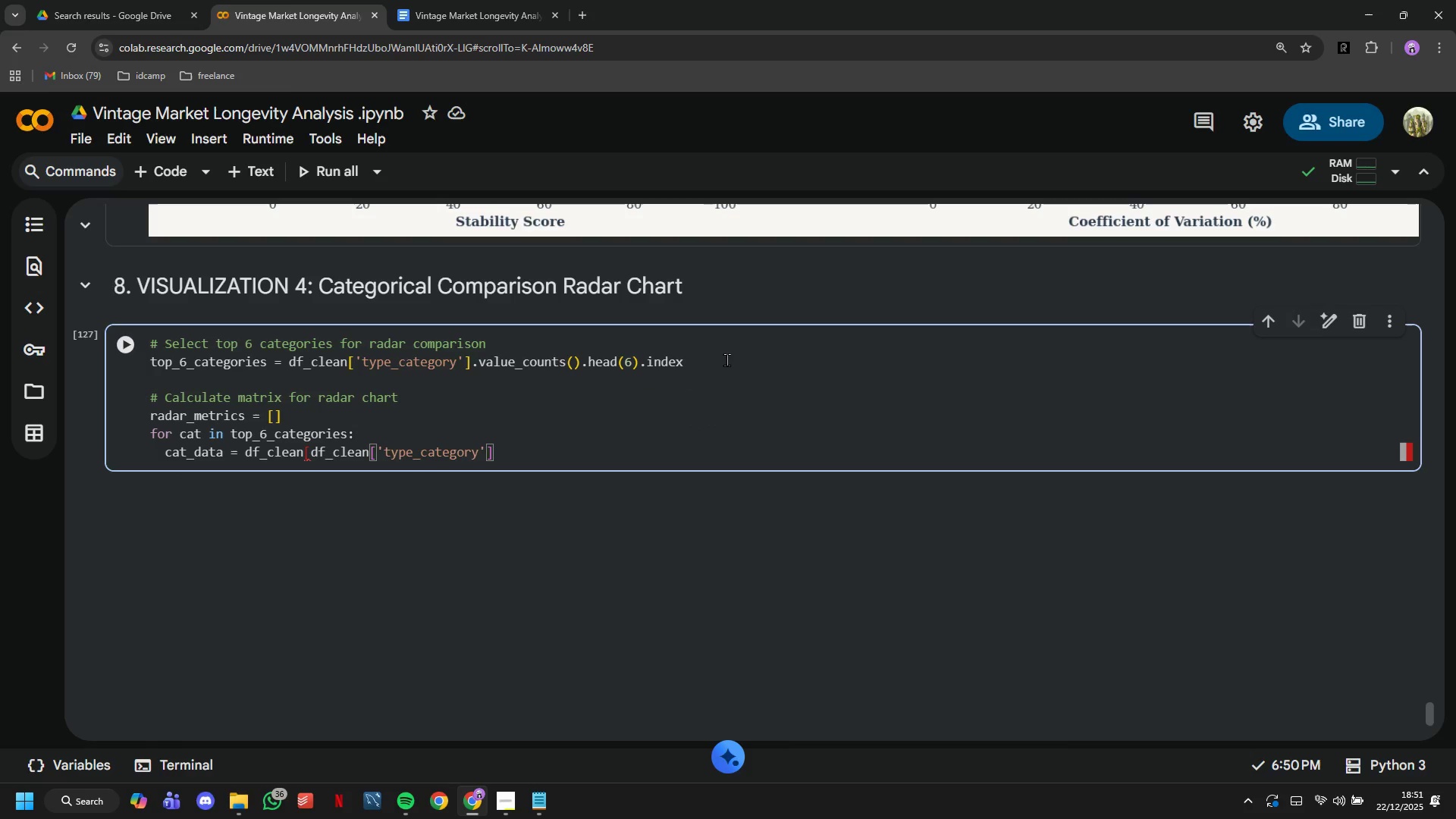 
key(Control+Z)
 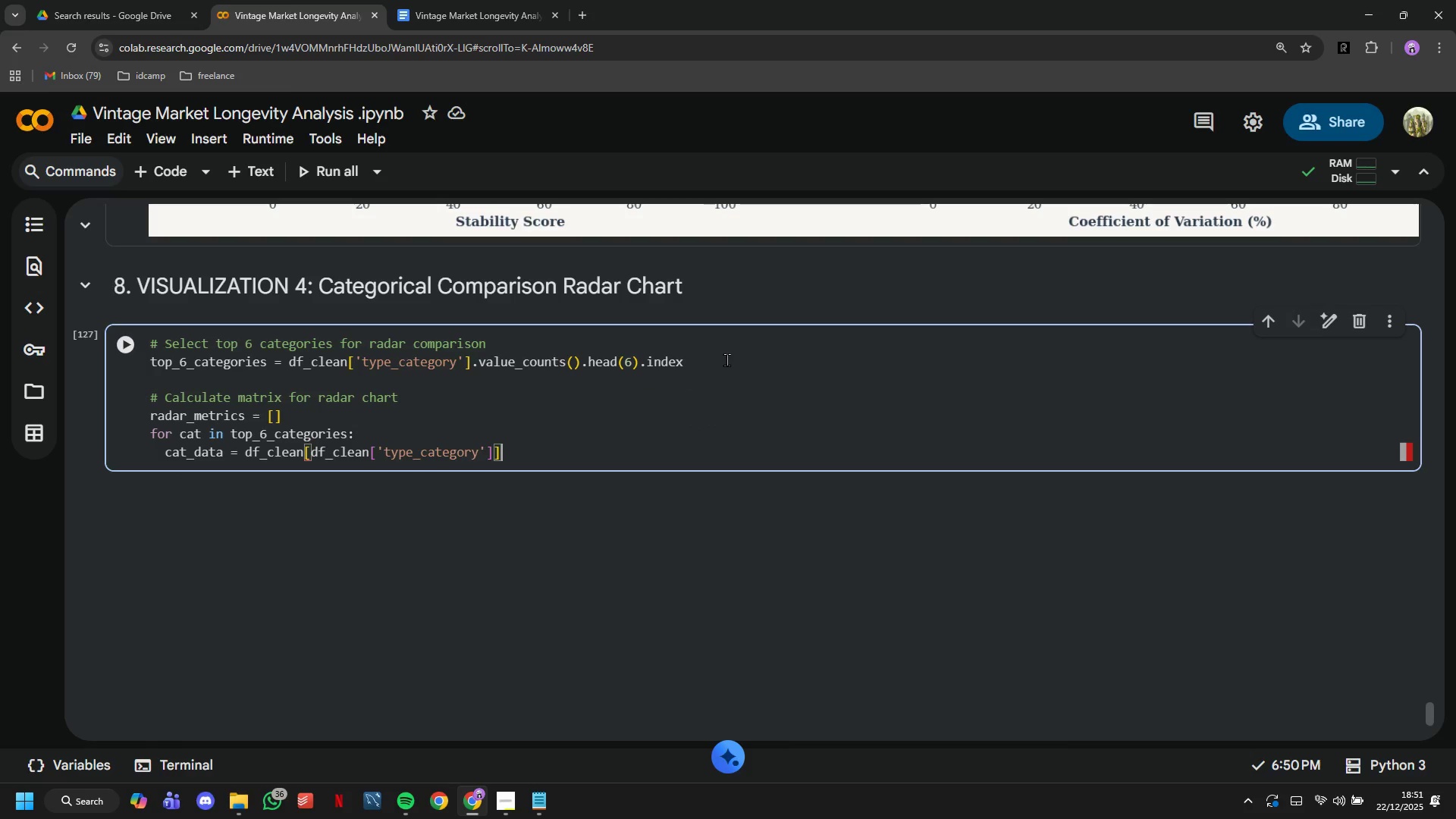 
key(ArrowLeft)
 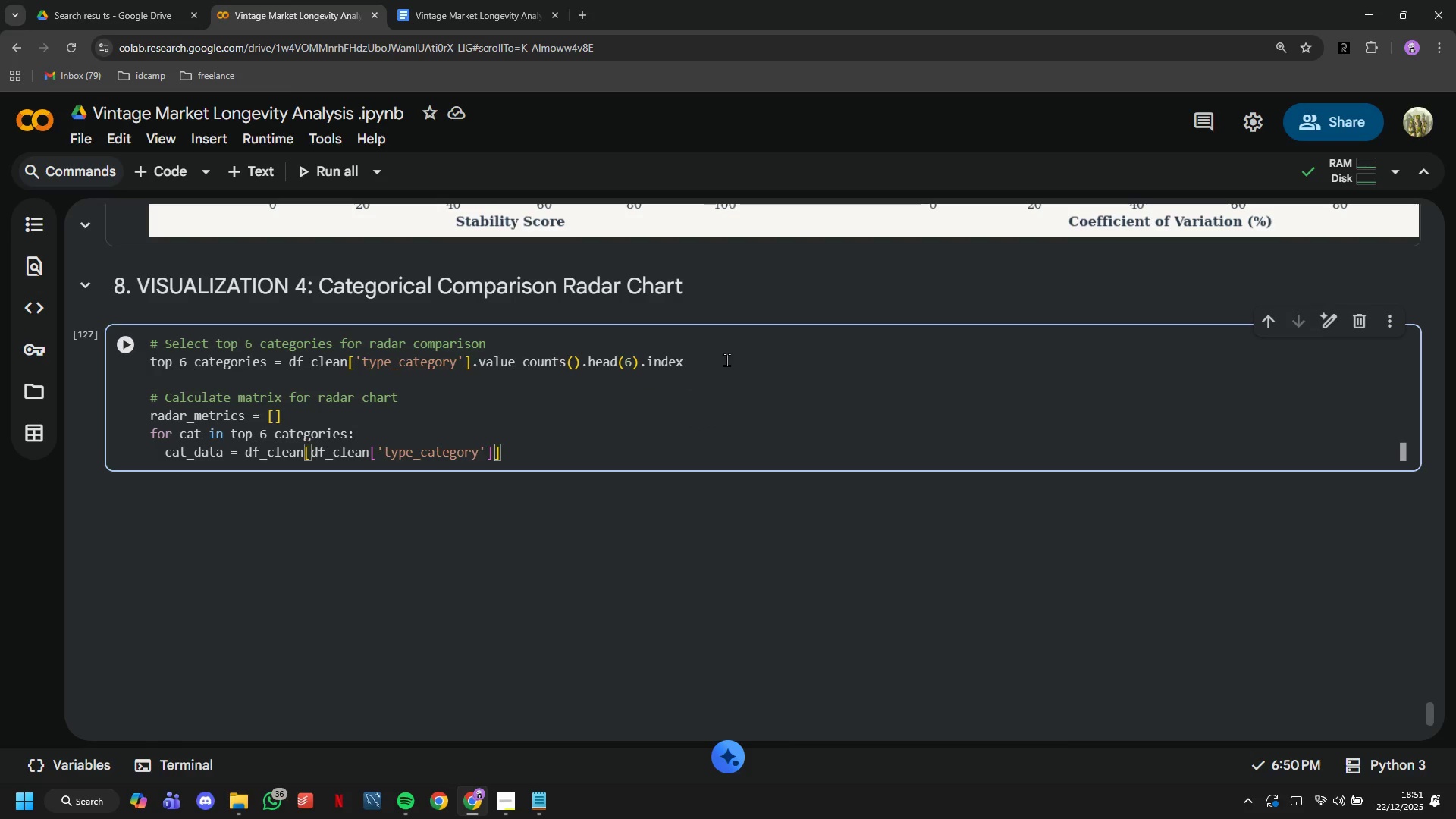 
type(==cat)
 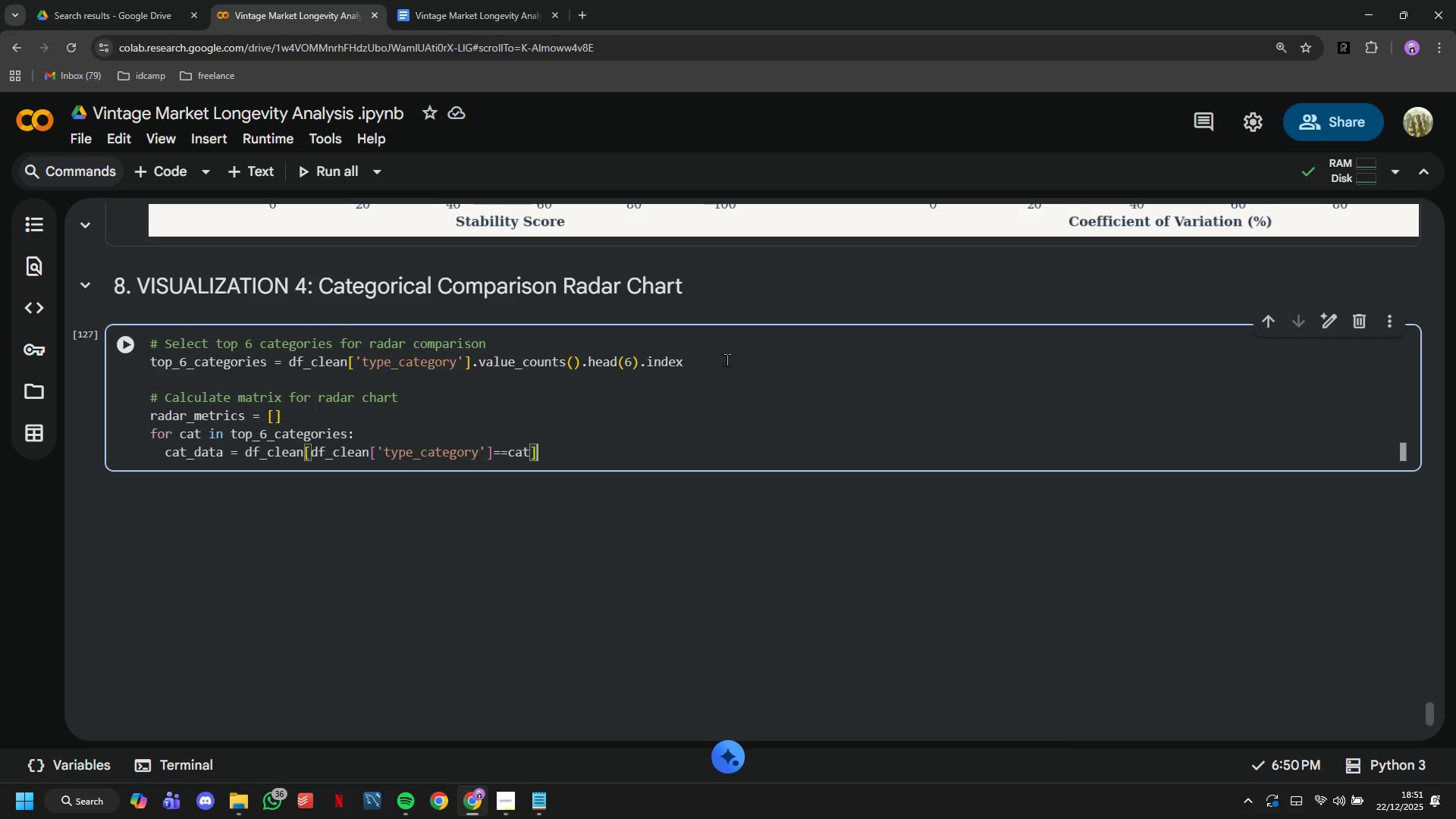 
key(ArrowRight)
 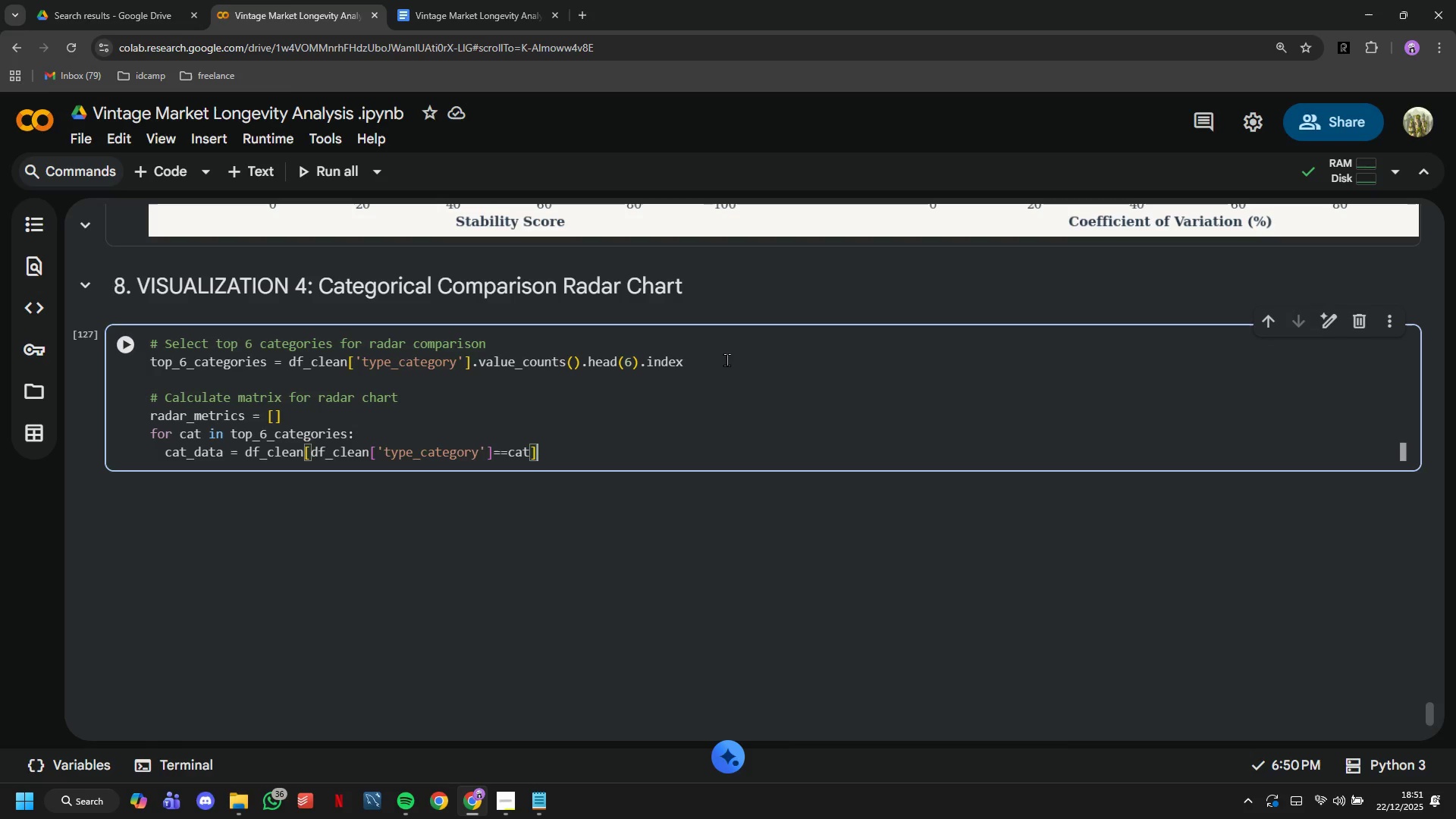 
key(Enter)
 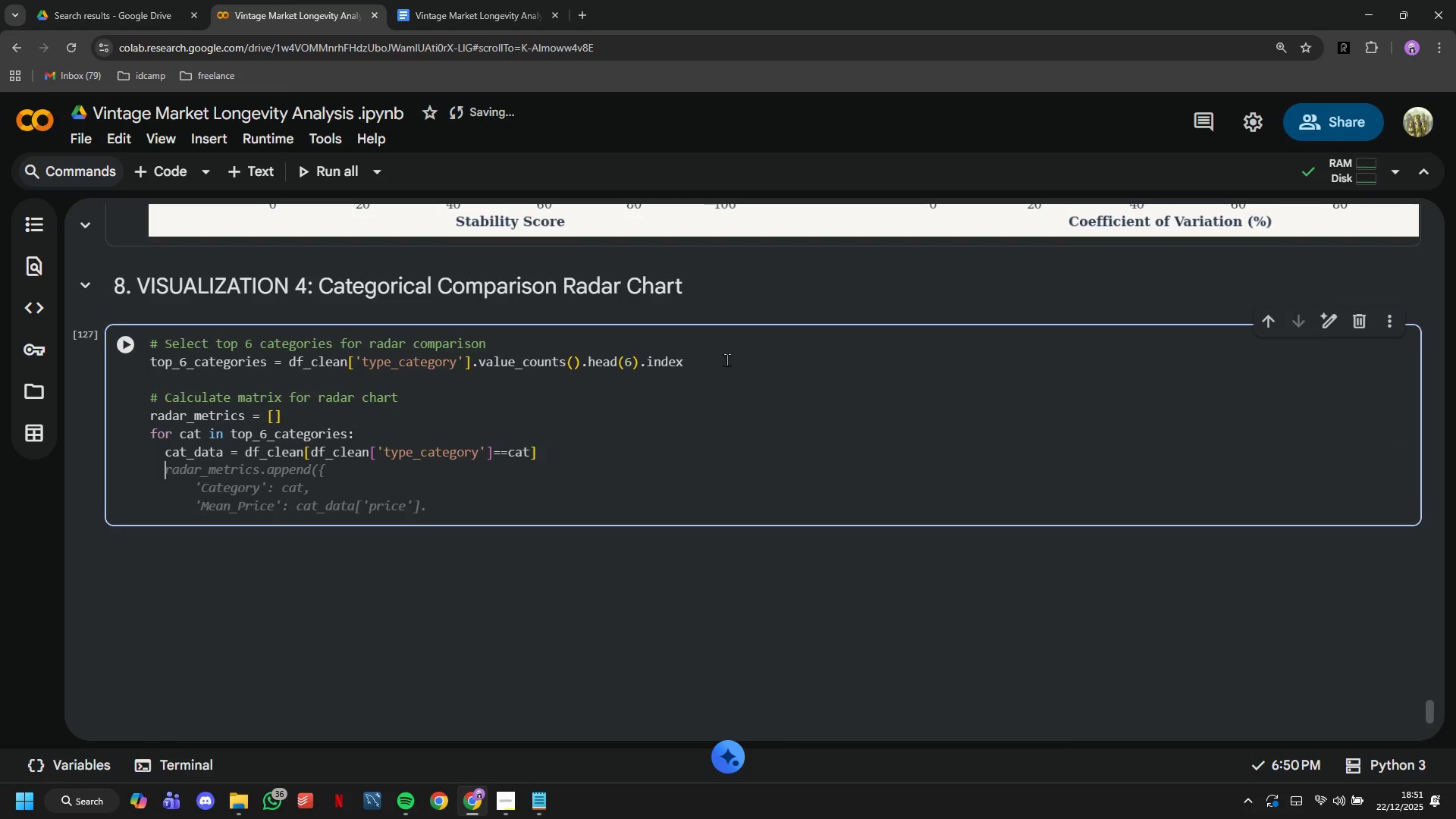 
type(metrics = {)
 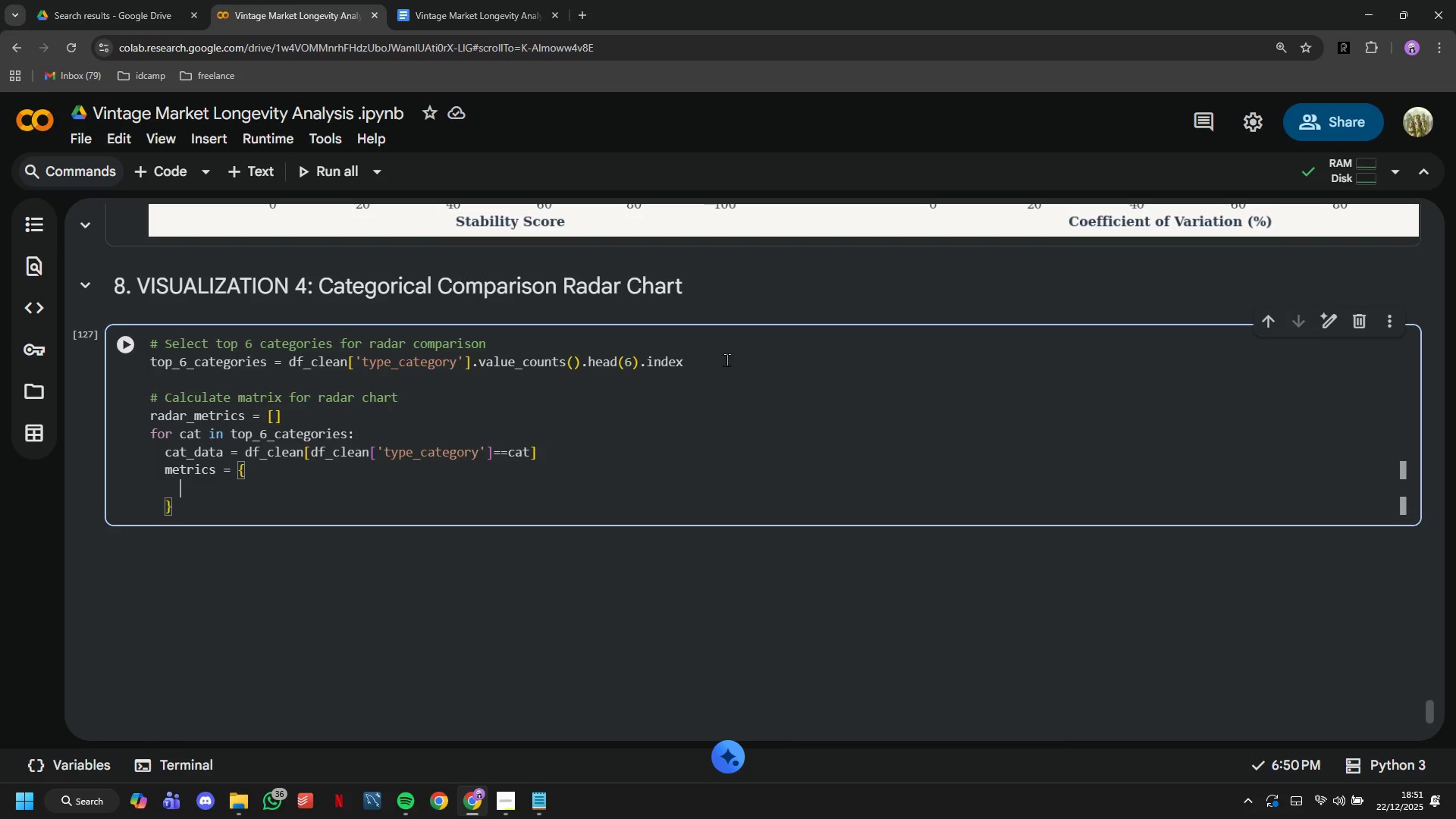 
 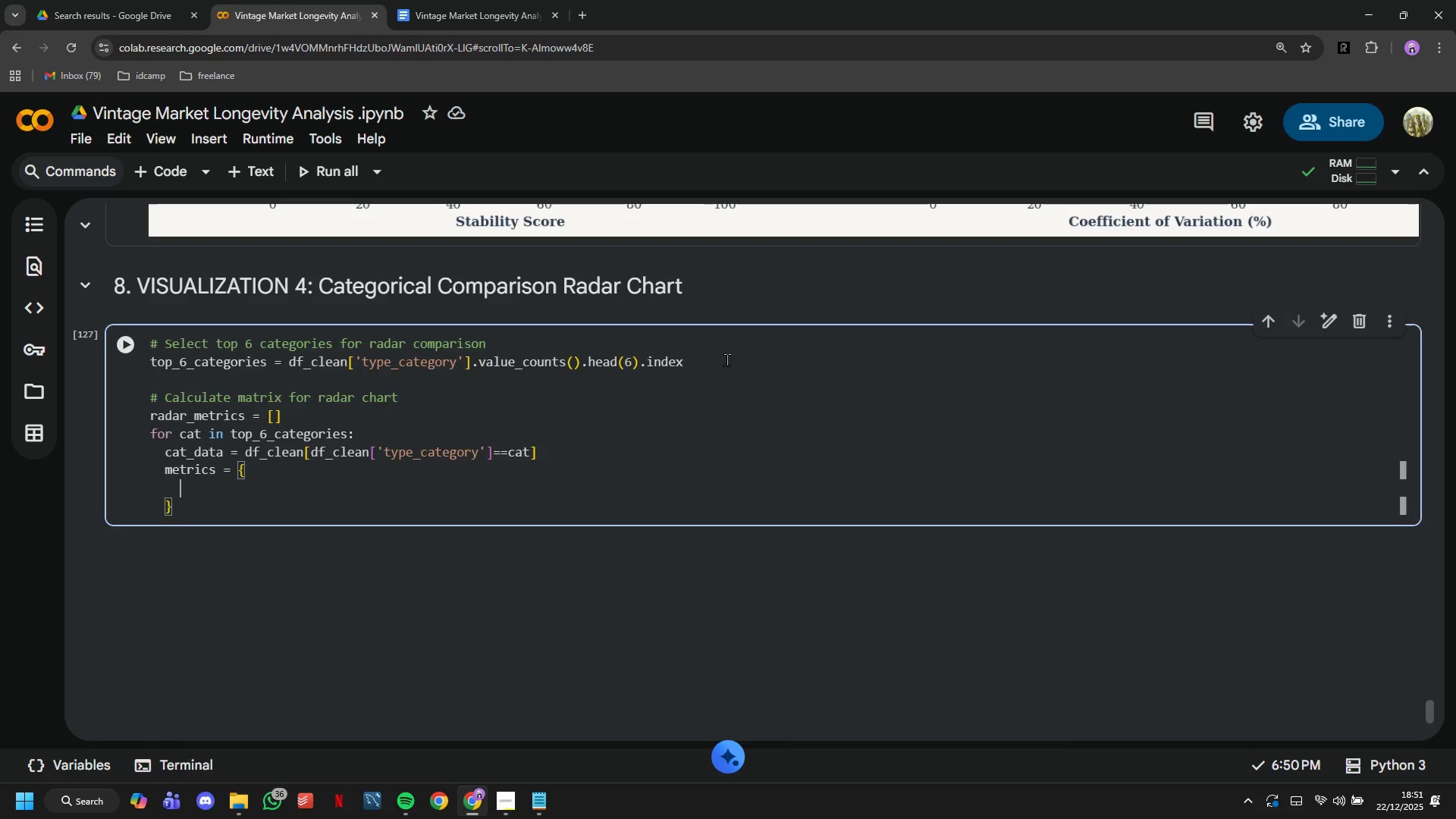 
key(Enter)
 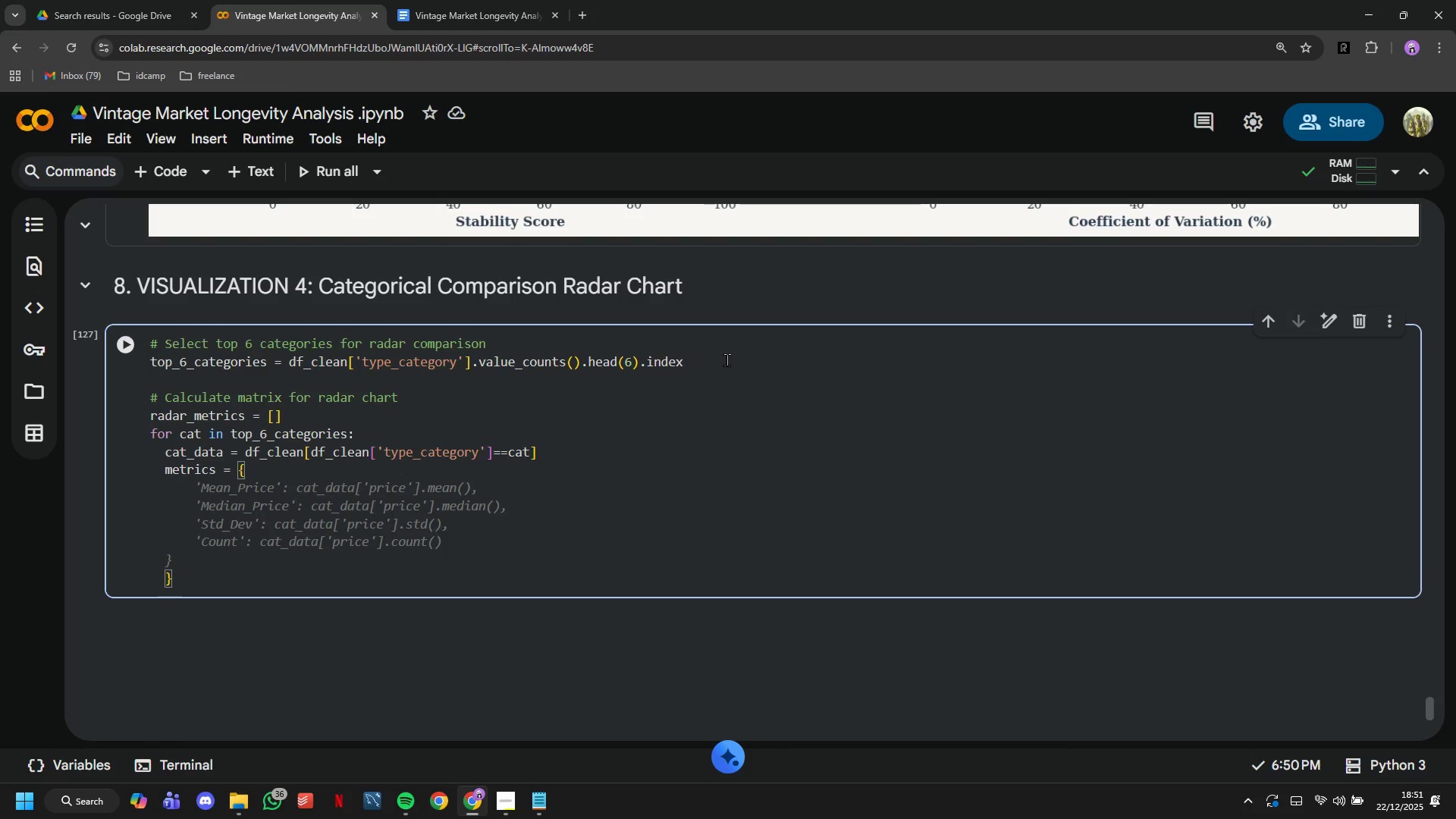 
wait(5.66)
 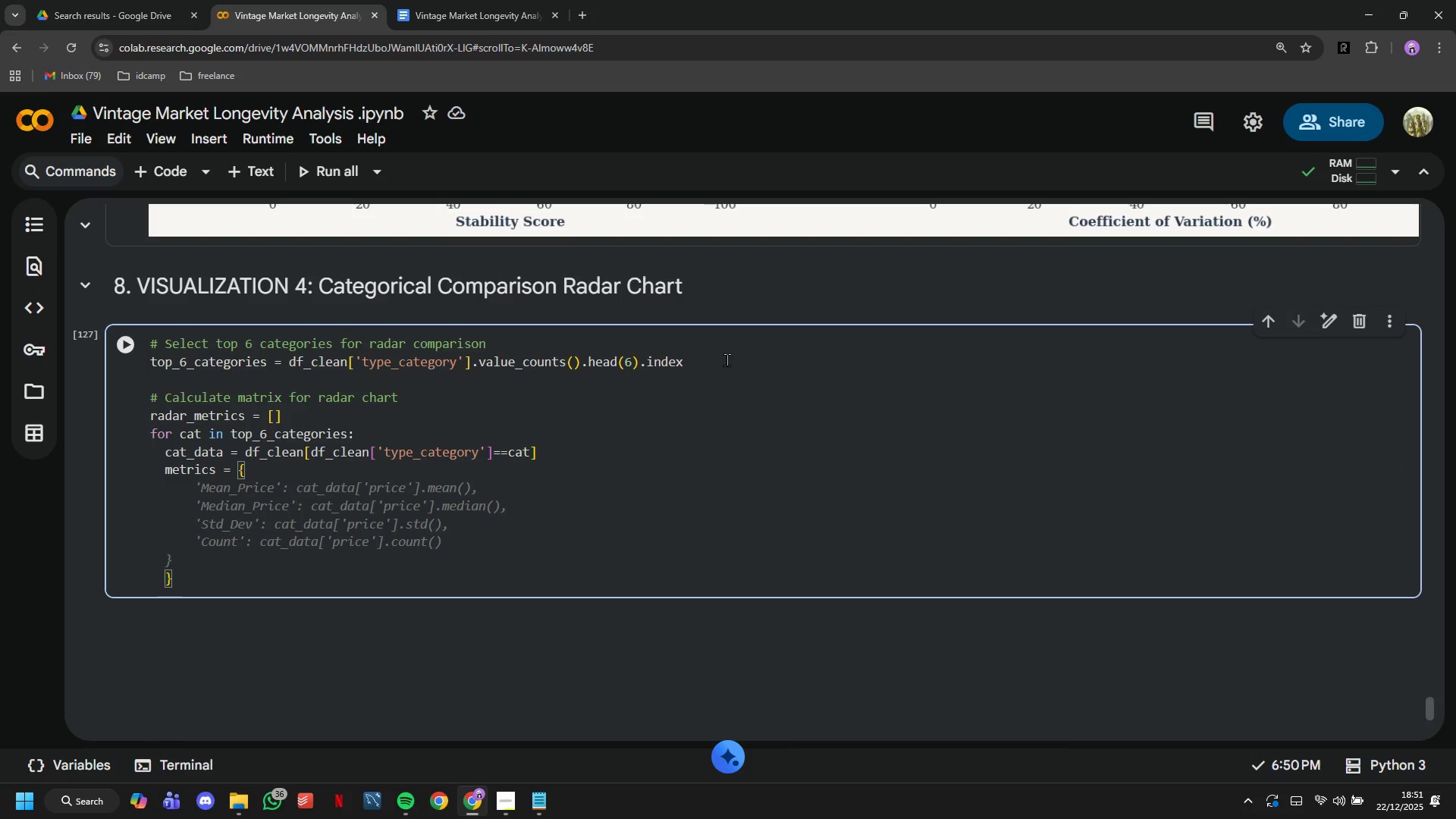 
key(Enter)
 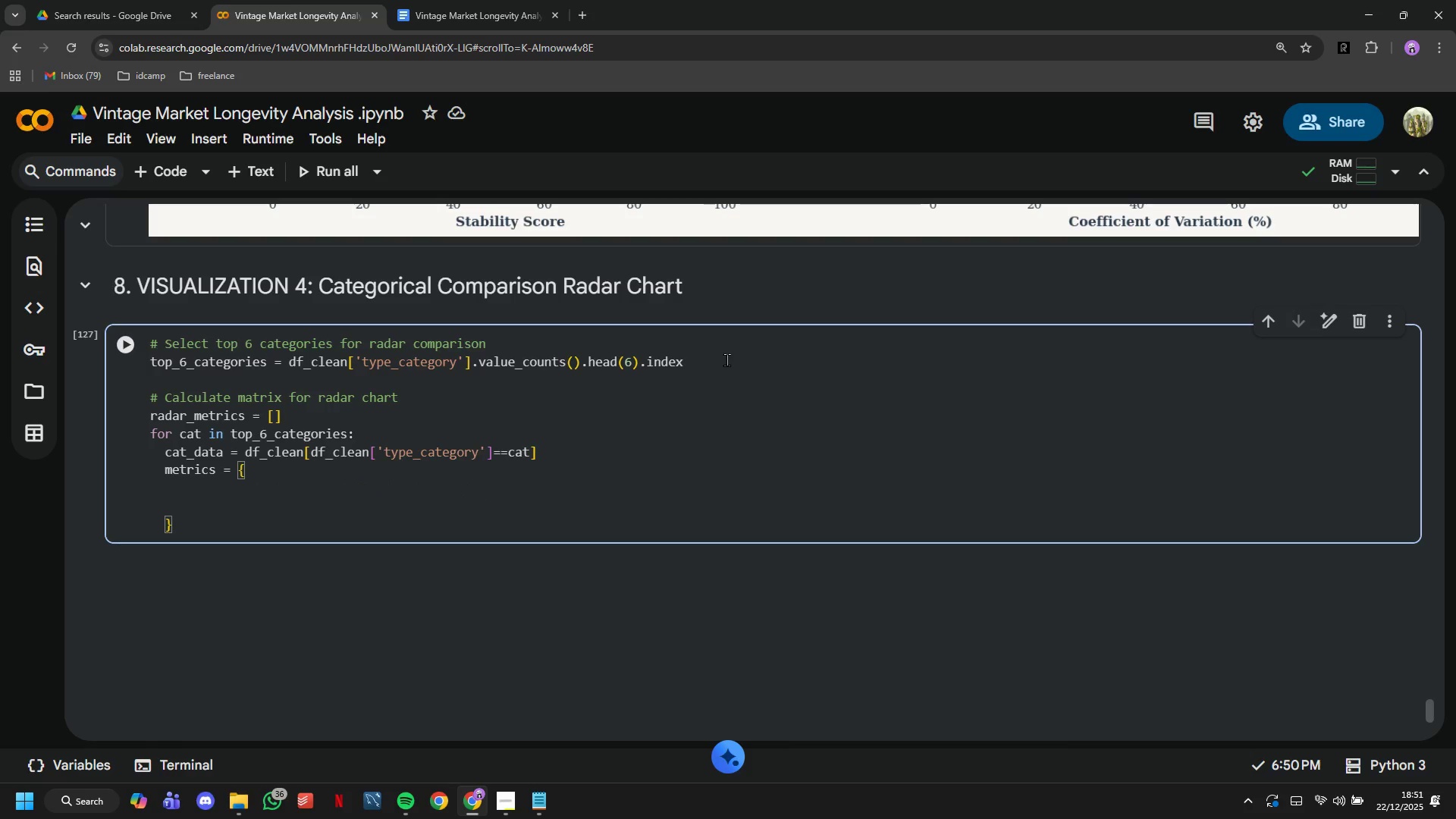 
key(Backspace)
 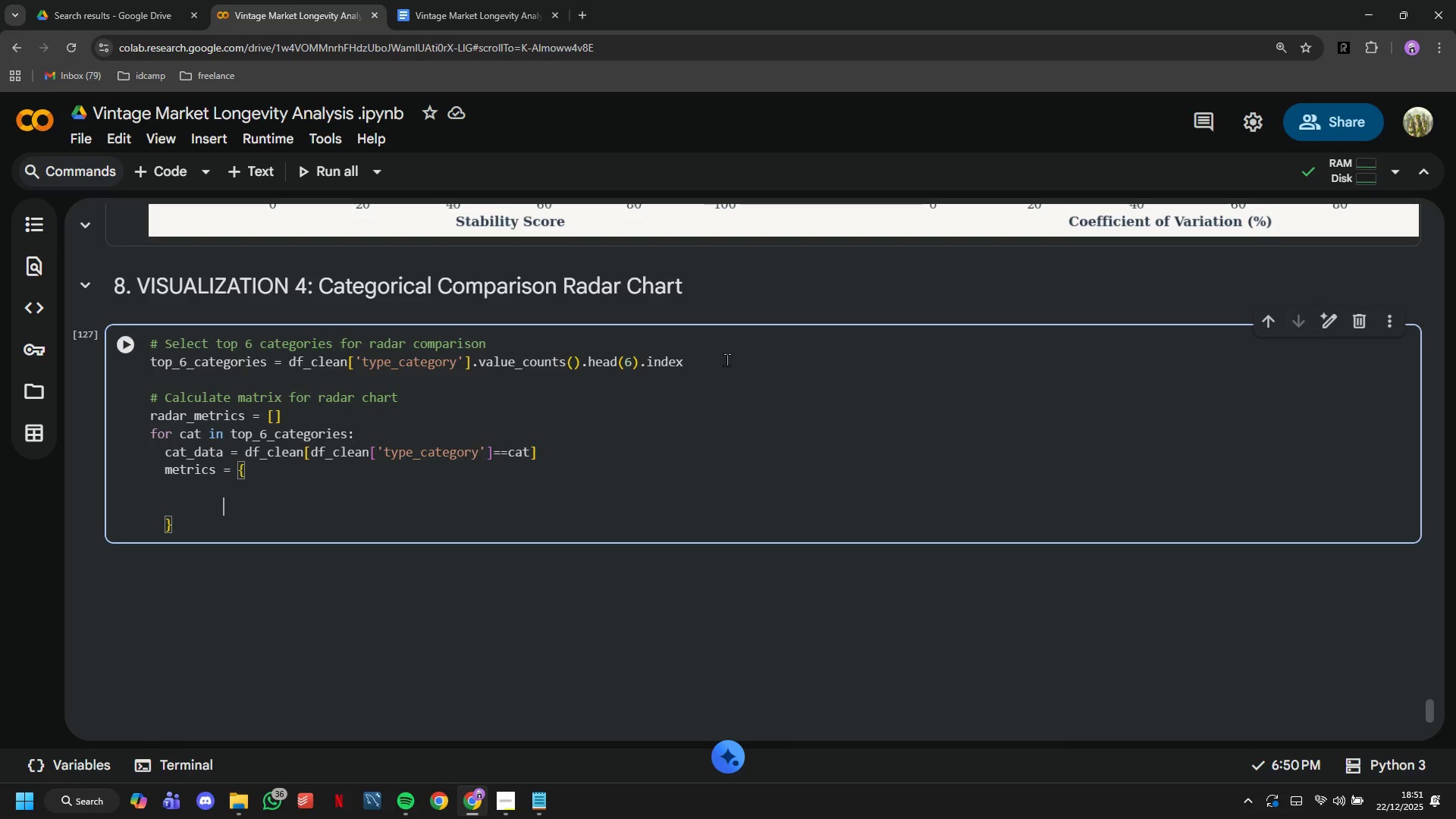 
key(Backspace)
 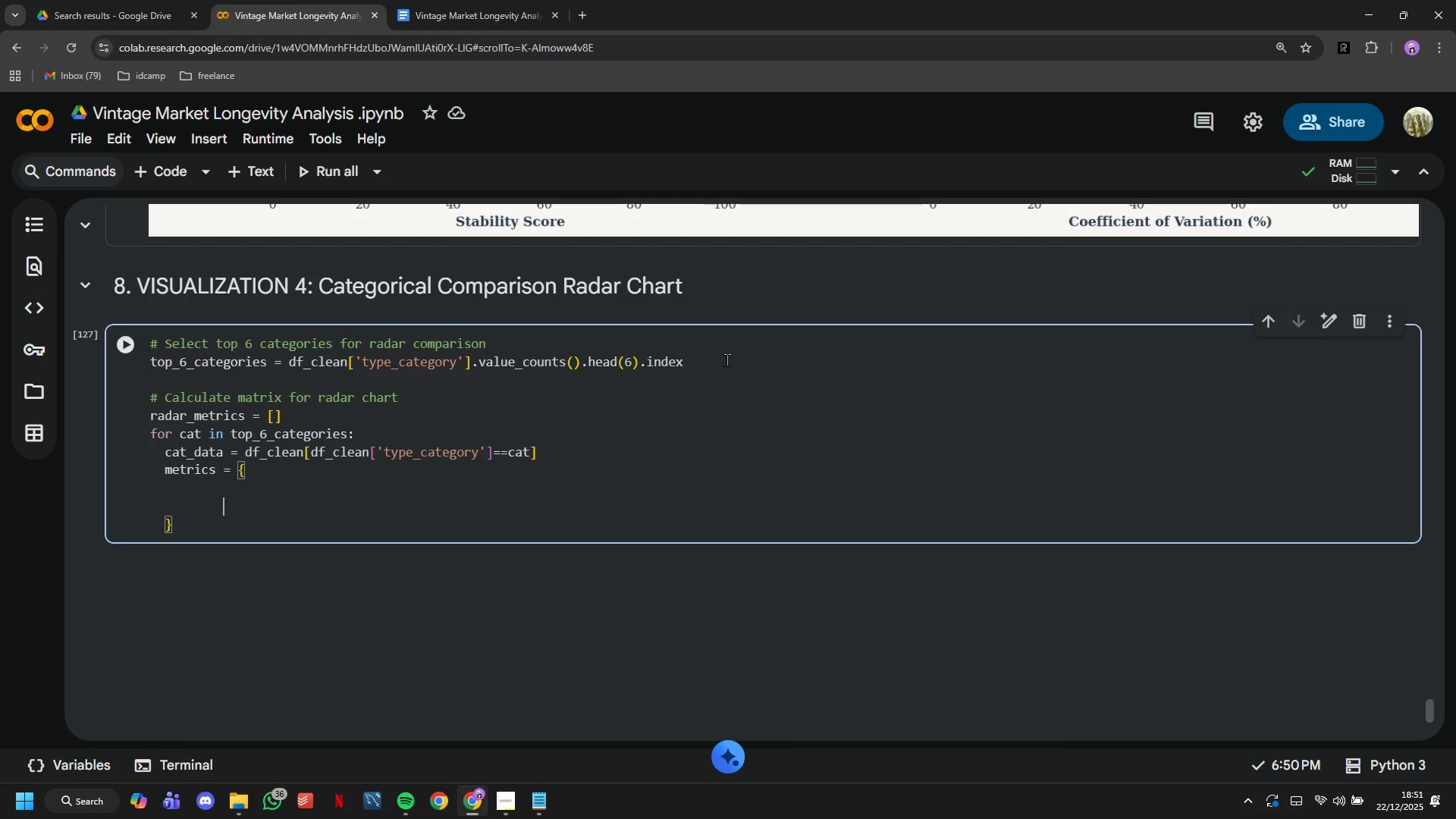 
key(Backspace)
 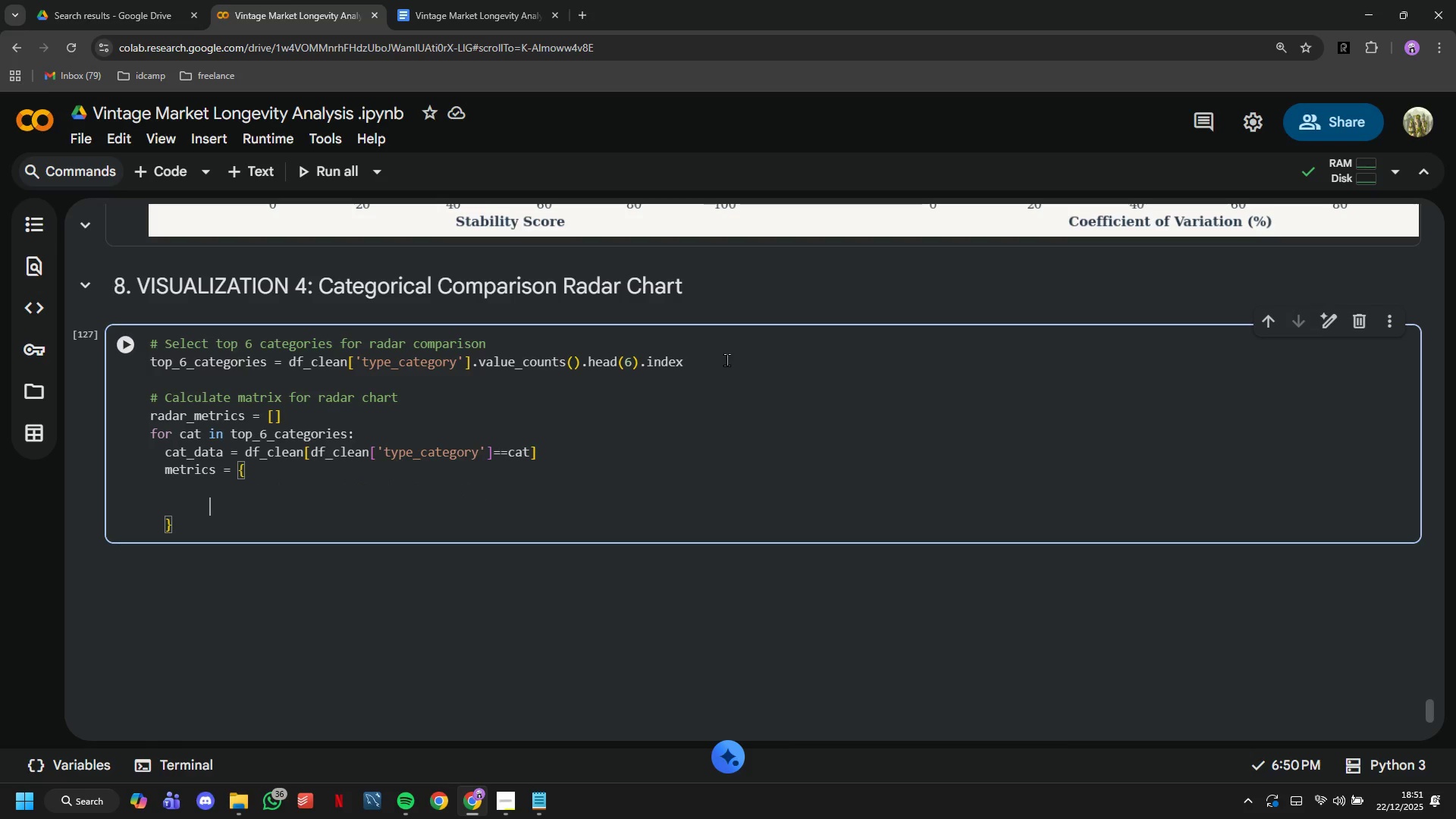 
key(Backspace)
 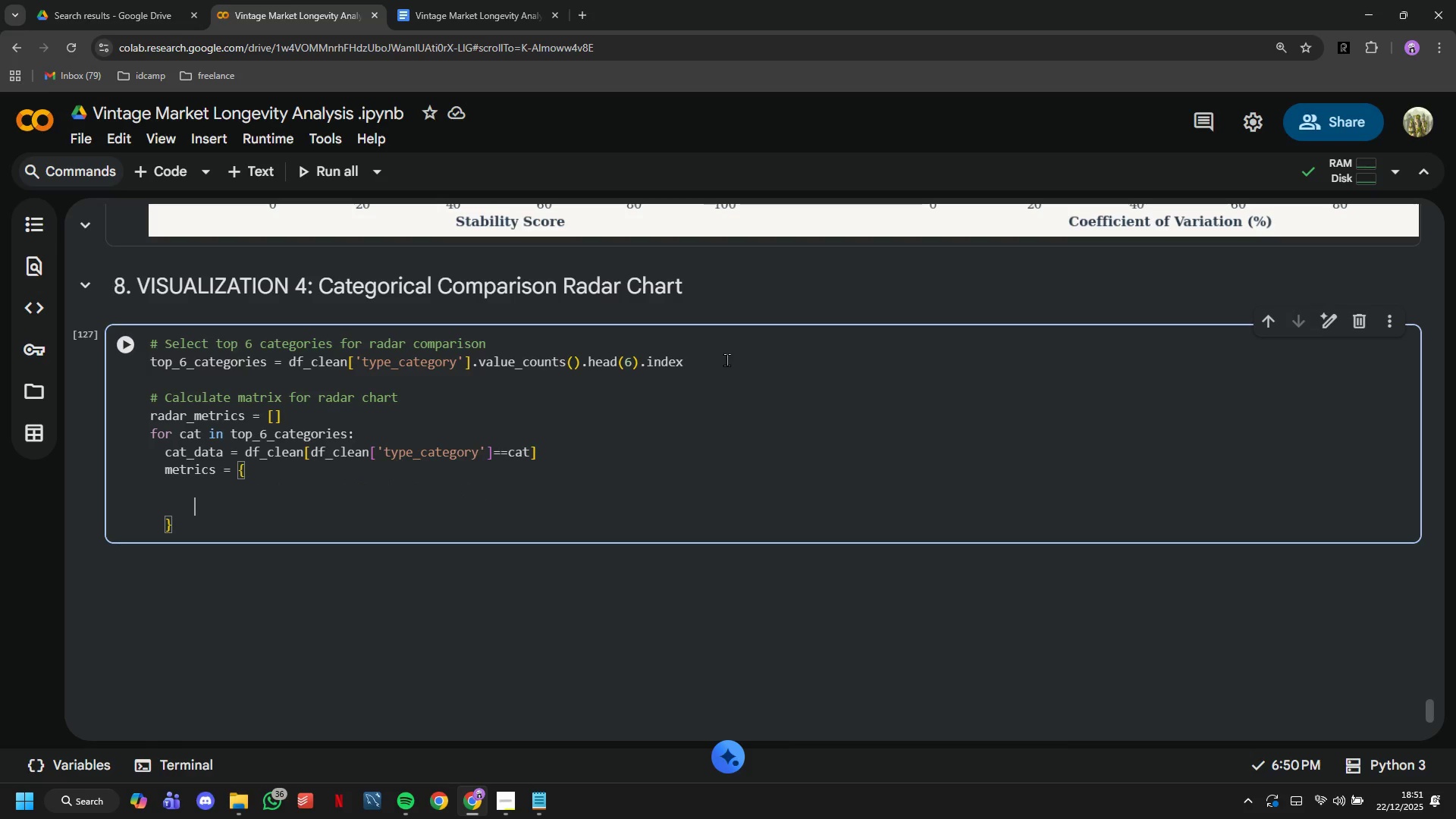 
key(Backspace)
 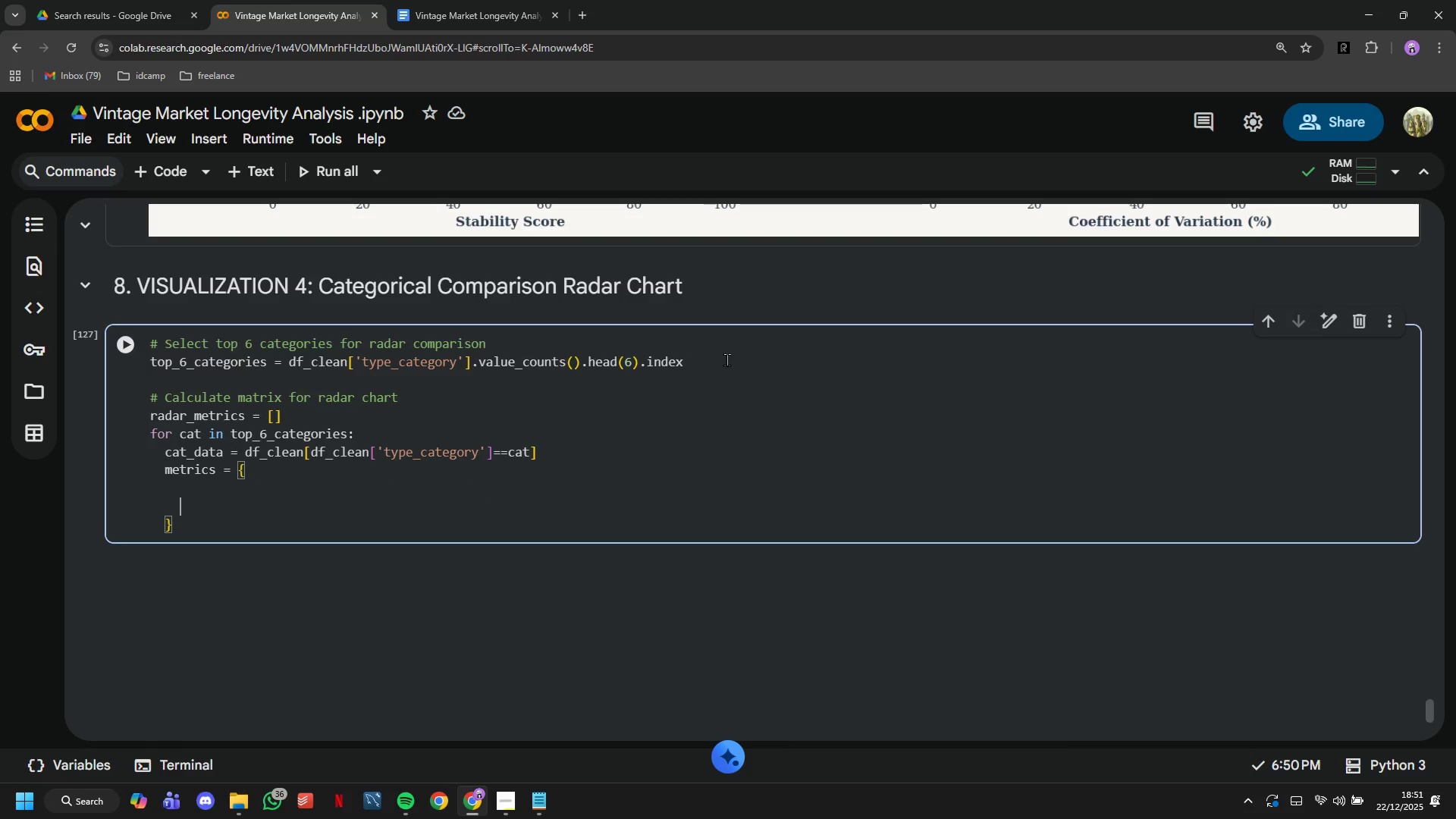 
key(Backspace)
 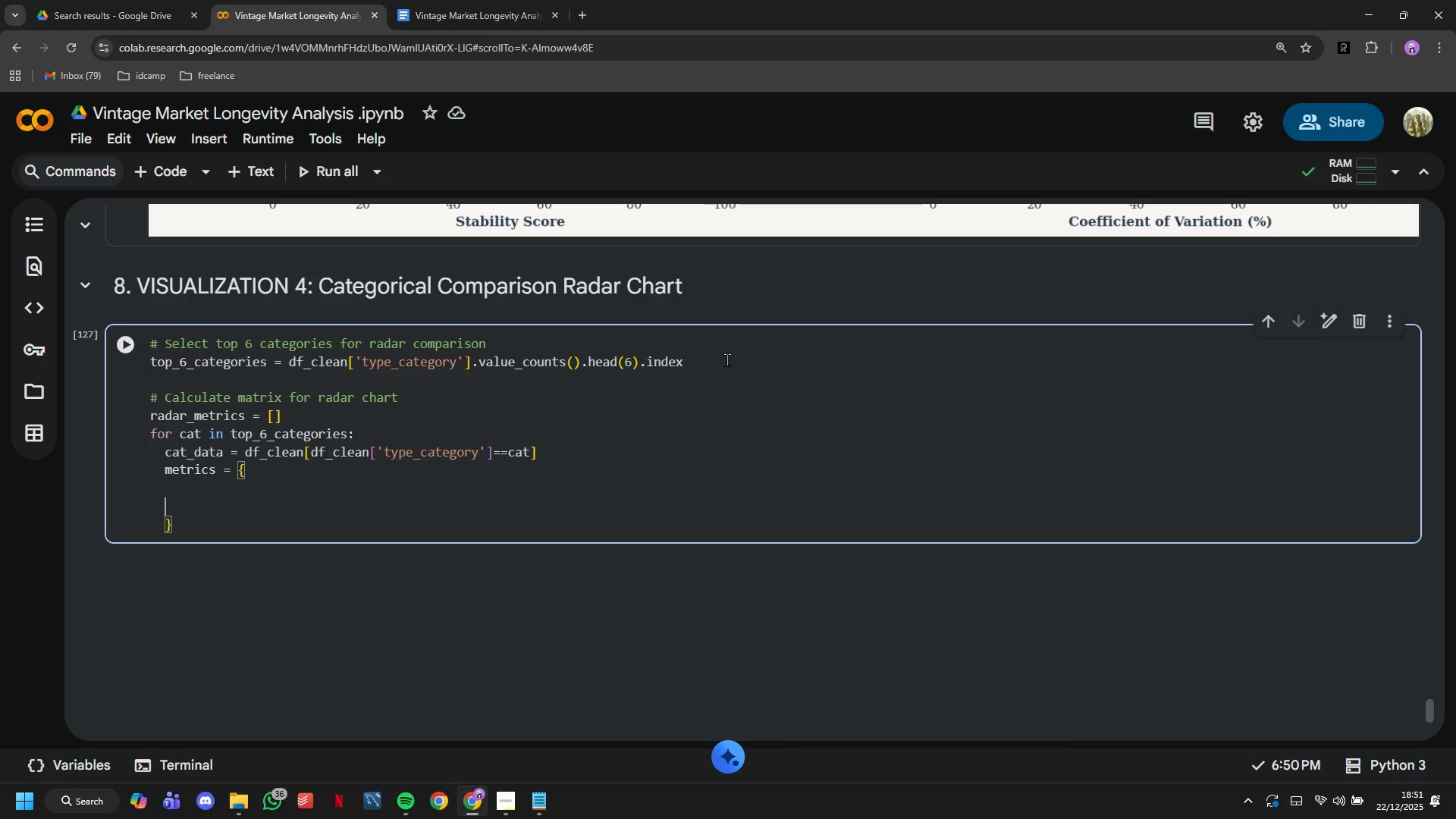 
key(Backspace)
 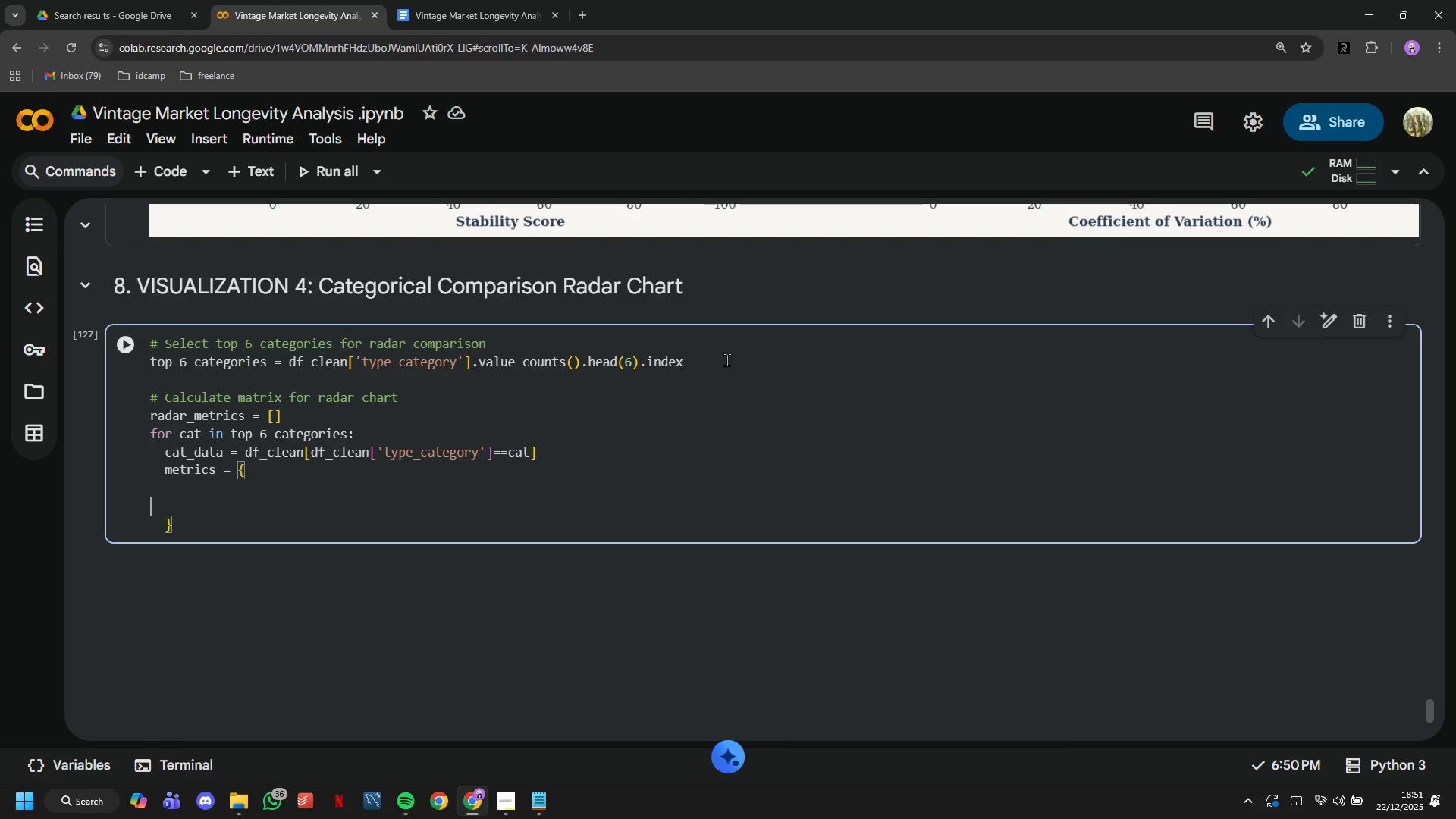 
key(Backspace)
 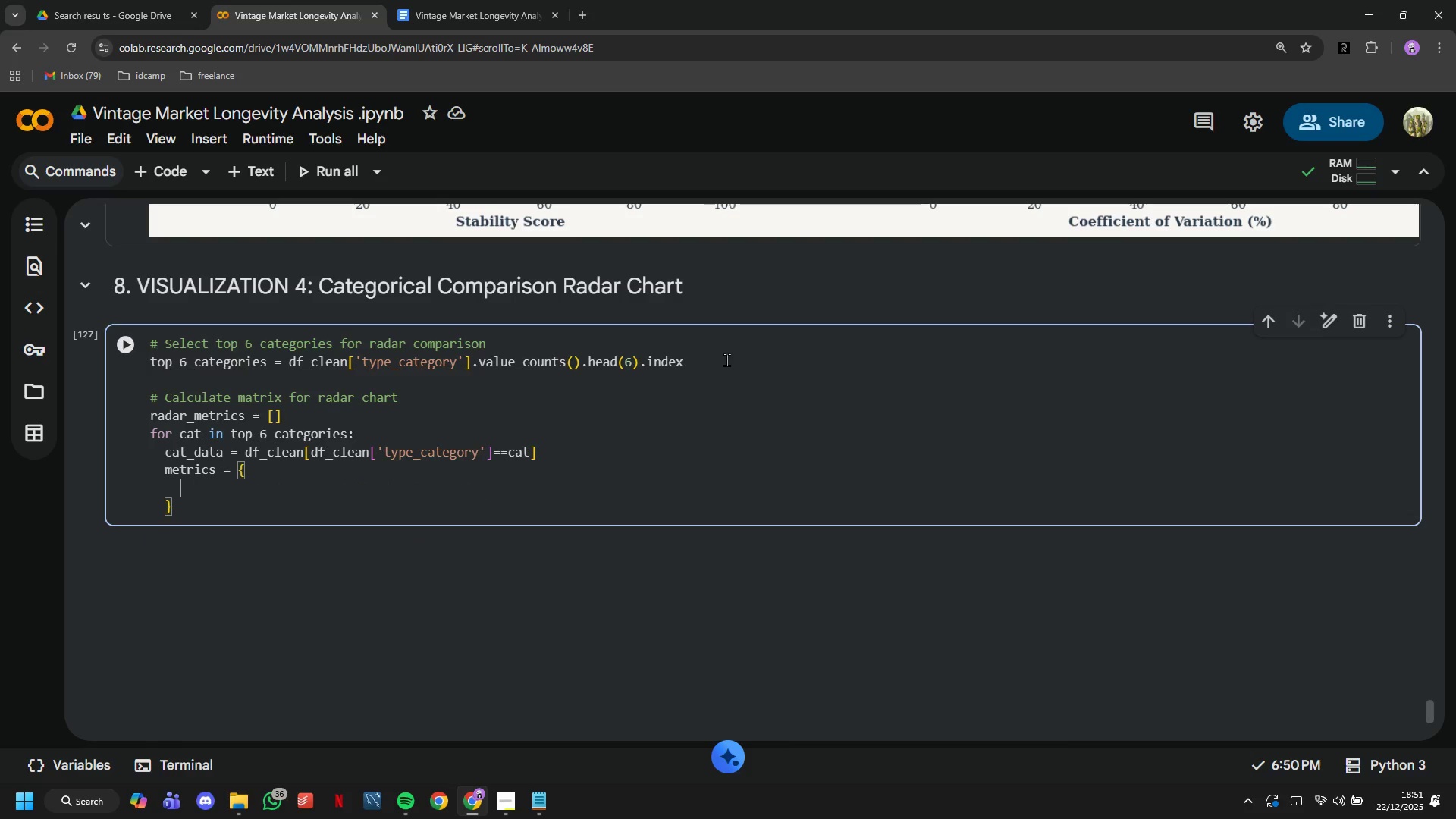 
key(Backspace)
 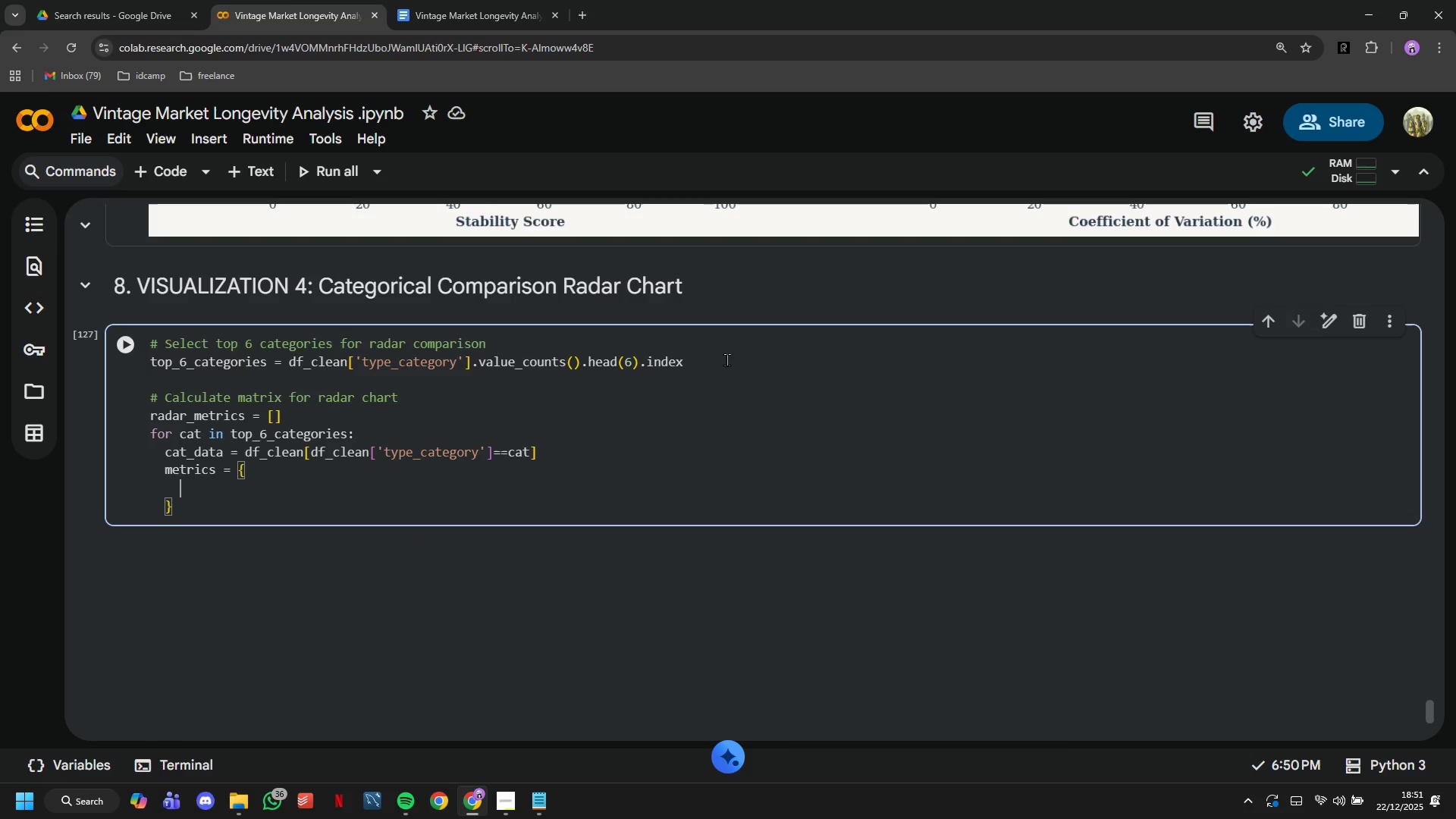 
key(Backspace)
 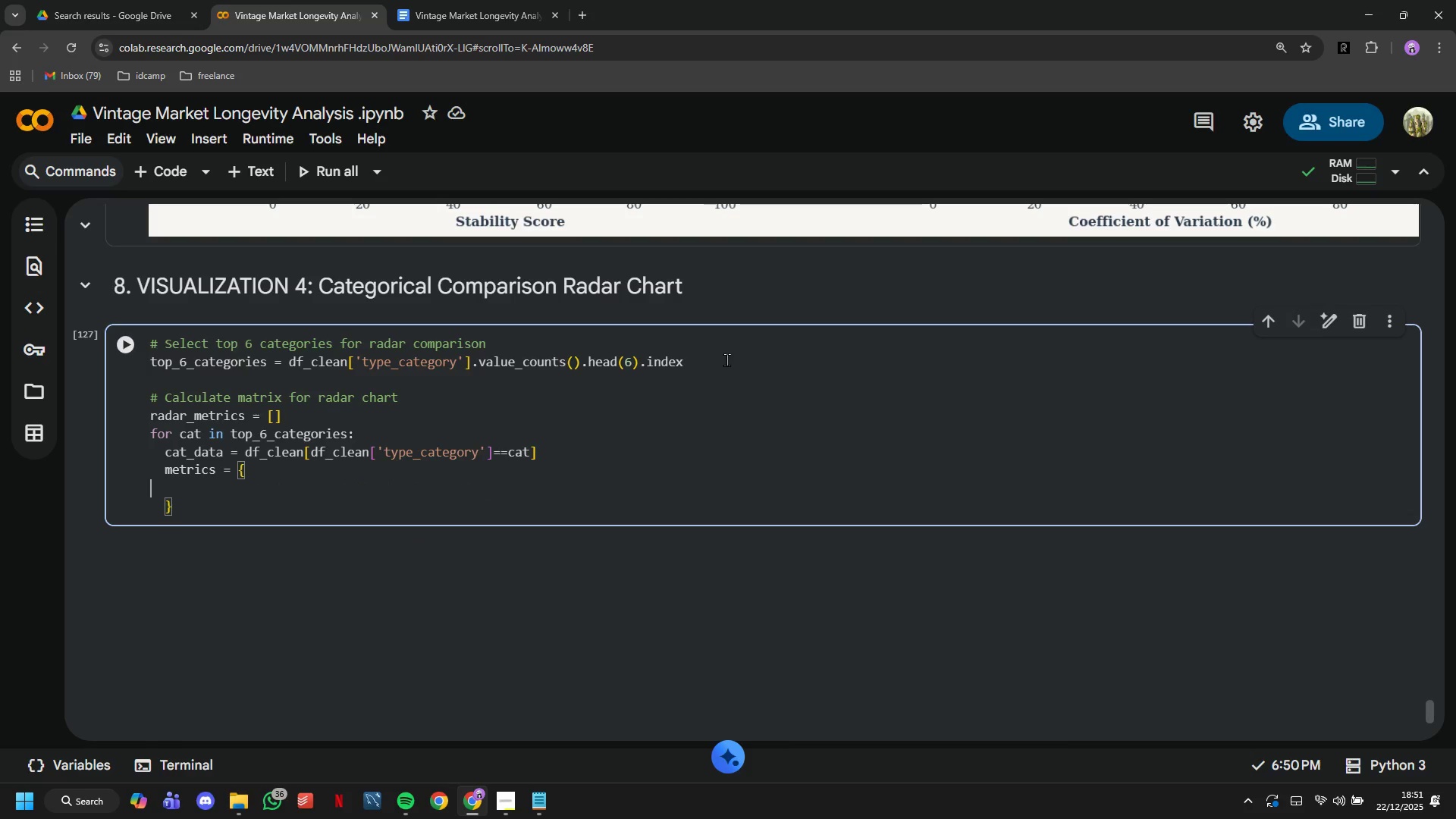 
key(Backspace)
 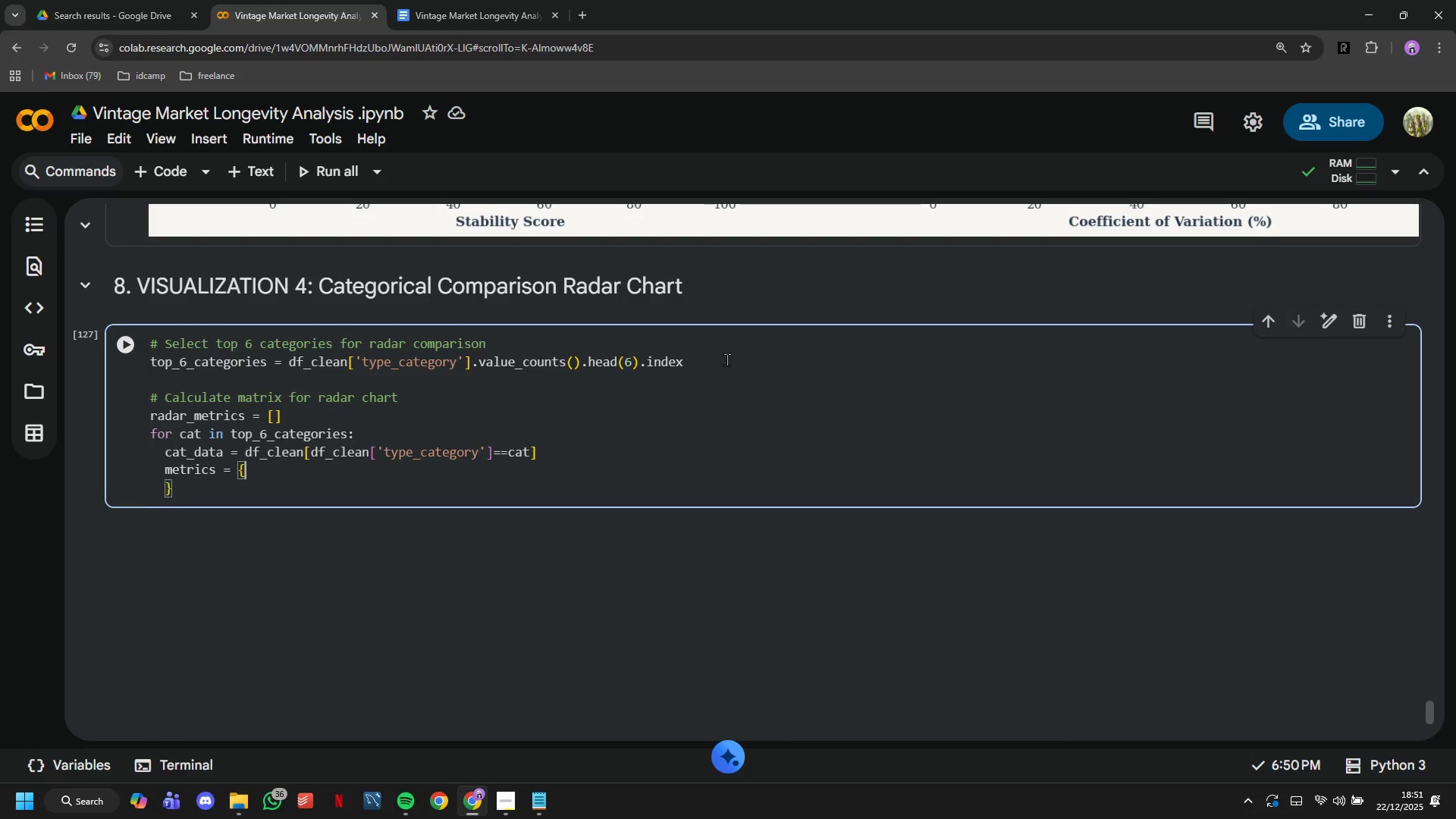 
key(Backspace)
 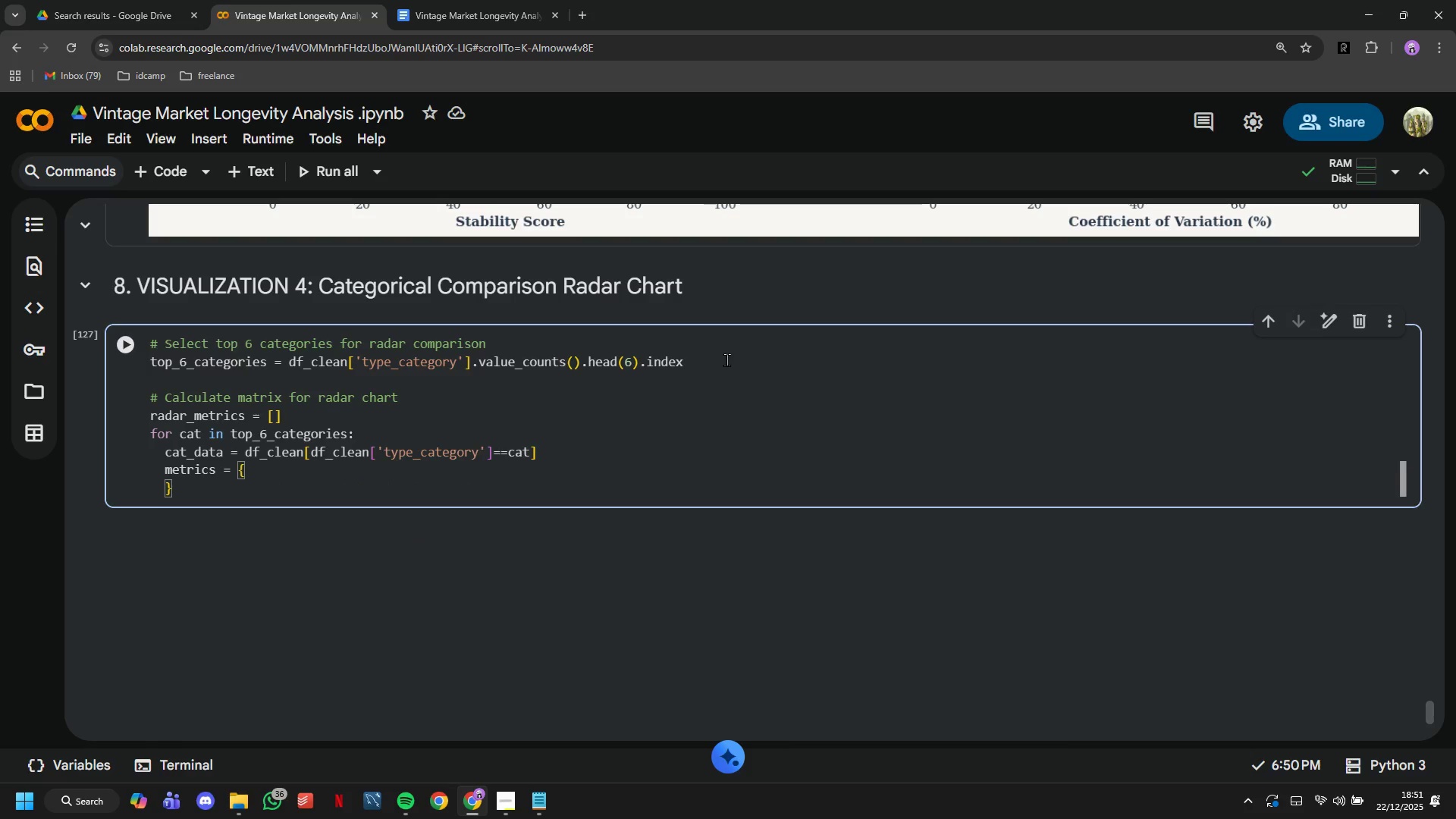 
key(Enter)
 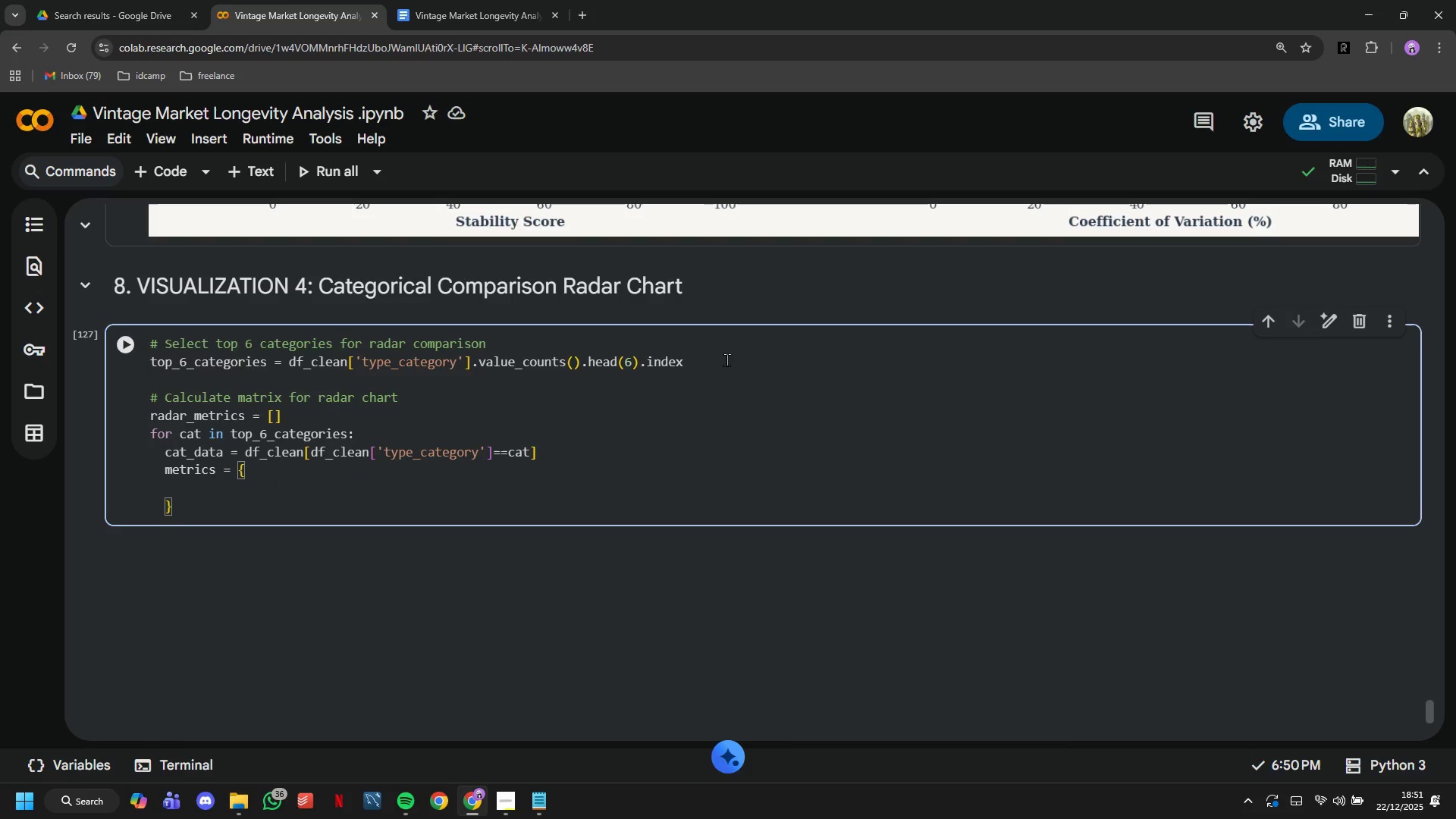 
type('Category)
 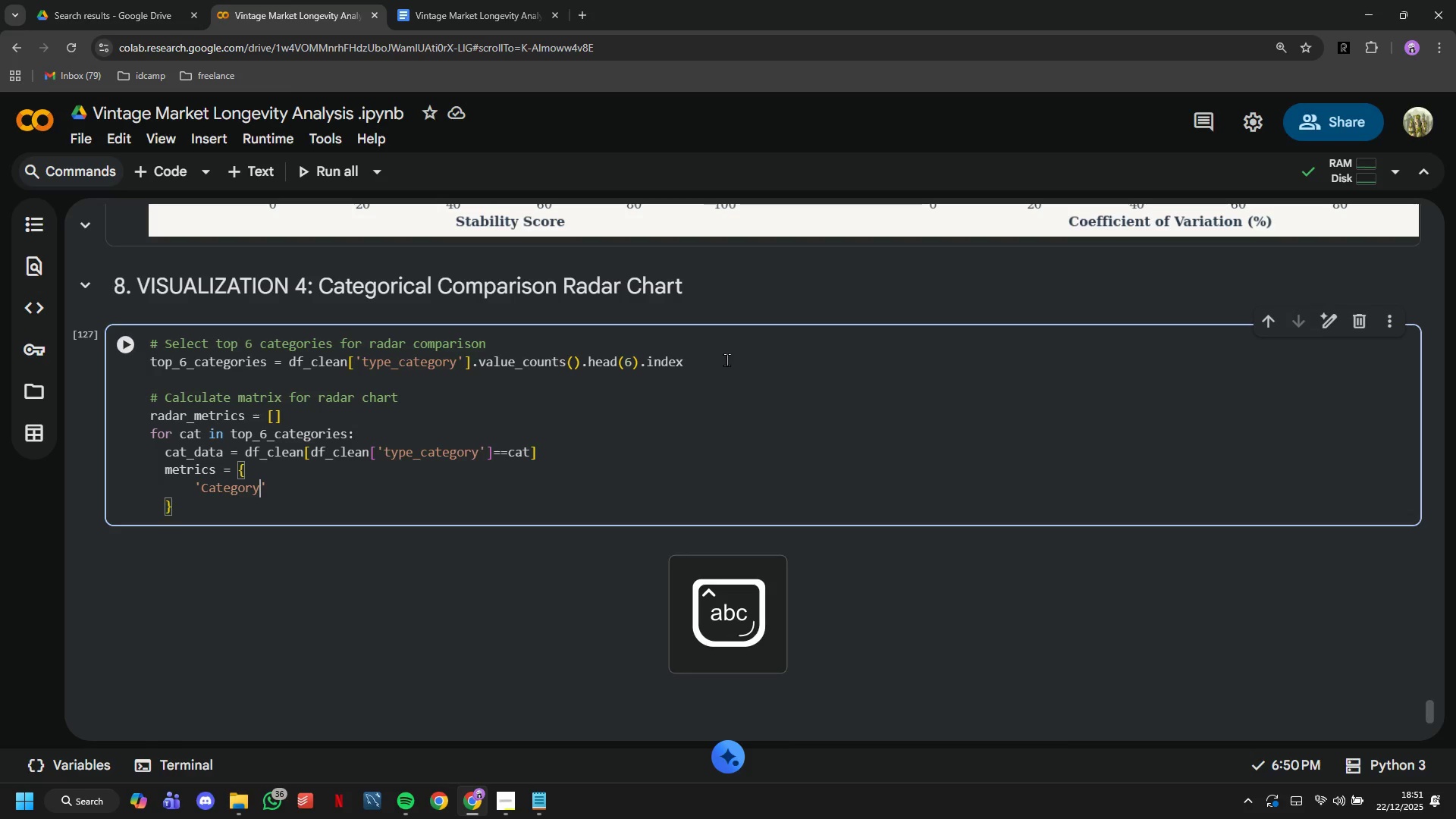 
key(ArrowRight)
 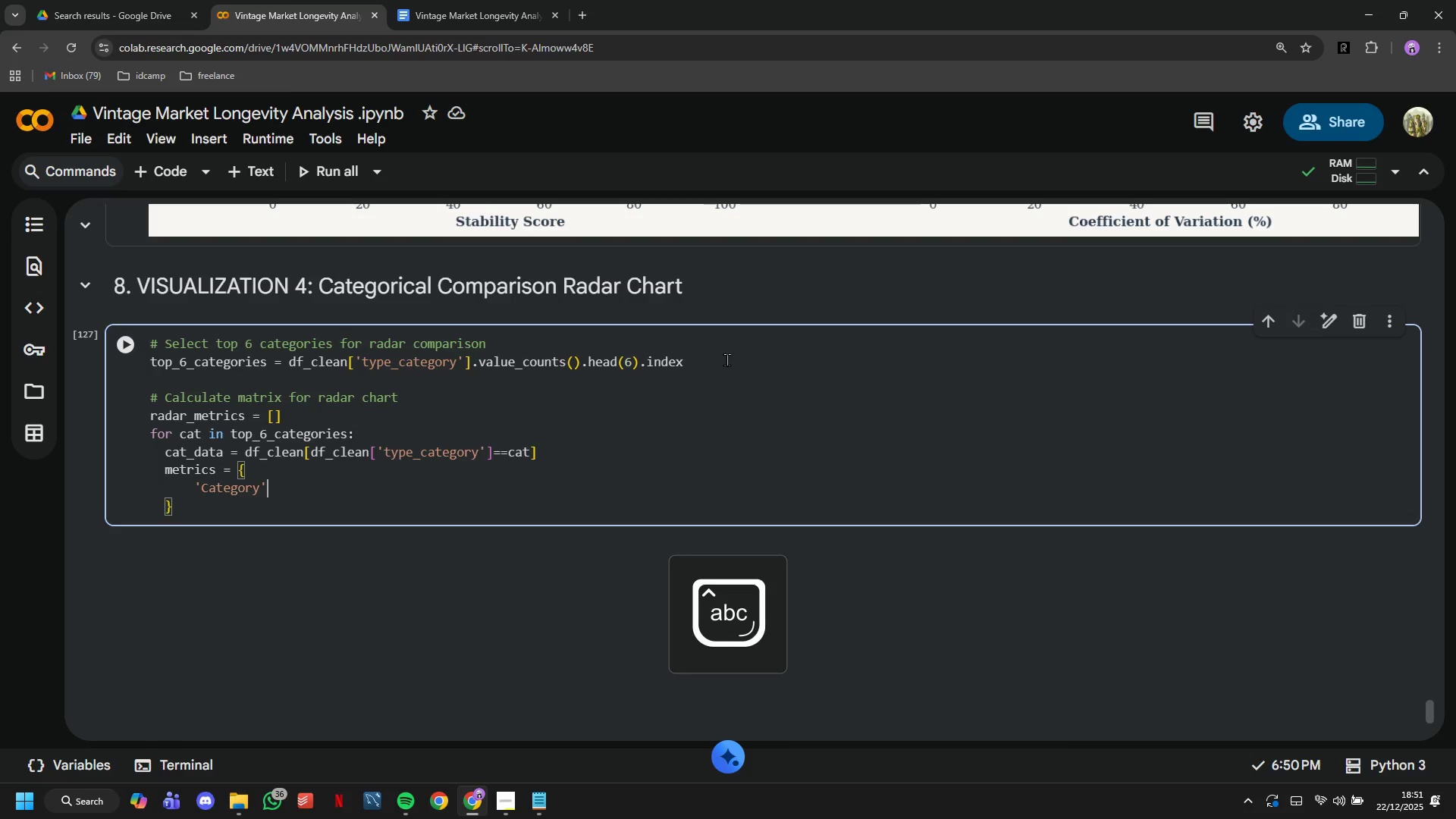 
type(: cat,)
 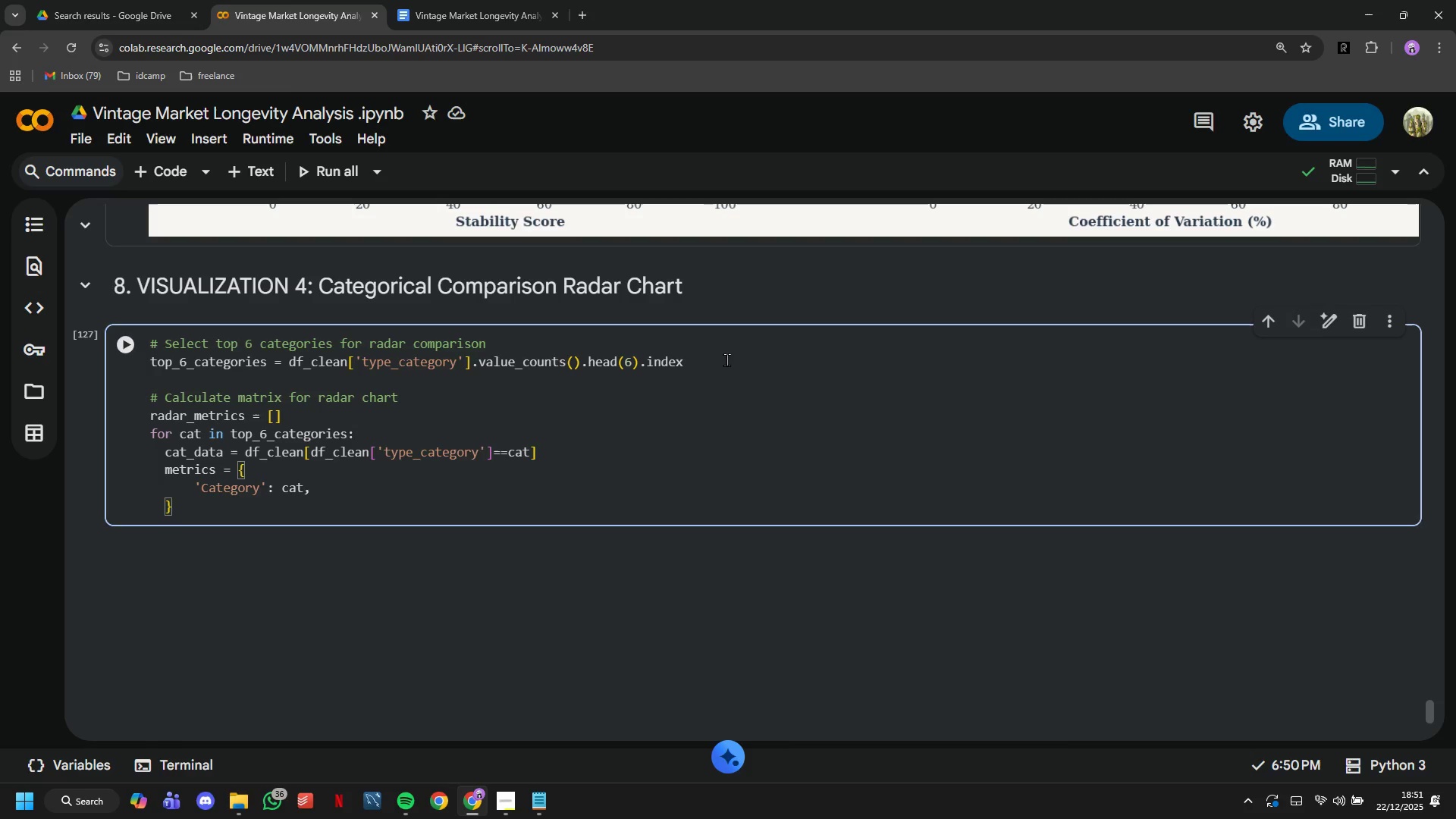 
key(Enter)
 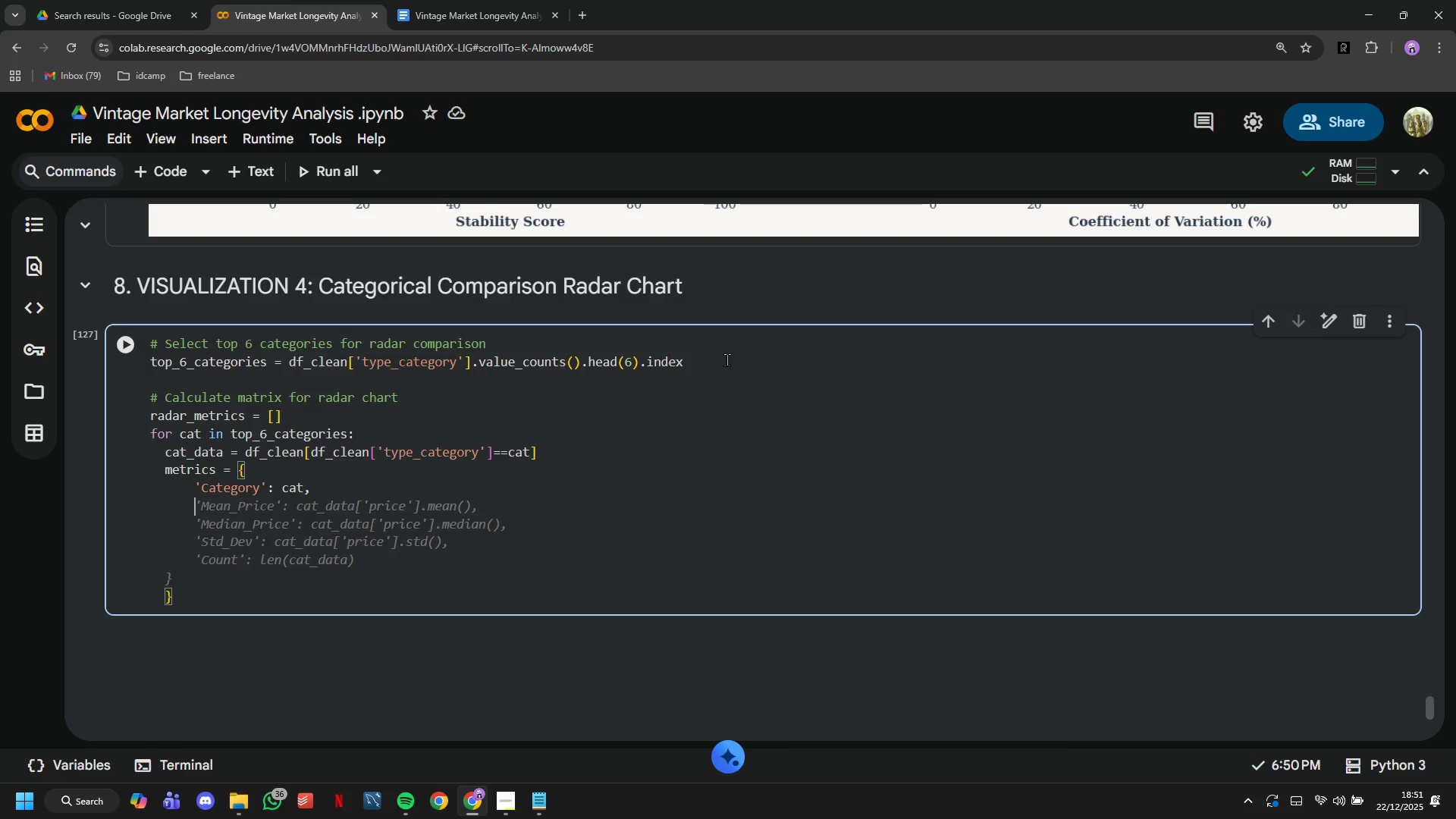 
type('Avg_Price_Normalzied)
 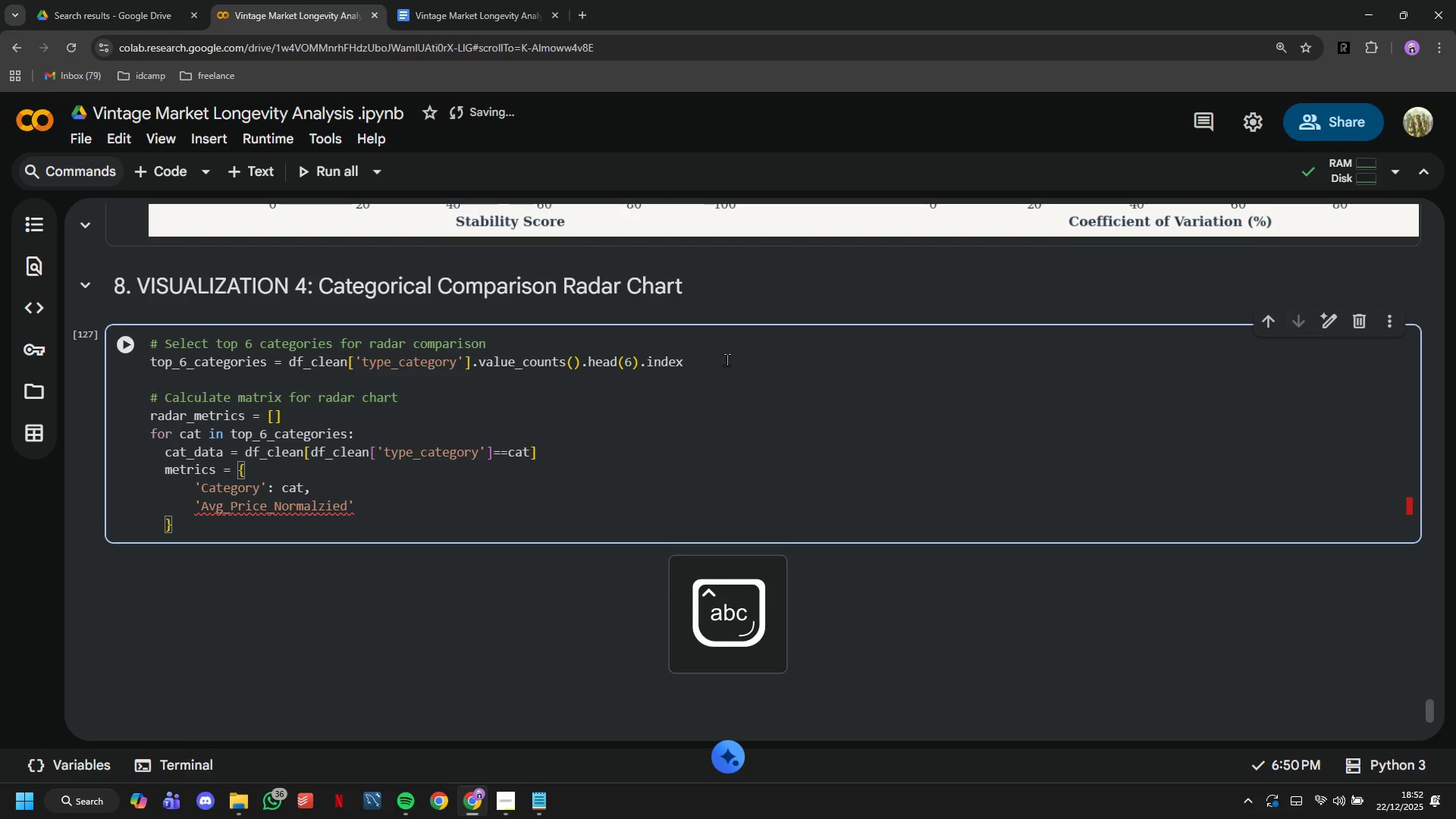 
key(ArrowRight)
 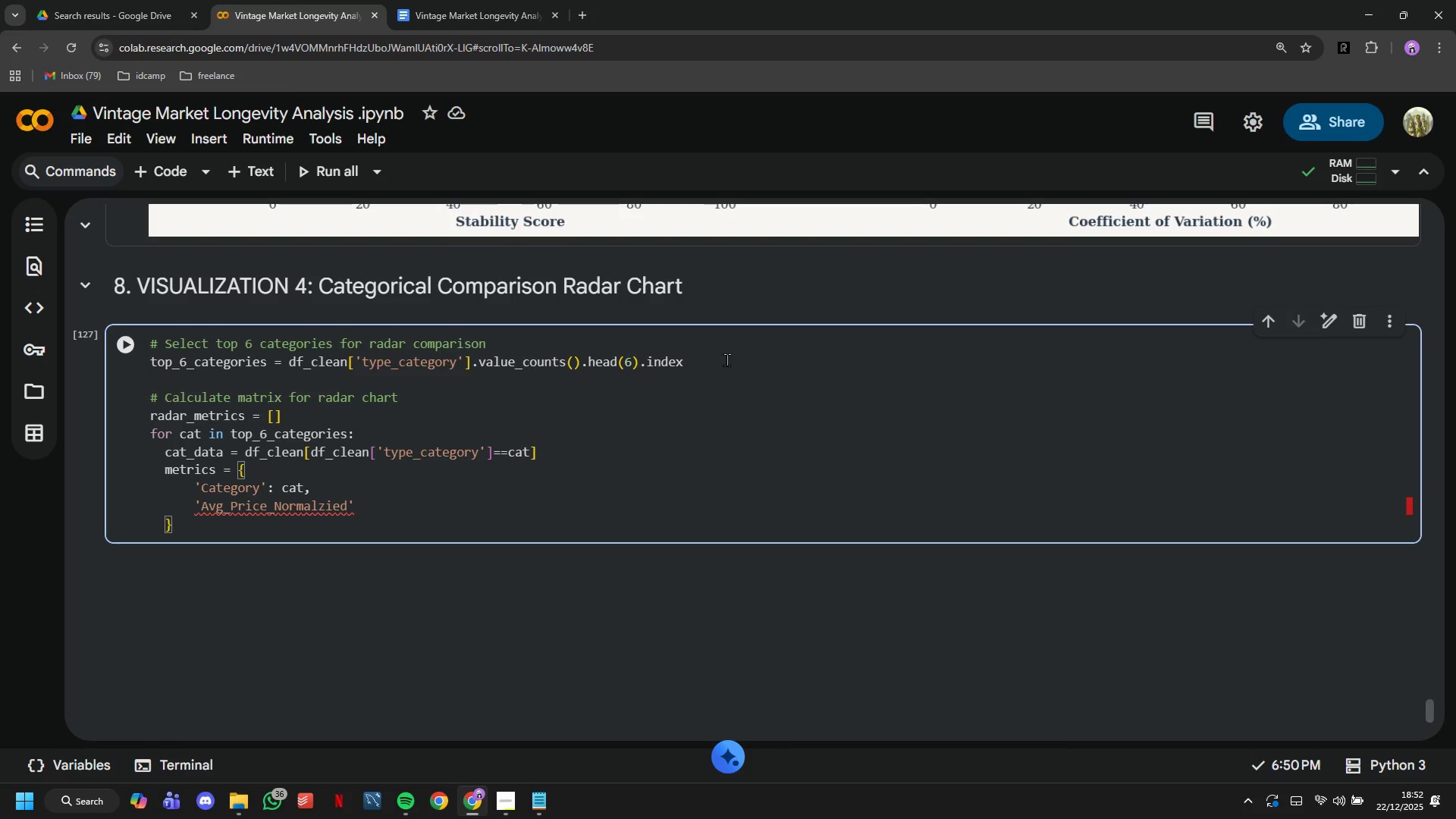 
key(Shift+Semicolon)
 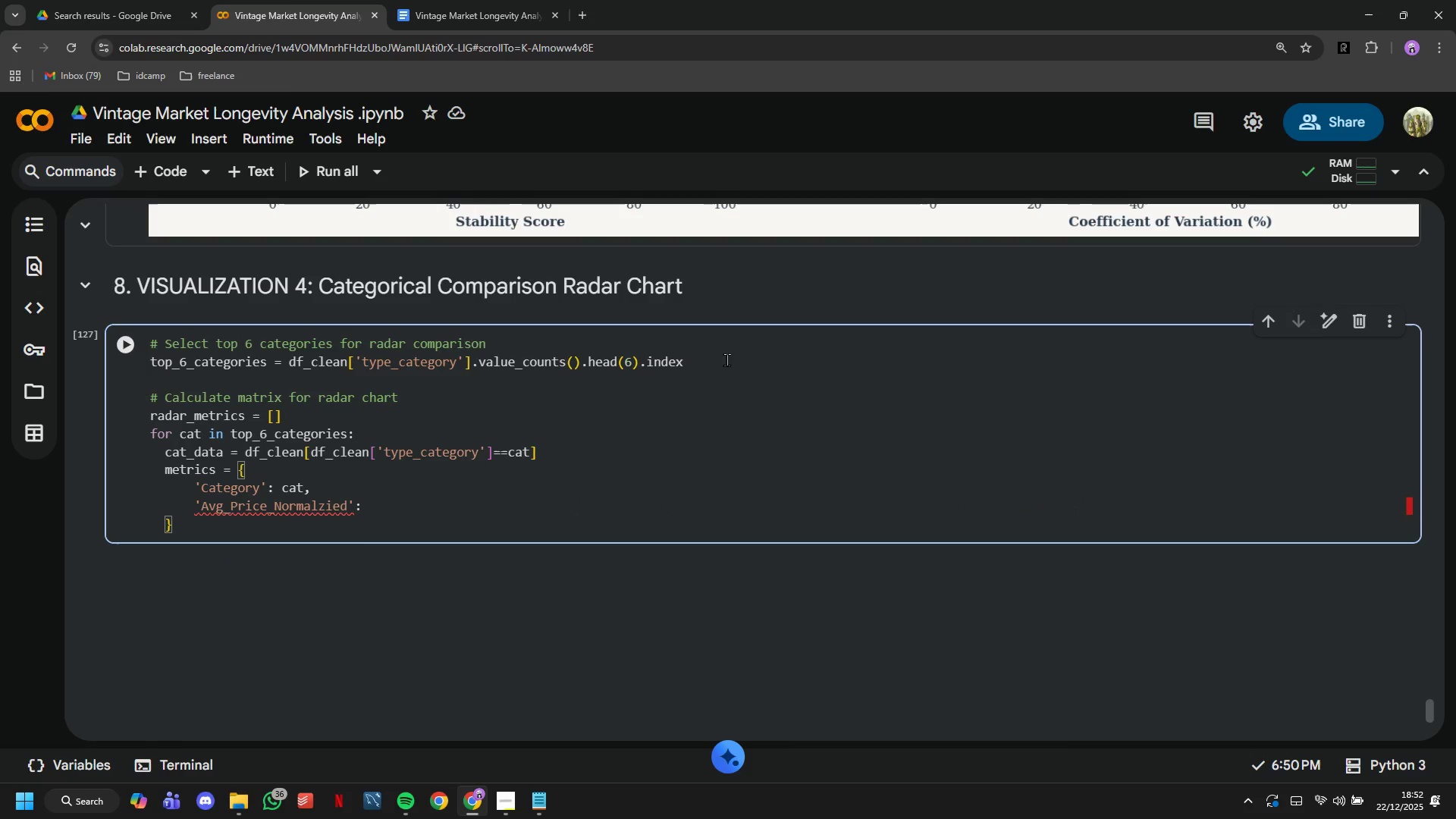 
key(Space)
 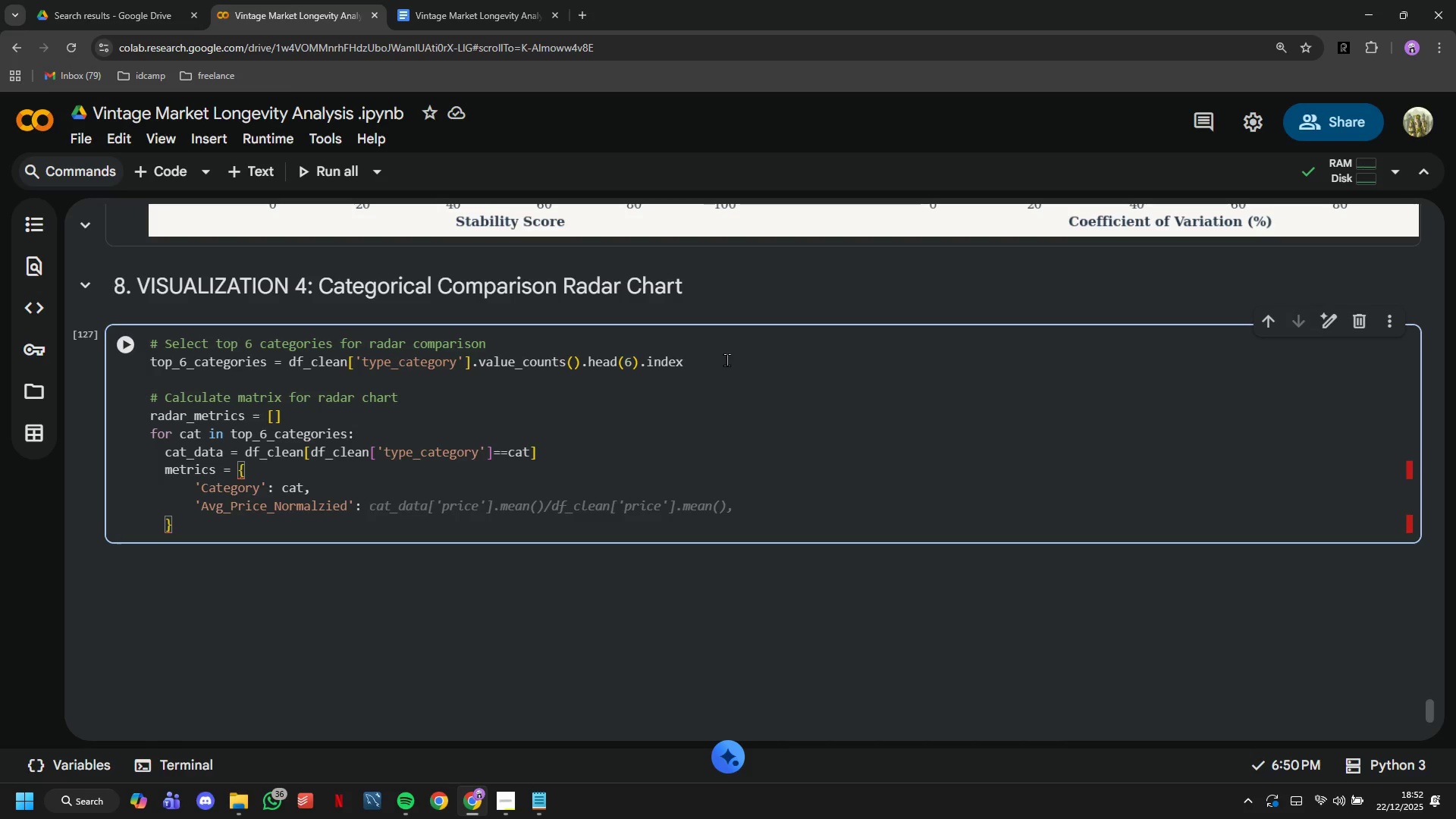 
wait(5.84)
 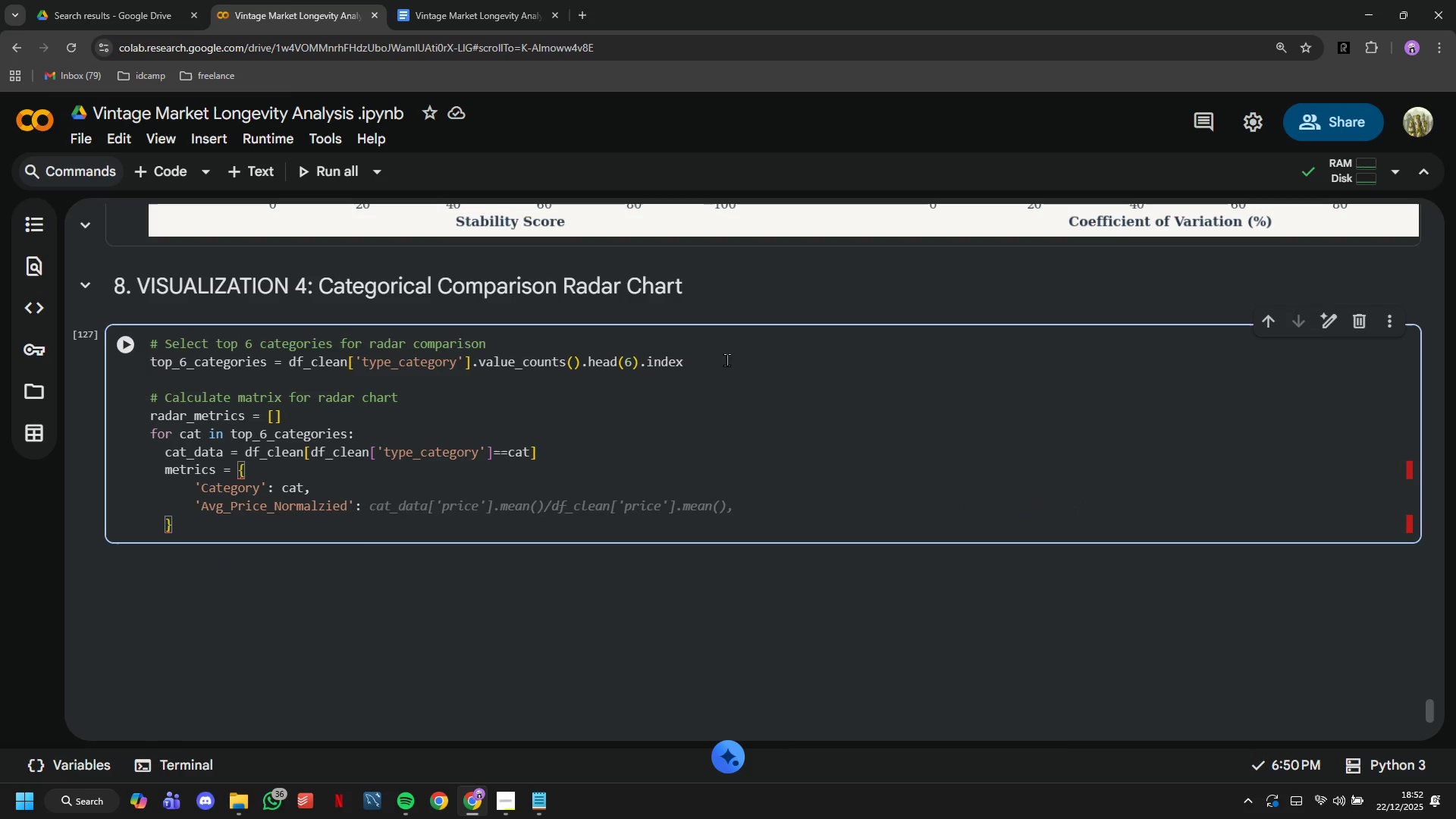 
key(Tab)
 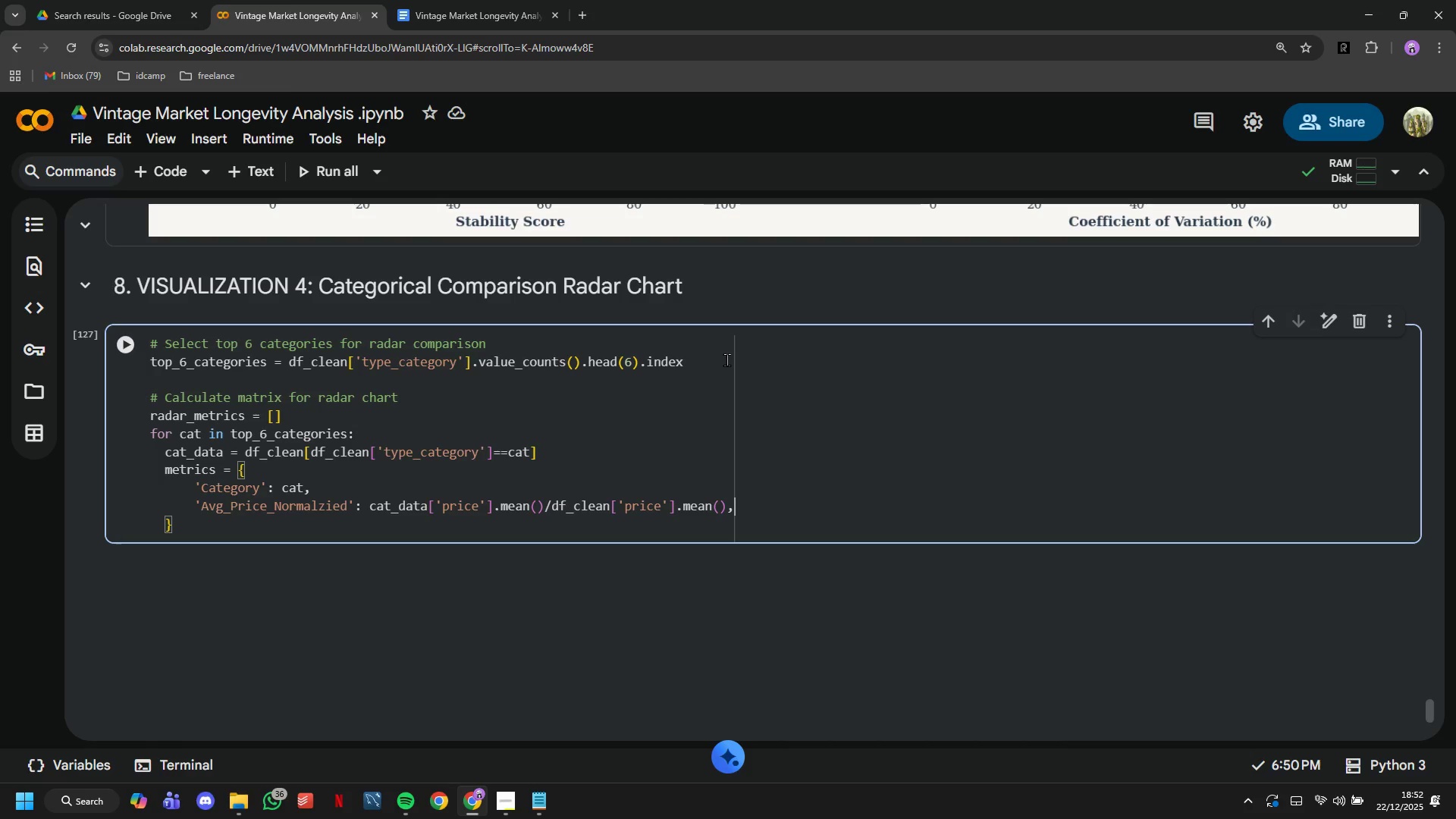 
key(Backspace)
 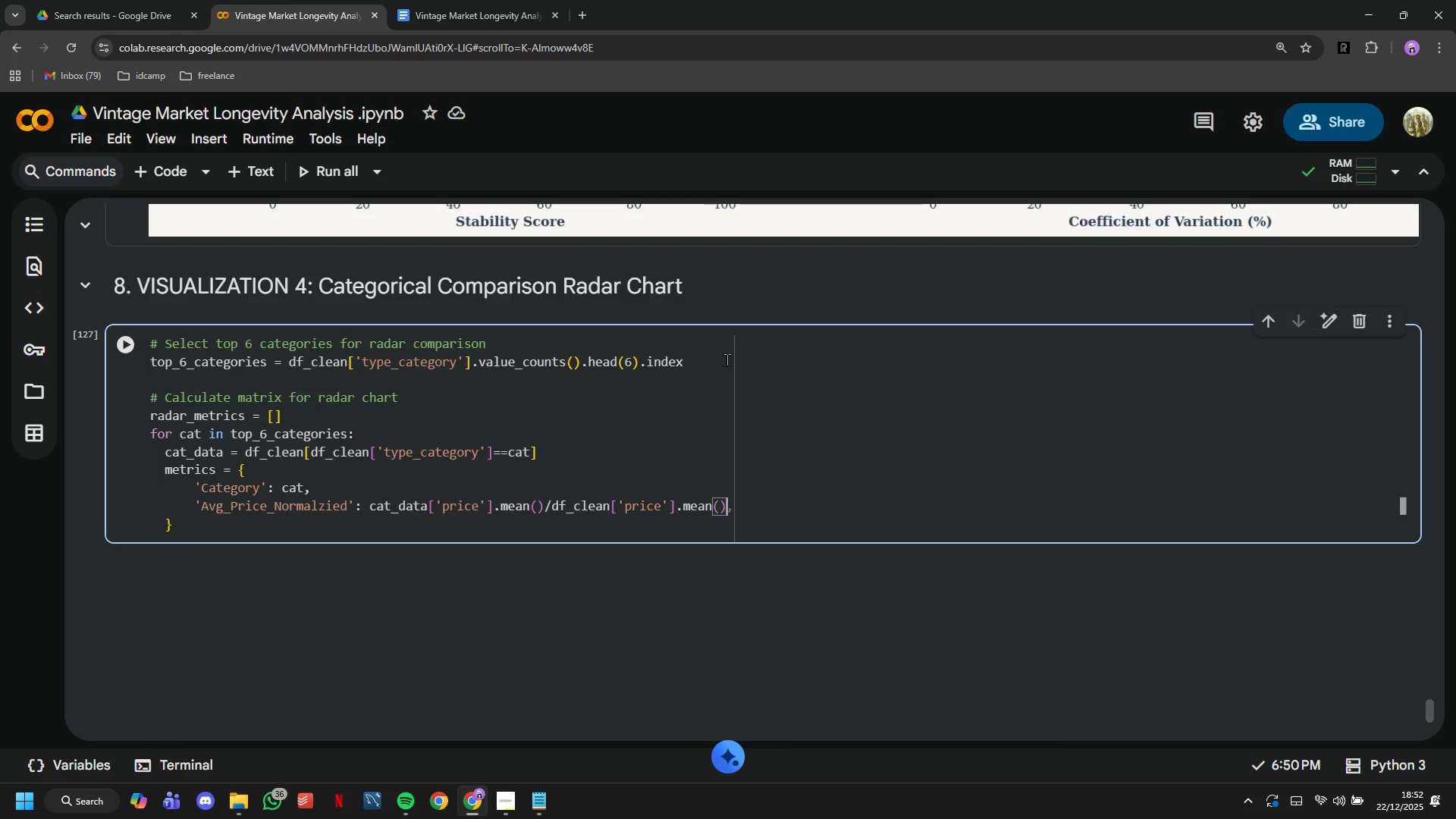 
key(Shift+0)
 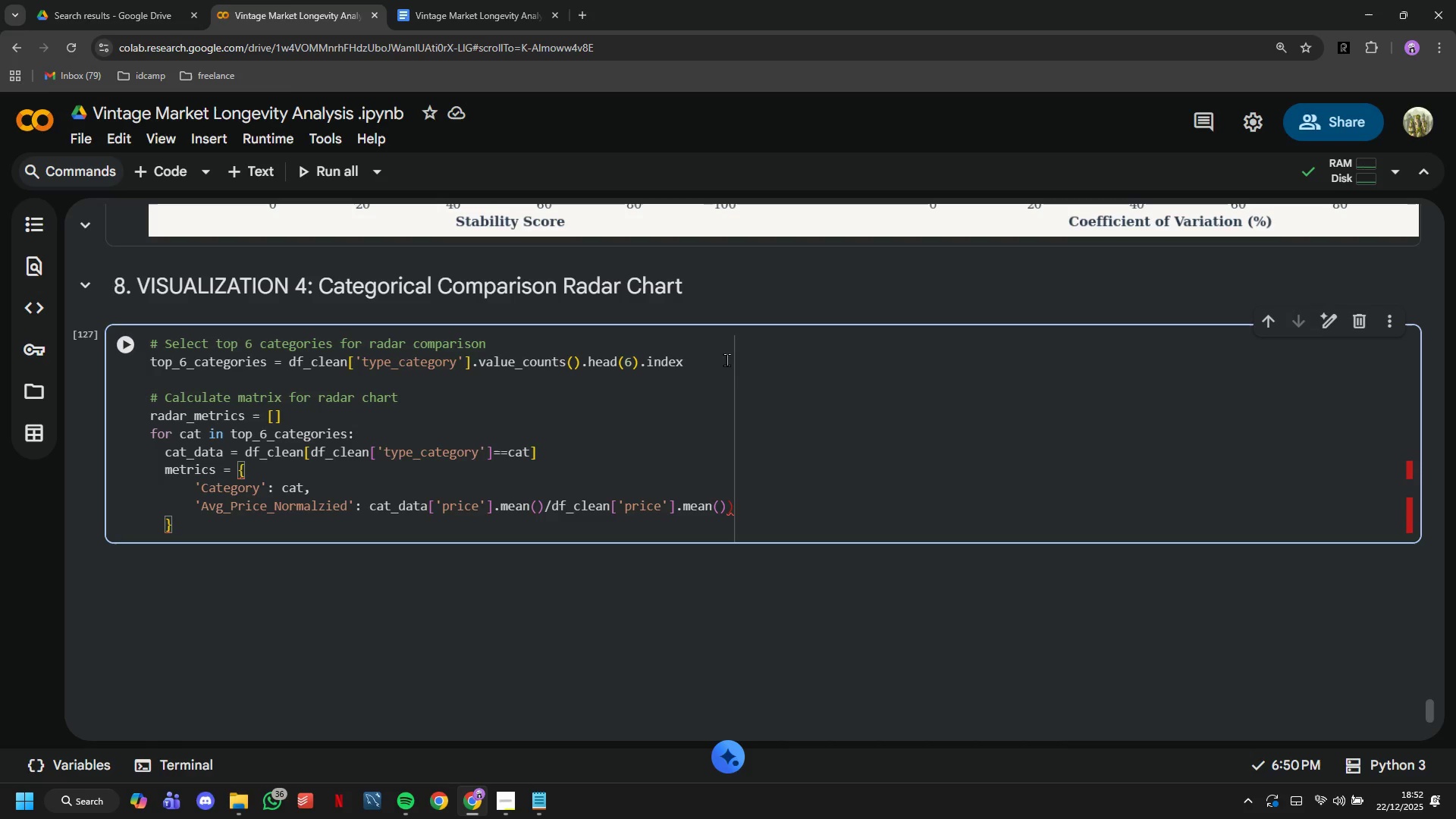 
key(Backspace)
 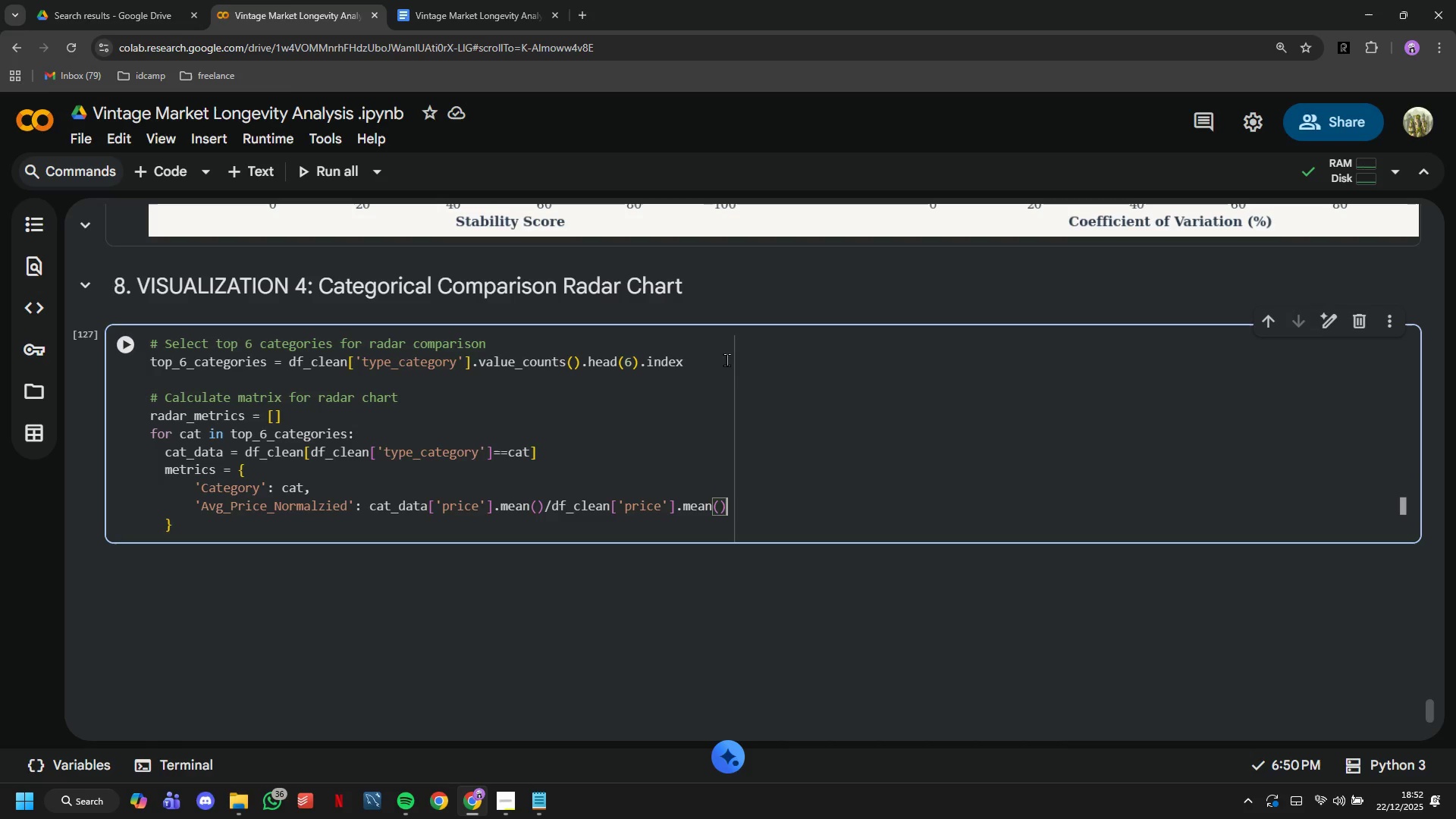 
key(Shift+0)
 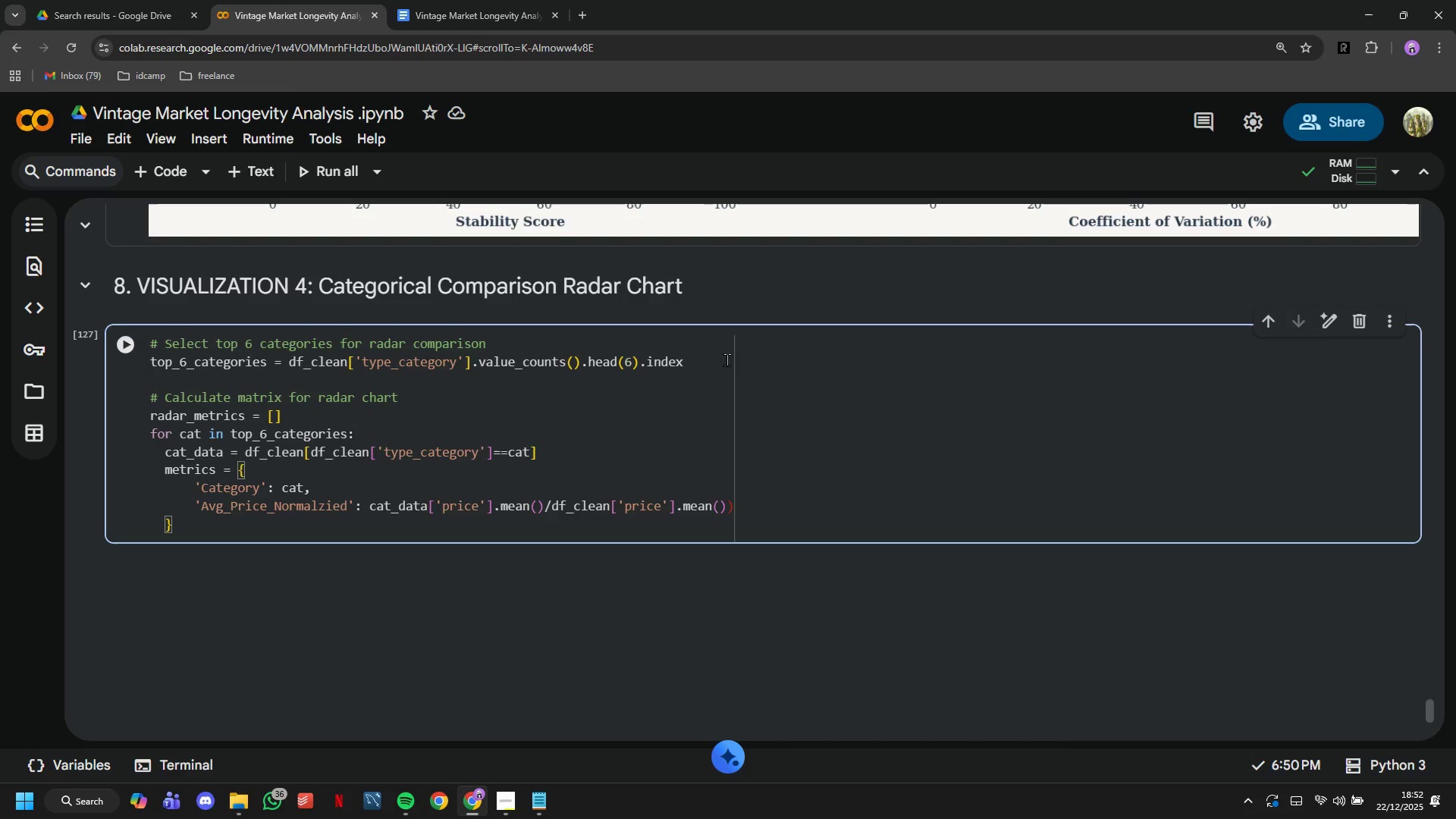 
hold_key(key=ArrowLeft, duration=1.52)
 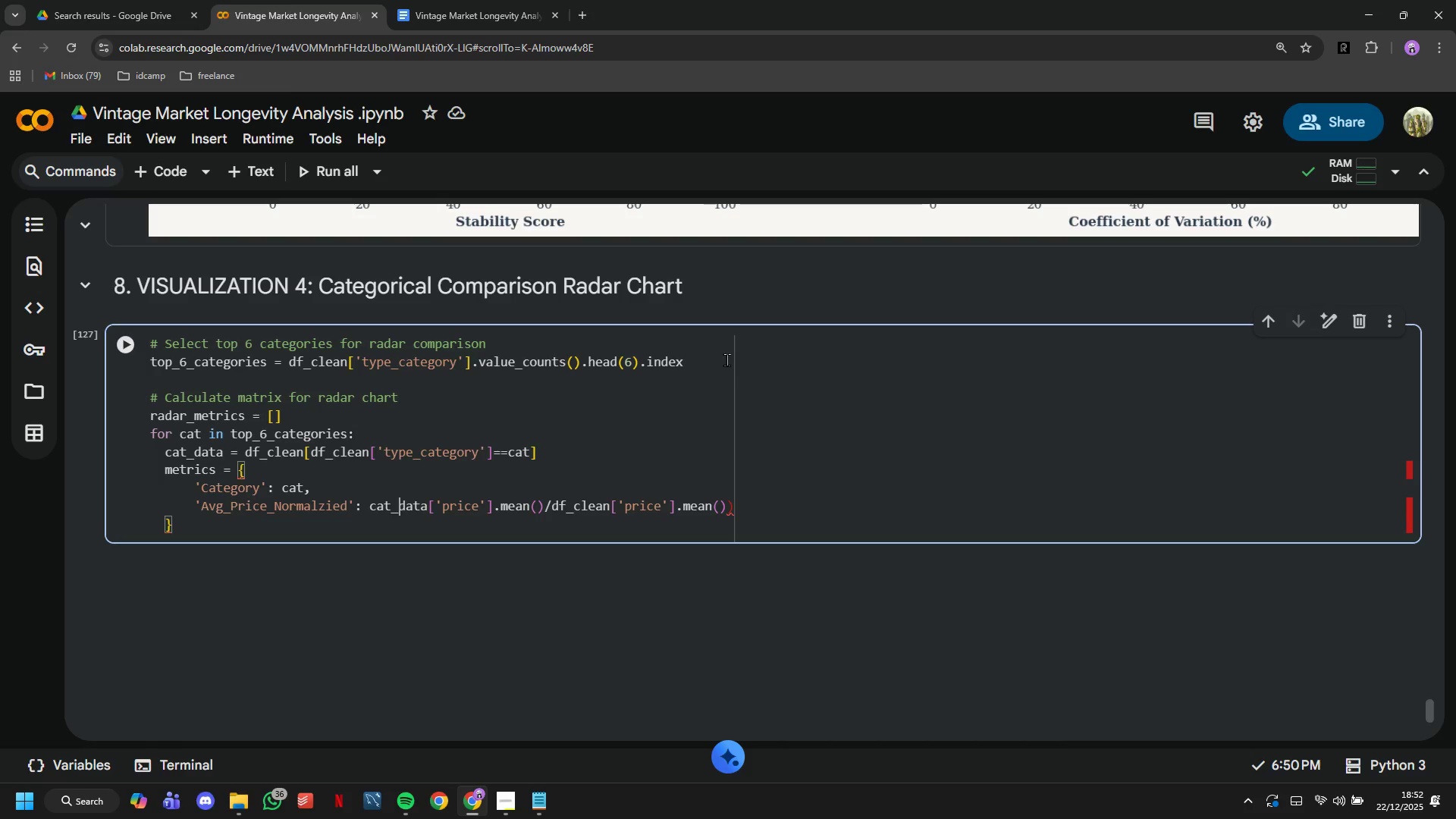 
hold_key(key=ArrowLeft, duration=0.36)
 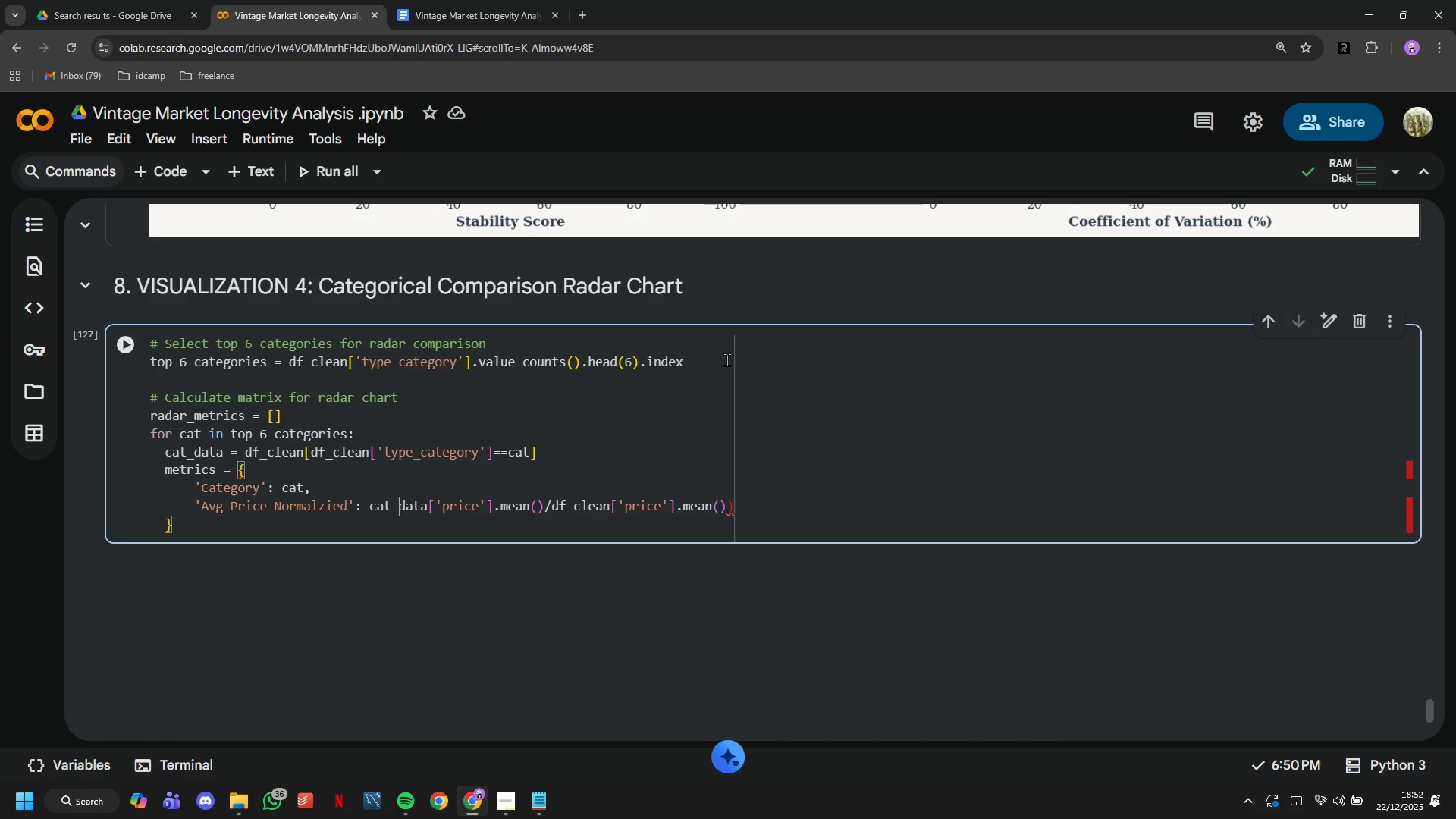 
key(ArrowLeft)
 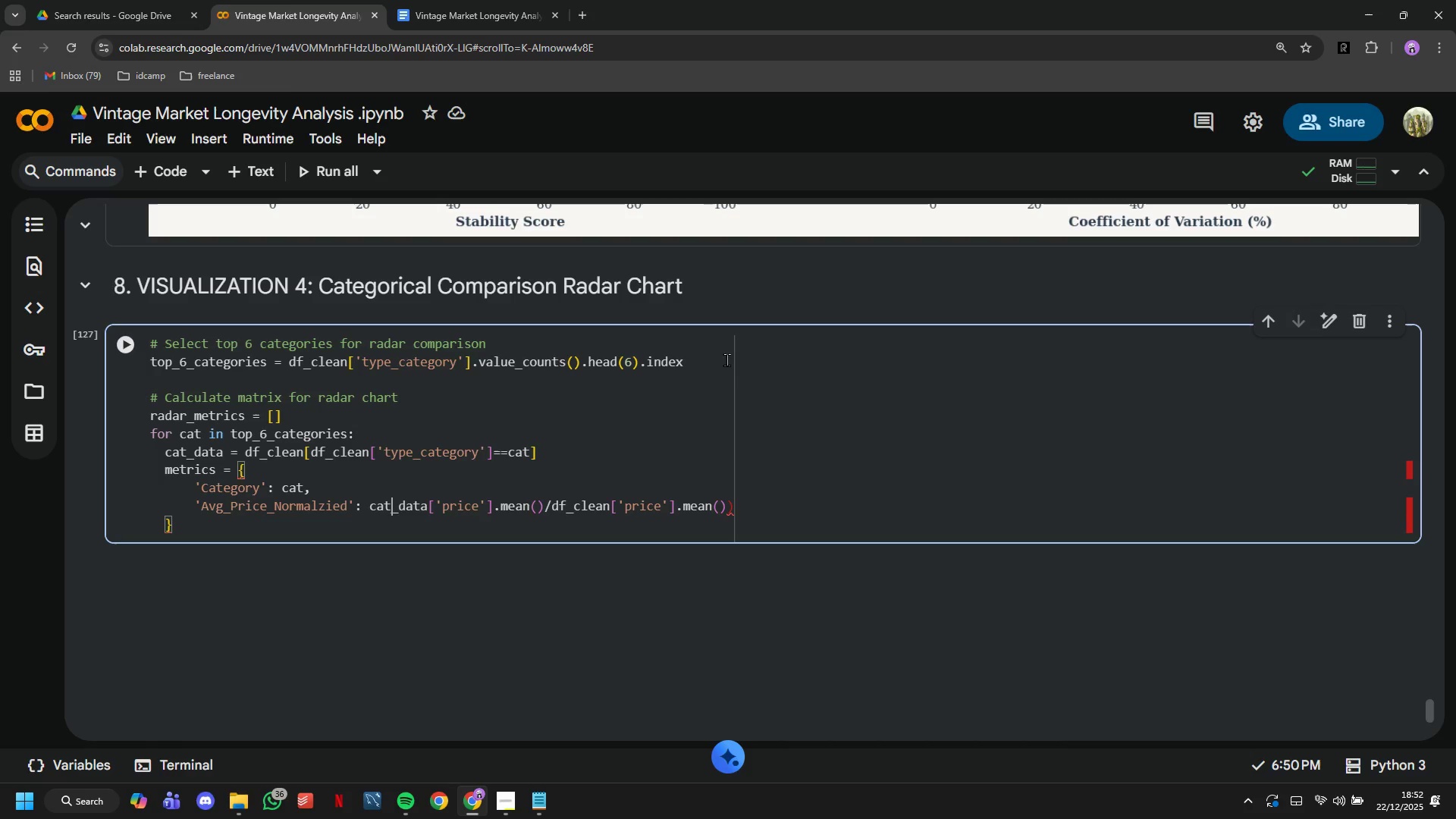 
key(ArrowLeft)
 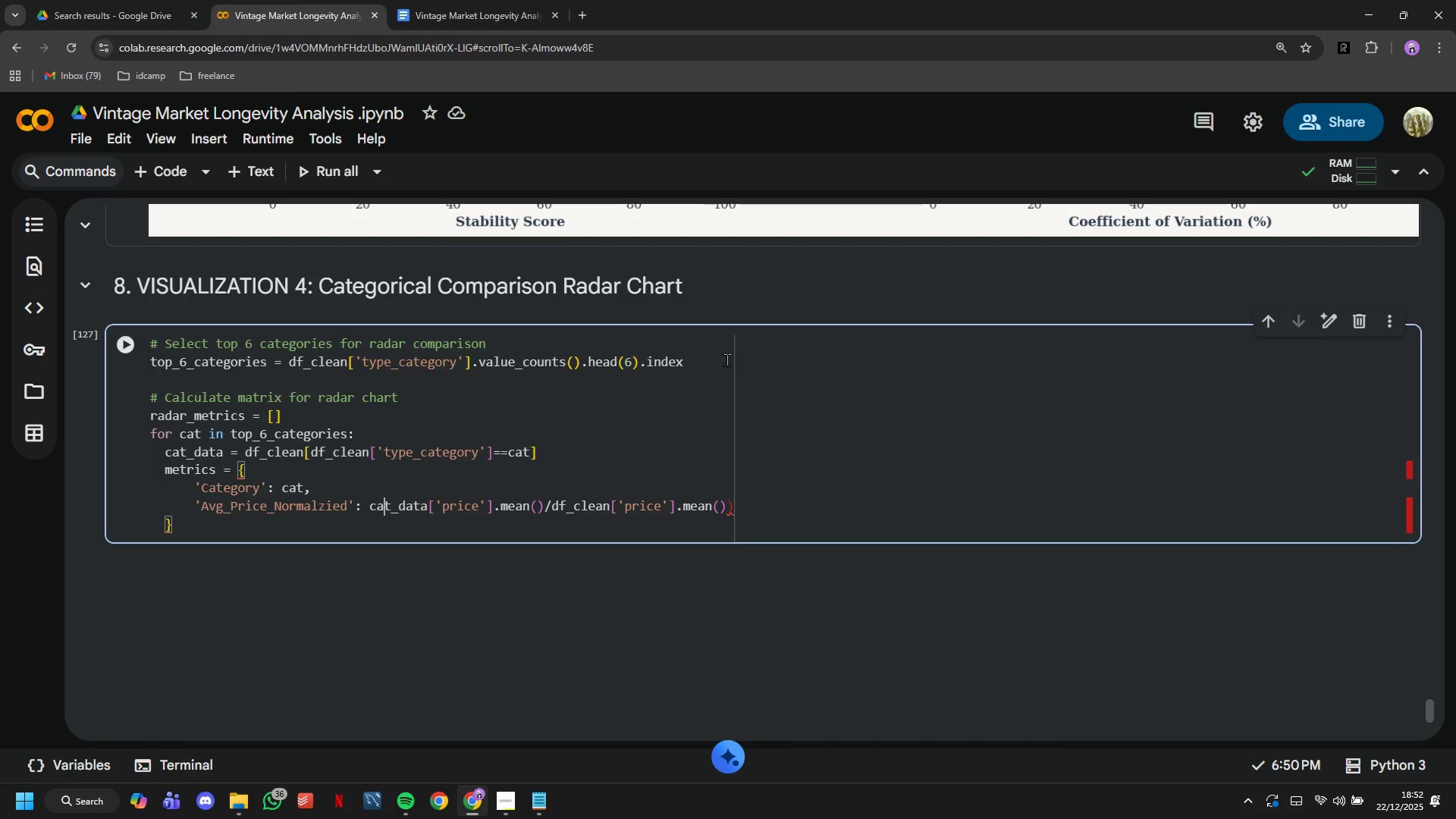 
key(ArrowLeft)
 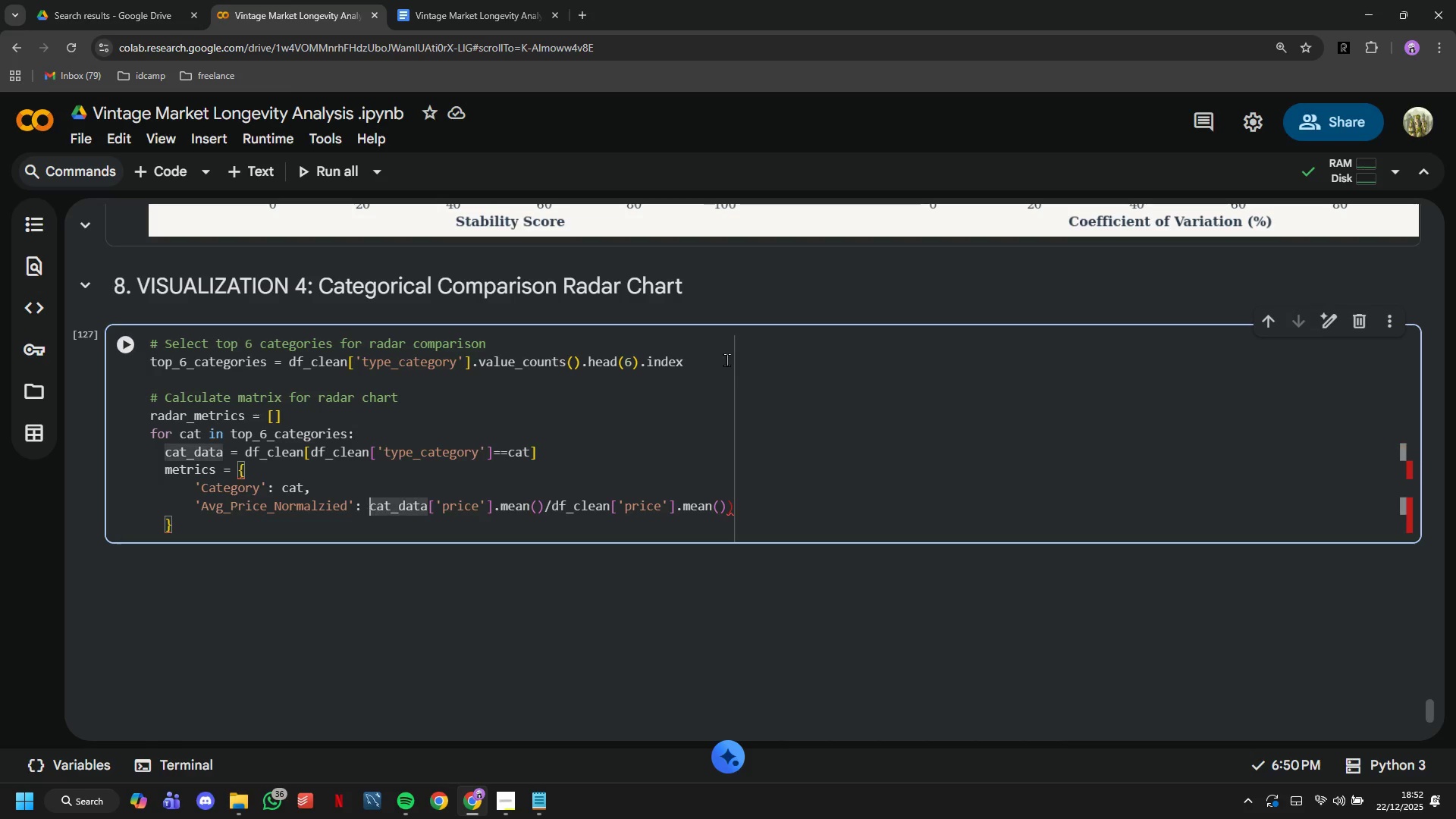 
key(ArrowLeft)
 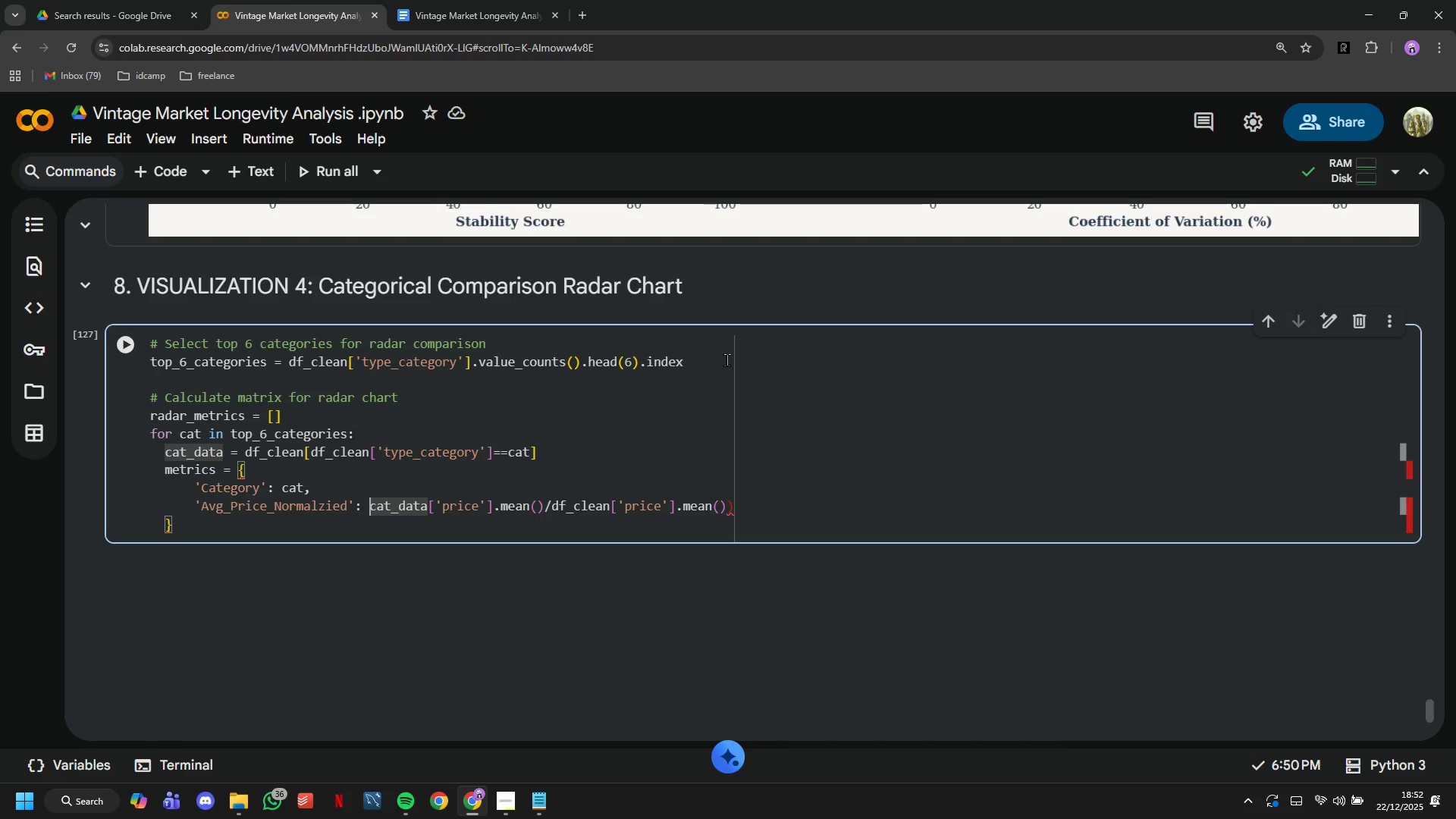 
key(Shift+9)
 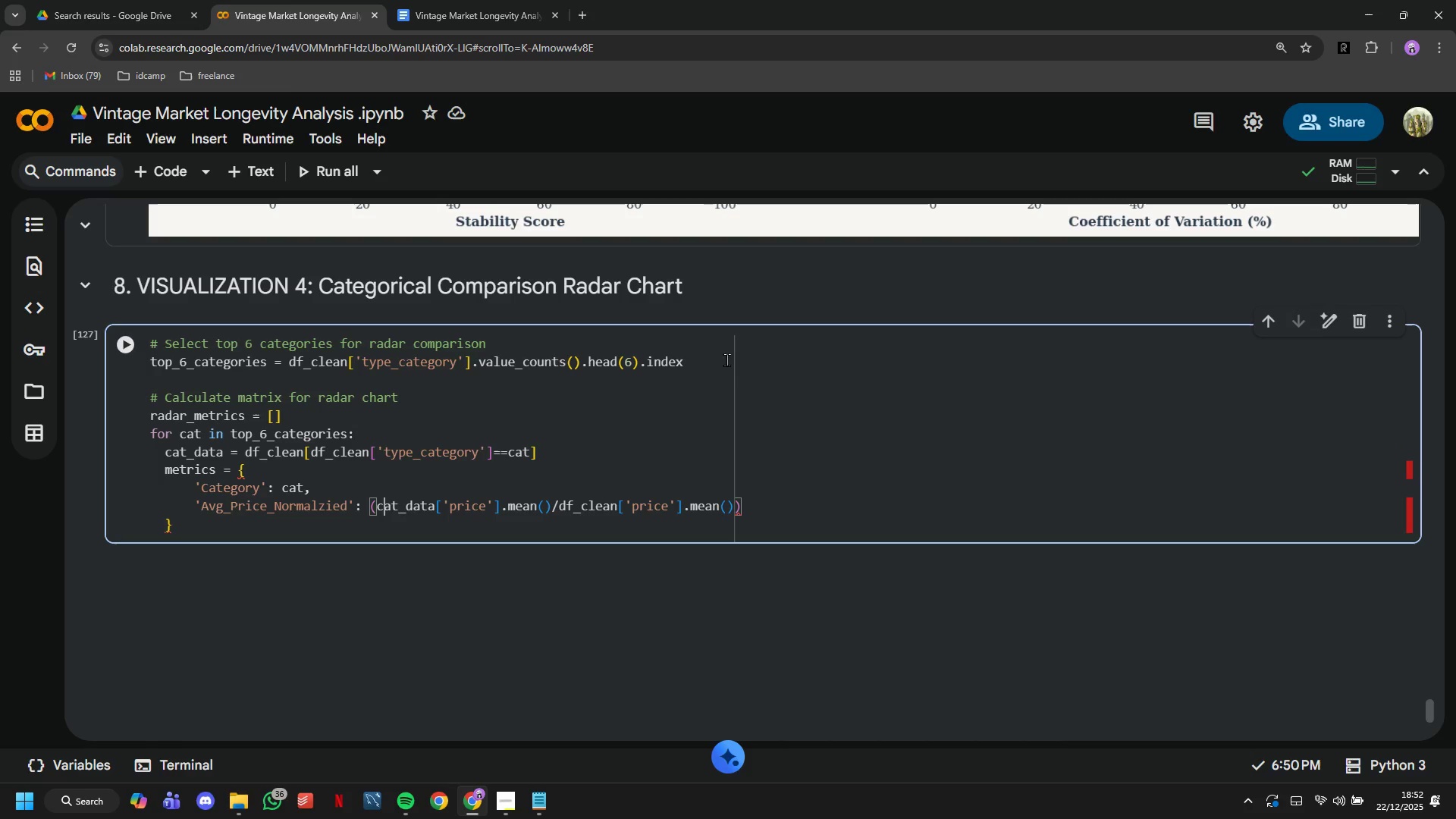 
hold_key(key=ArrowRight, duration=1.5)
 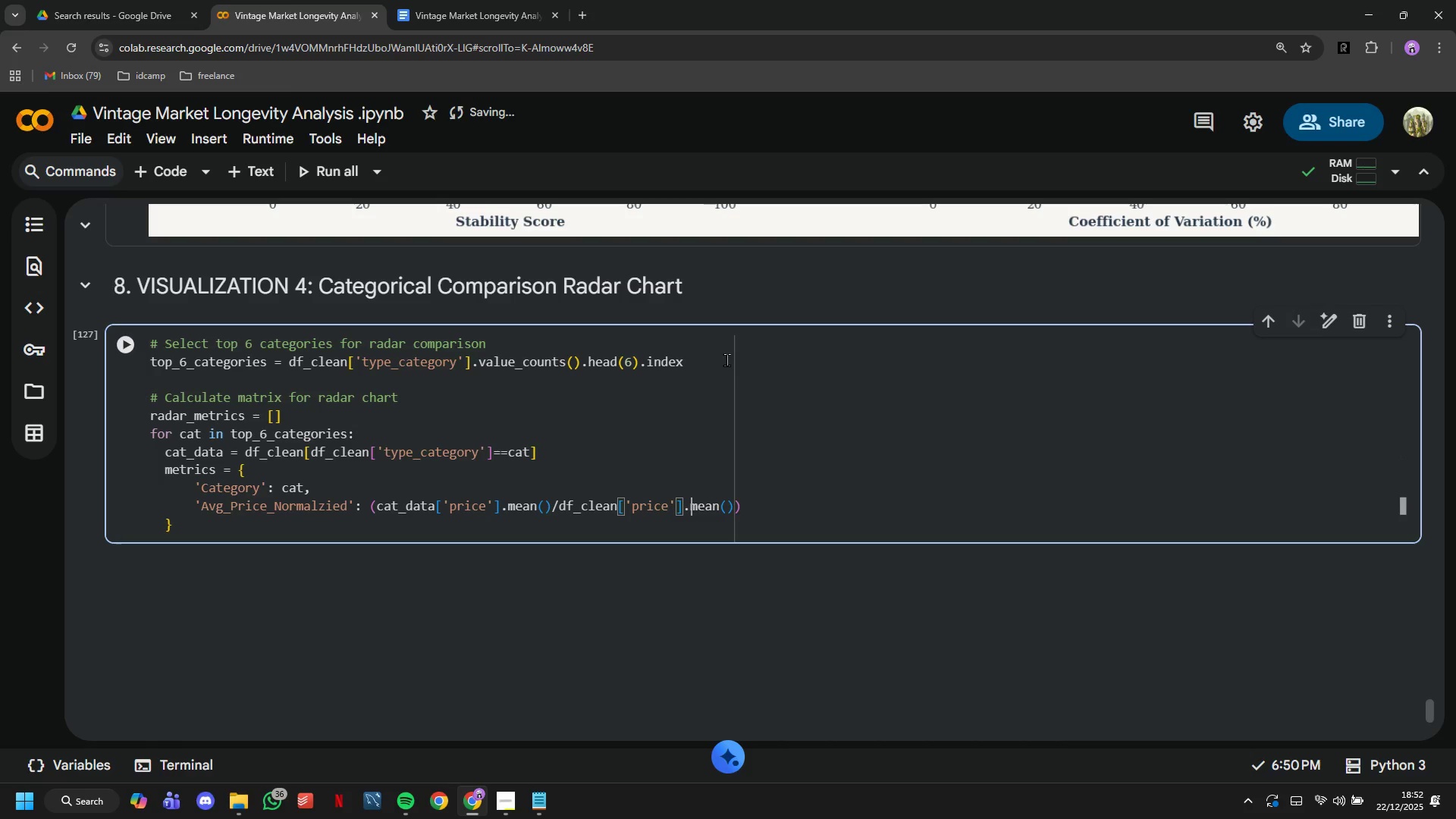 
key(ArrowRight)
 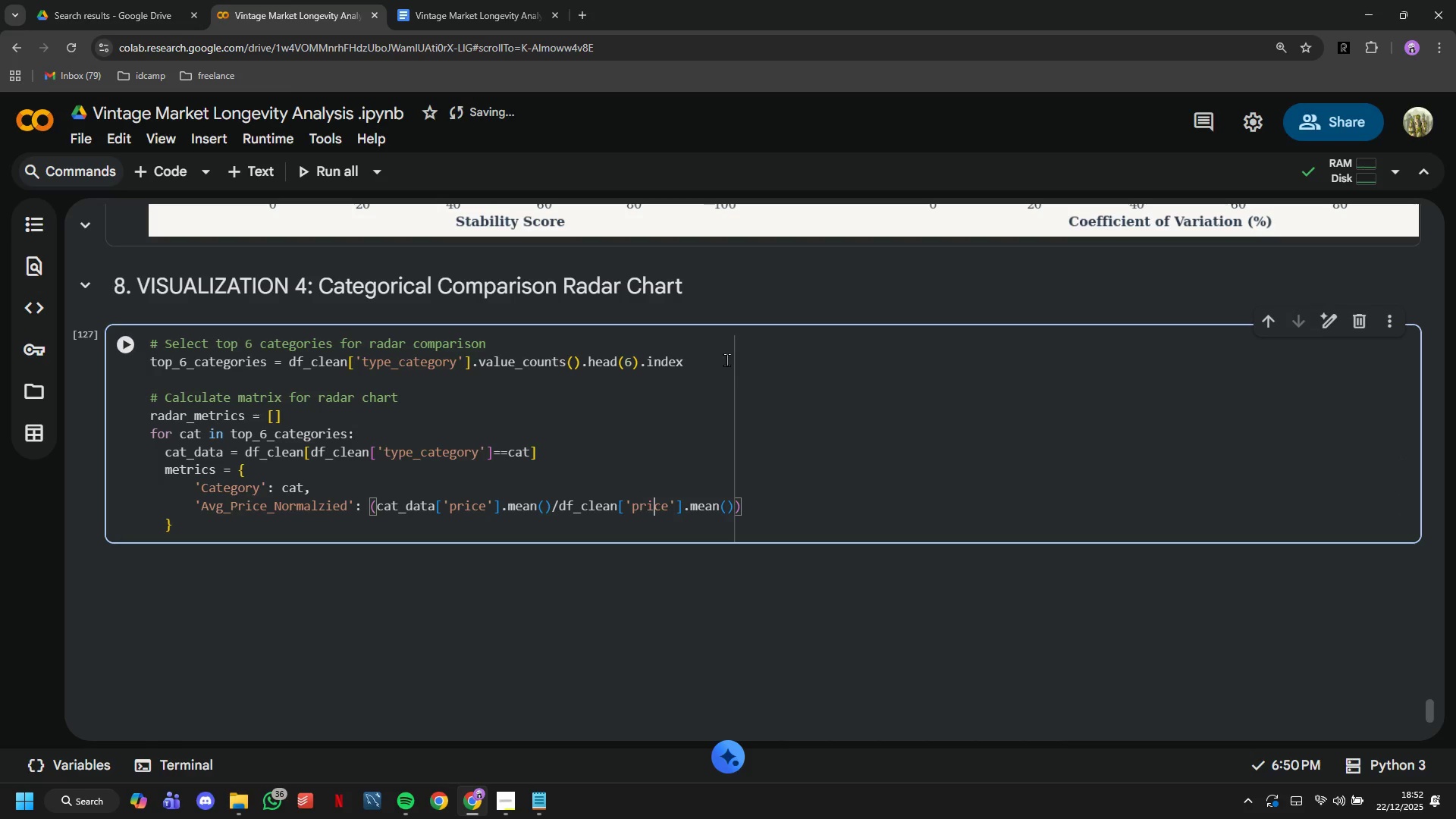 
key(ArrowRight)
 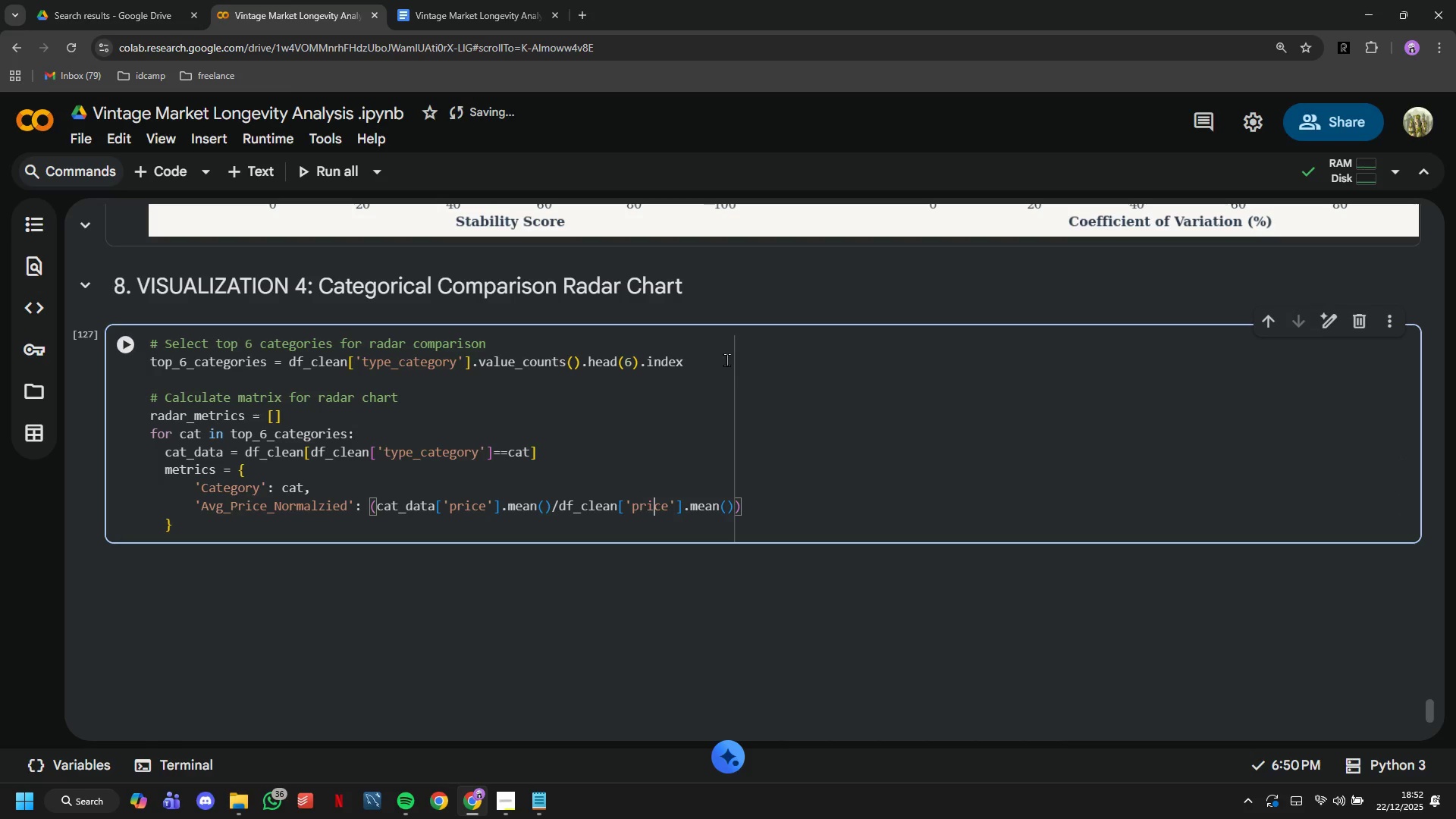 
key(ArrowRight)
 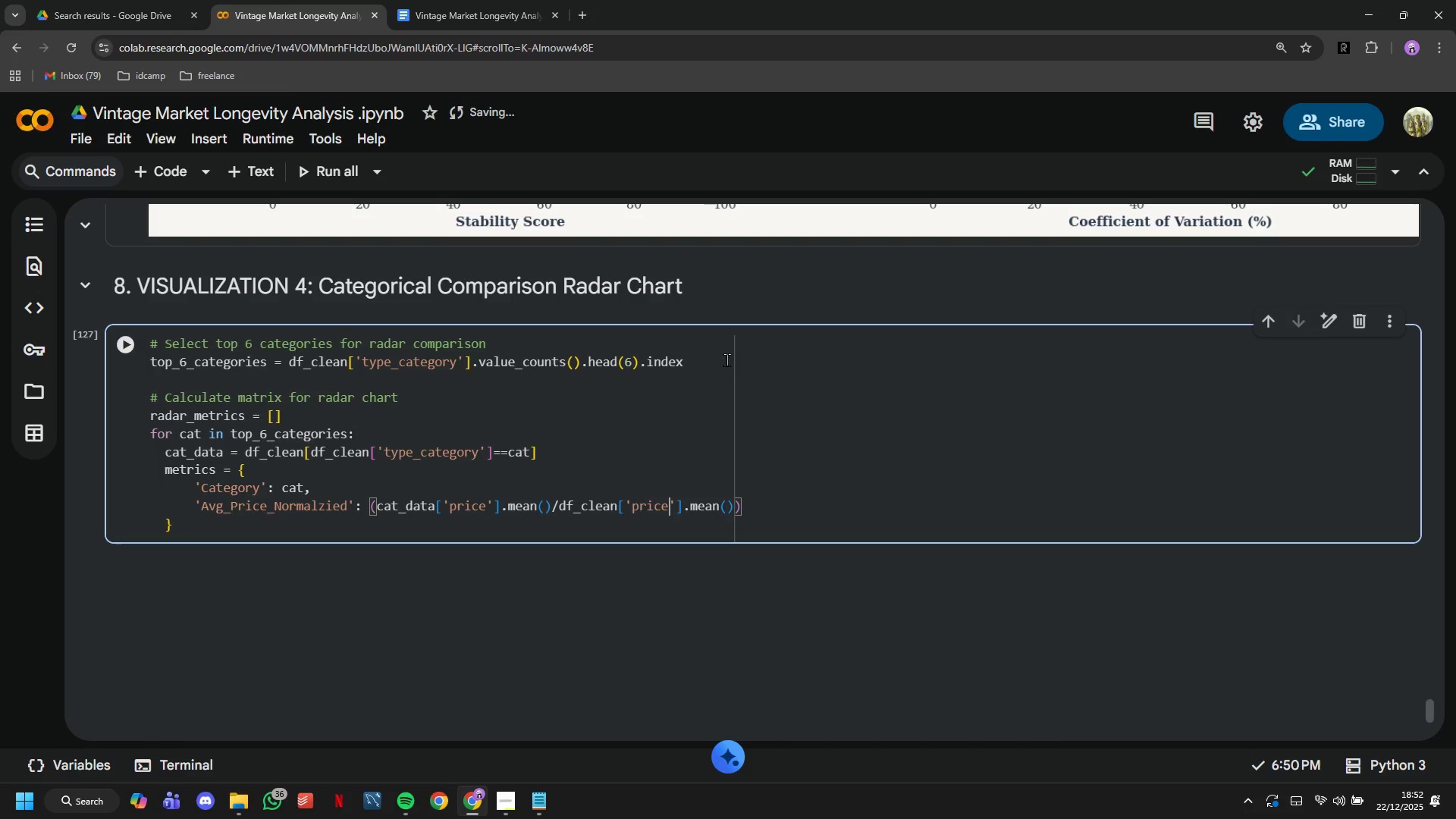 
key(ArrowRight)
 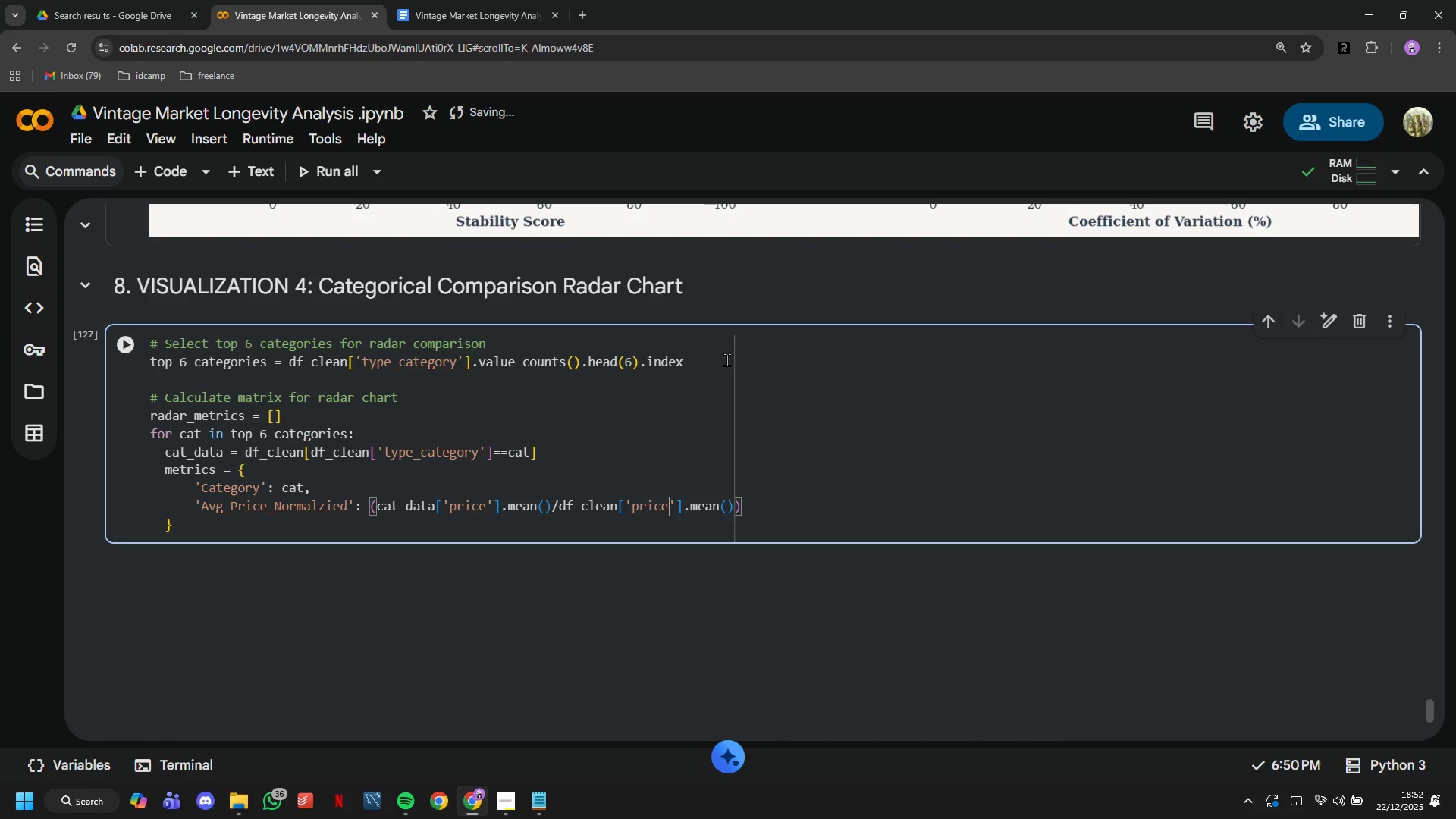 
key(ArrowRight)
 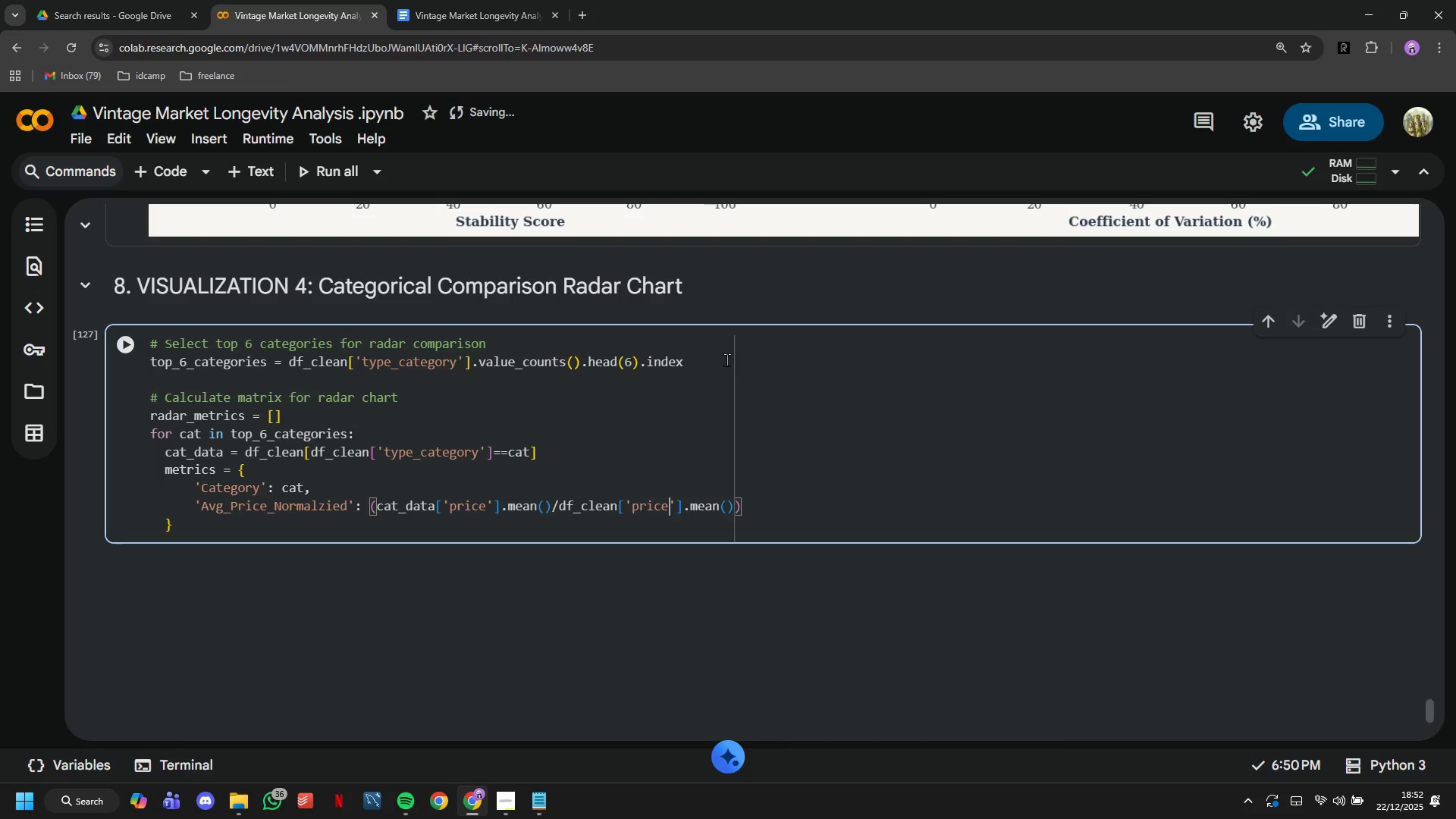 
key(ArrowRight)
 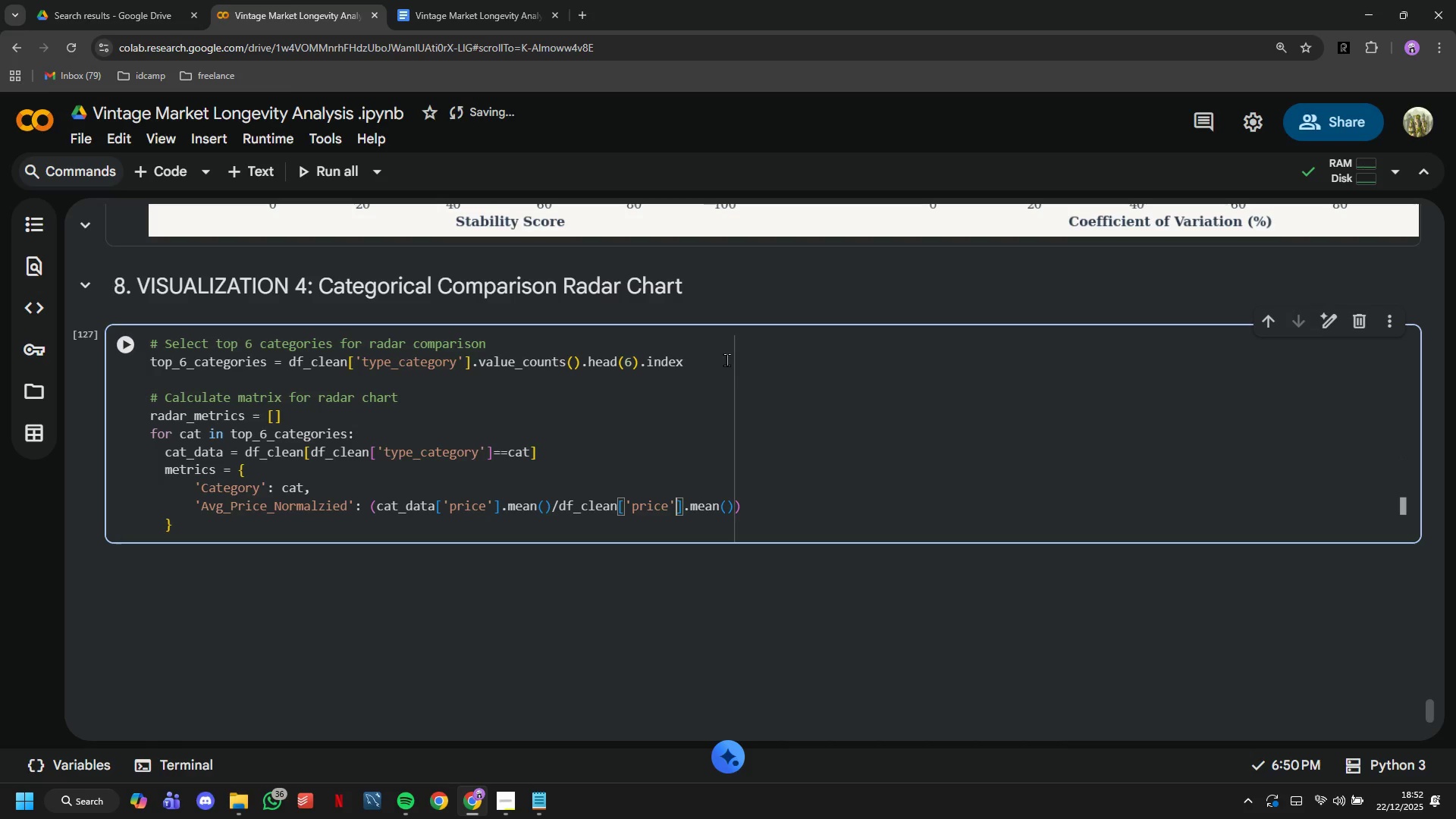 
key(ArrowRight)
 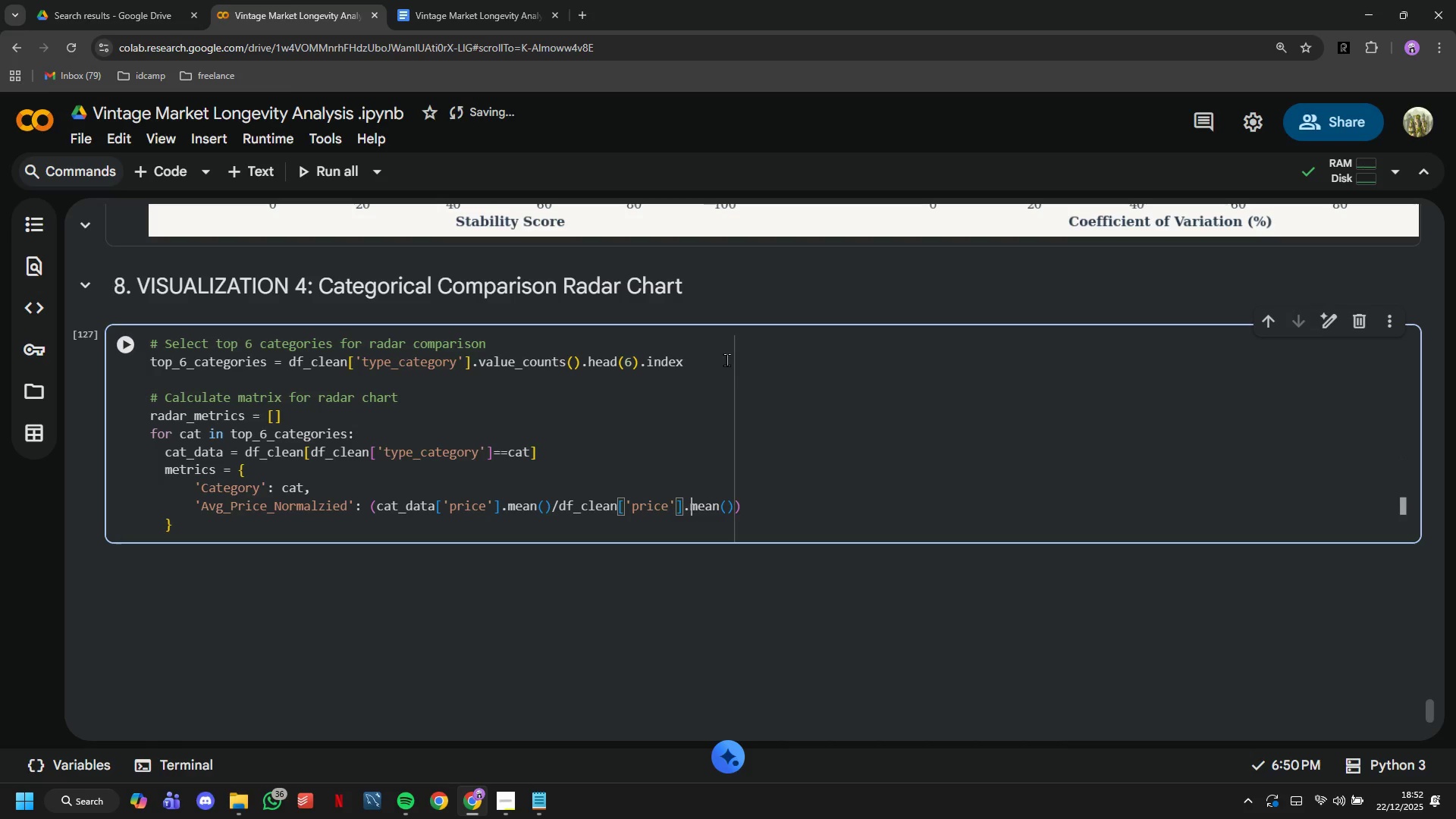 
key(ArrowRight)
 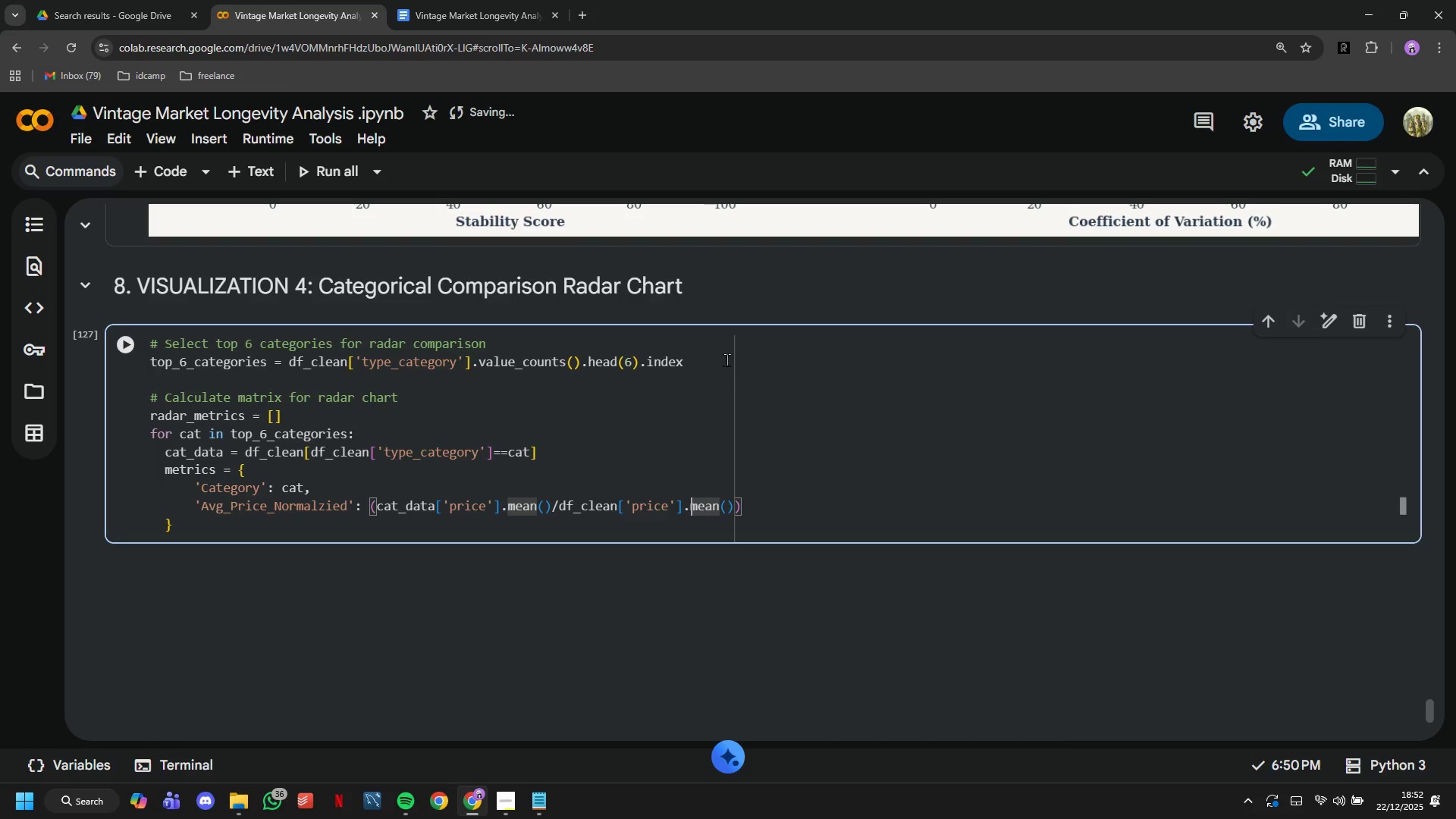 
key(ArrowRight)
 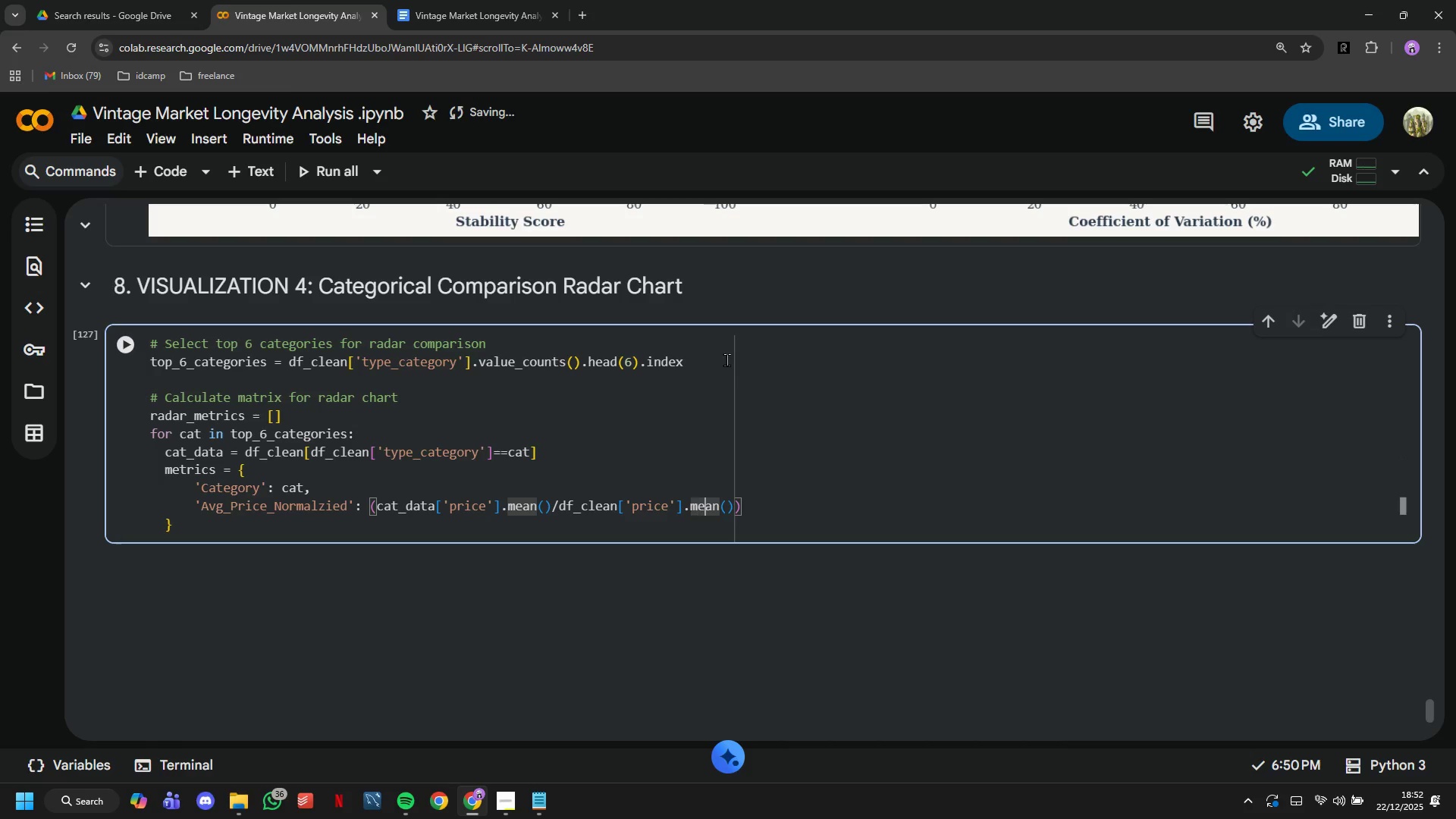 
key(ArrowRight)
 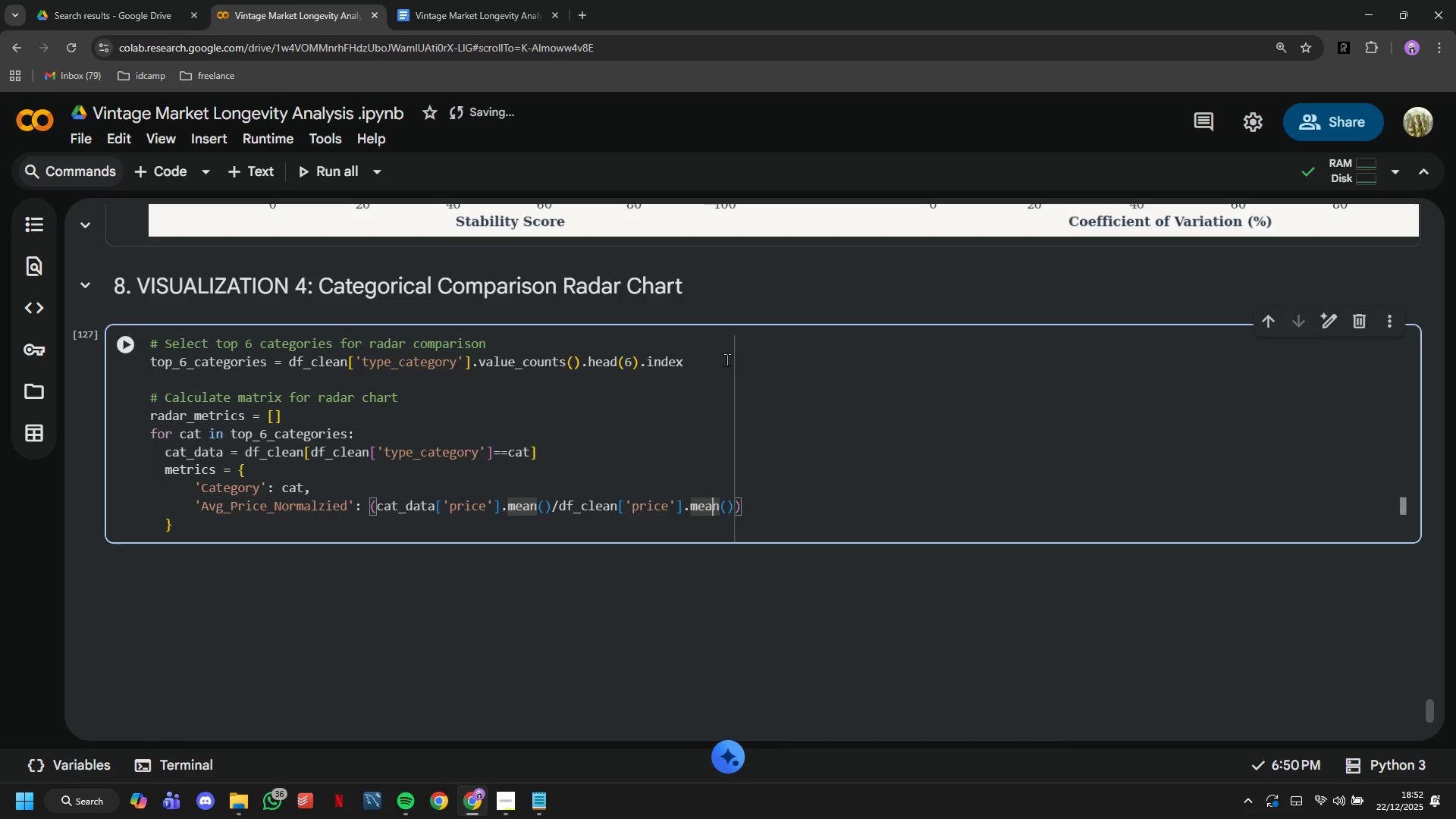 
key(ArrowRight)
 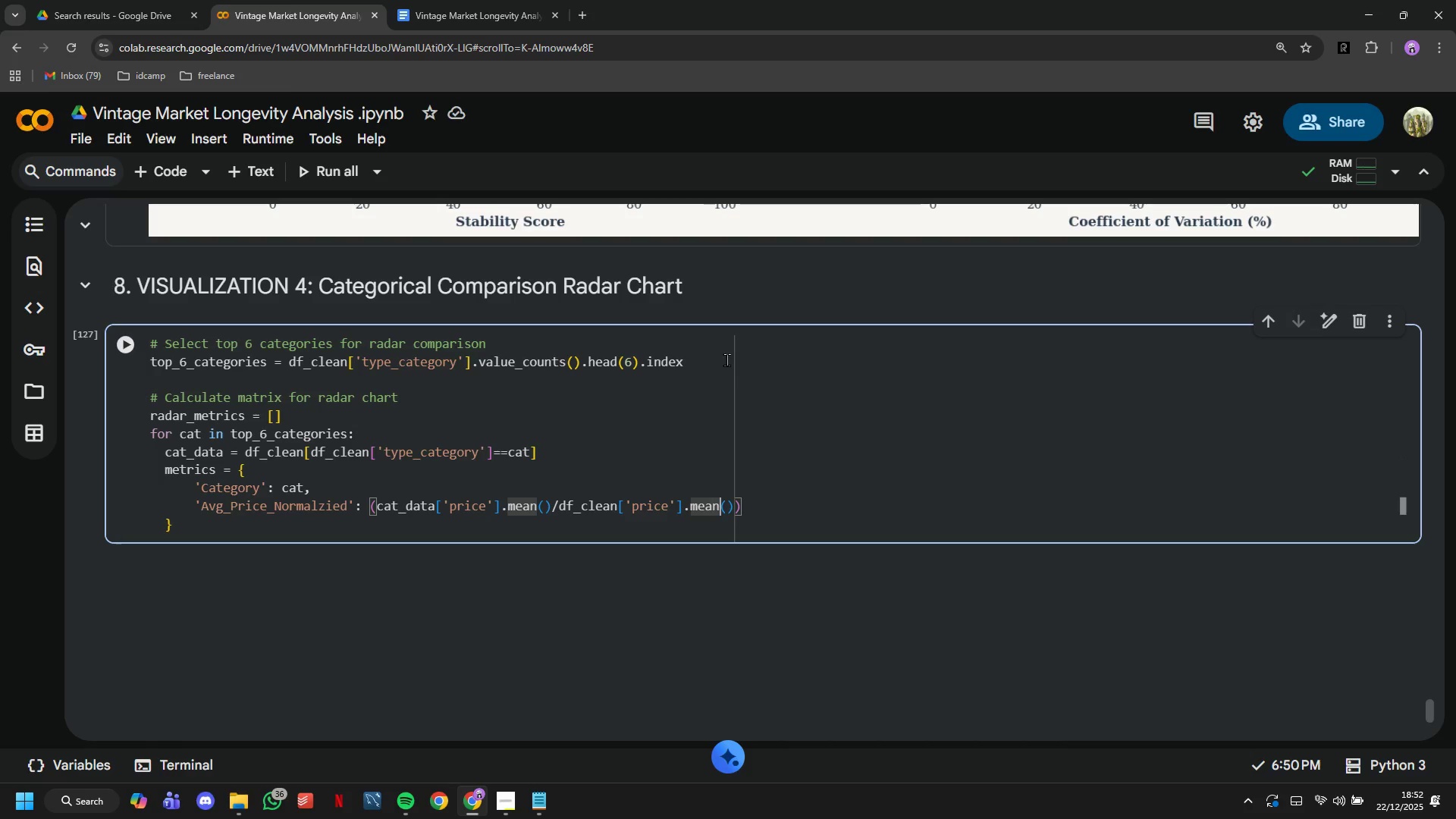 
key(ArrowRight)
 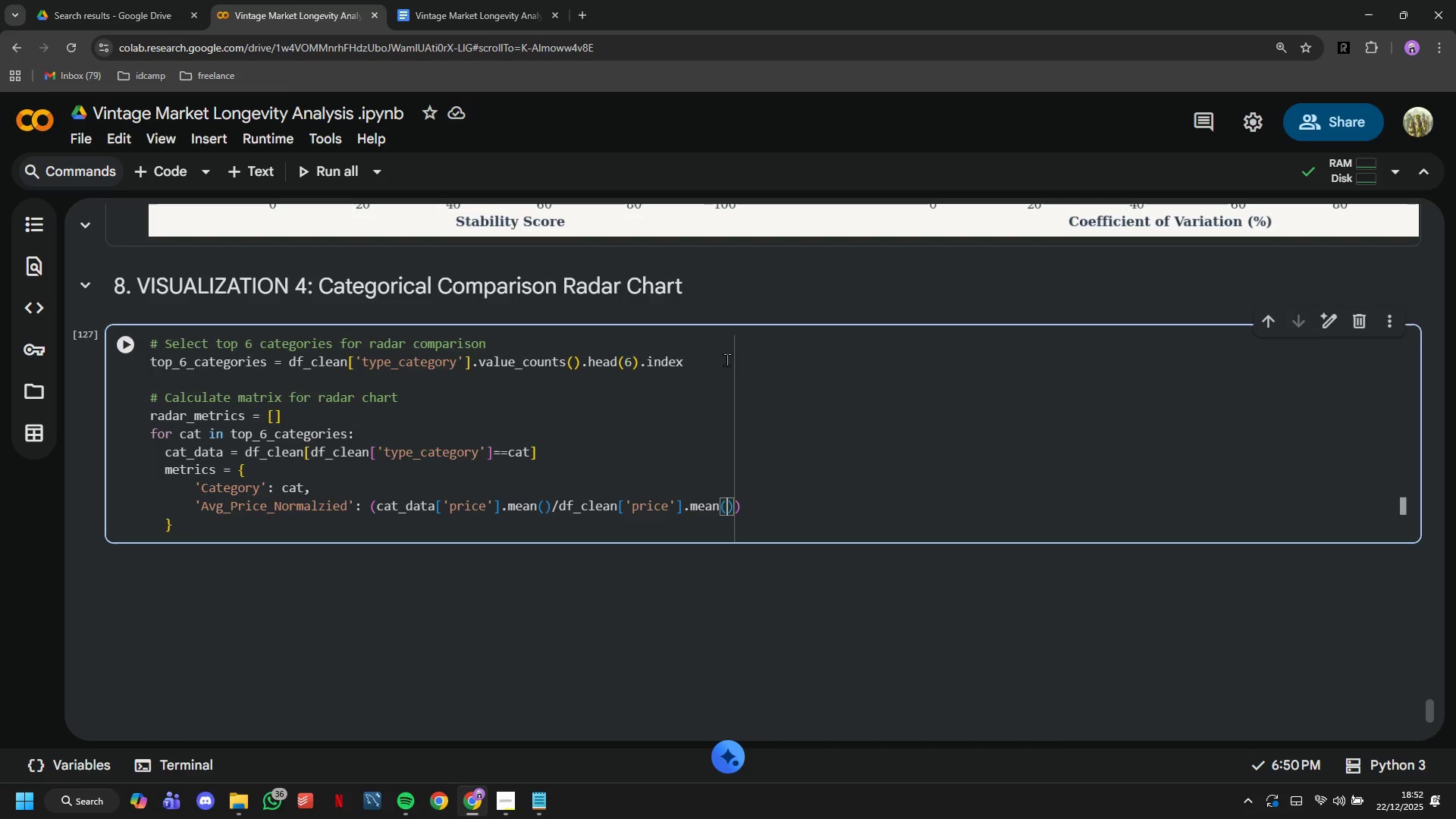 
key(ArrowRight)
 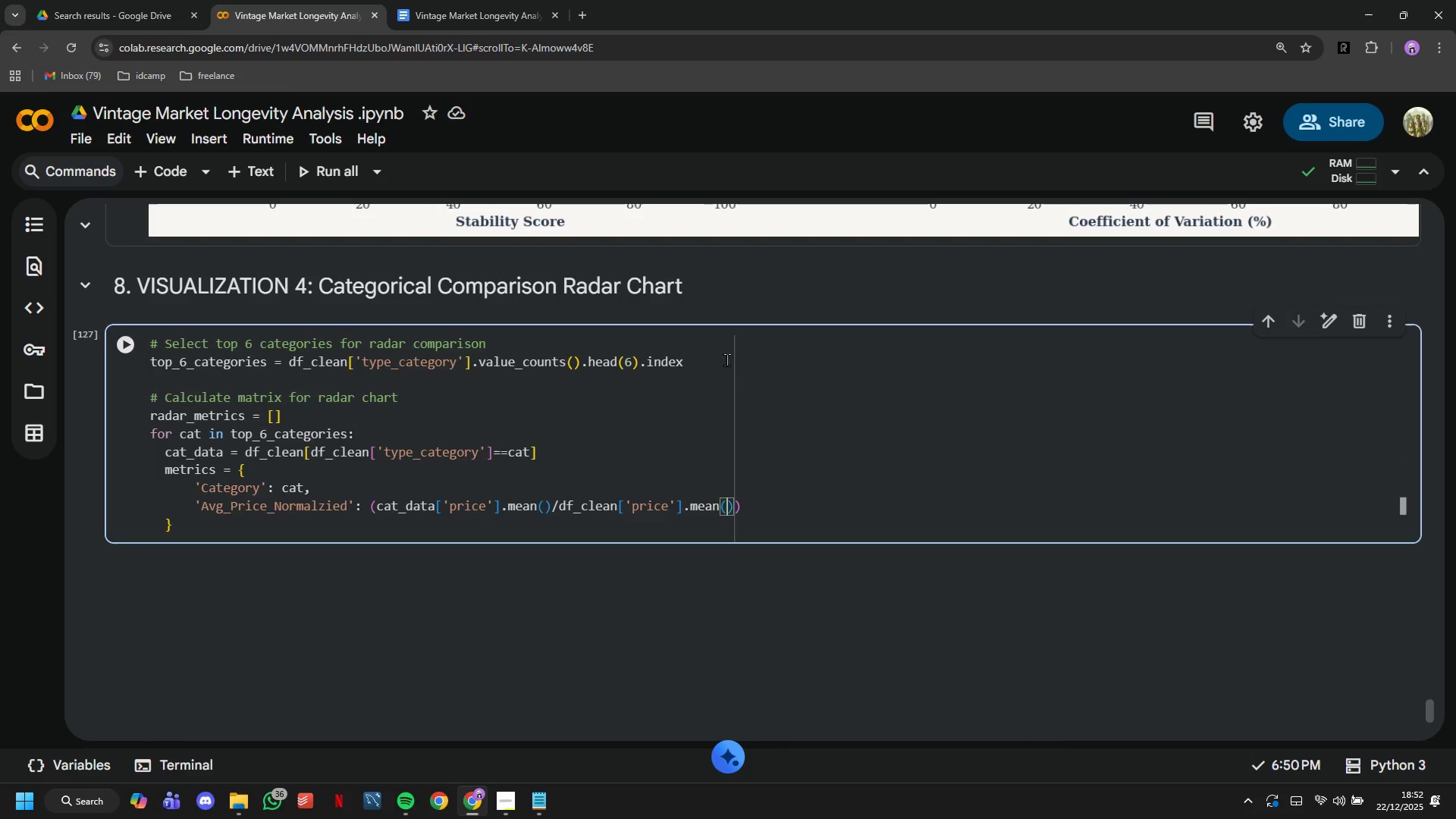 
key(ArrowRight)
 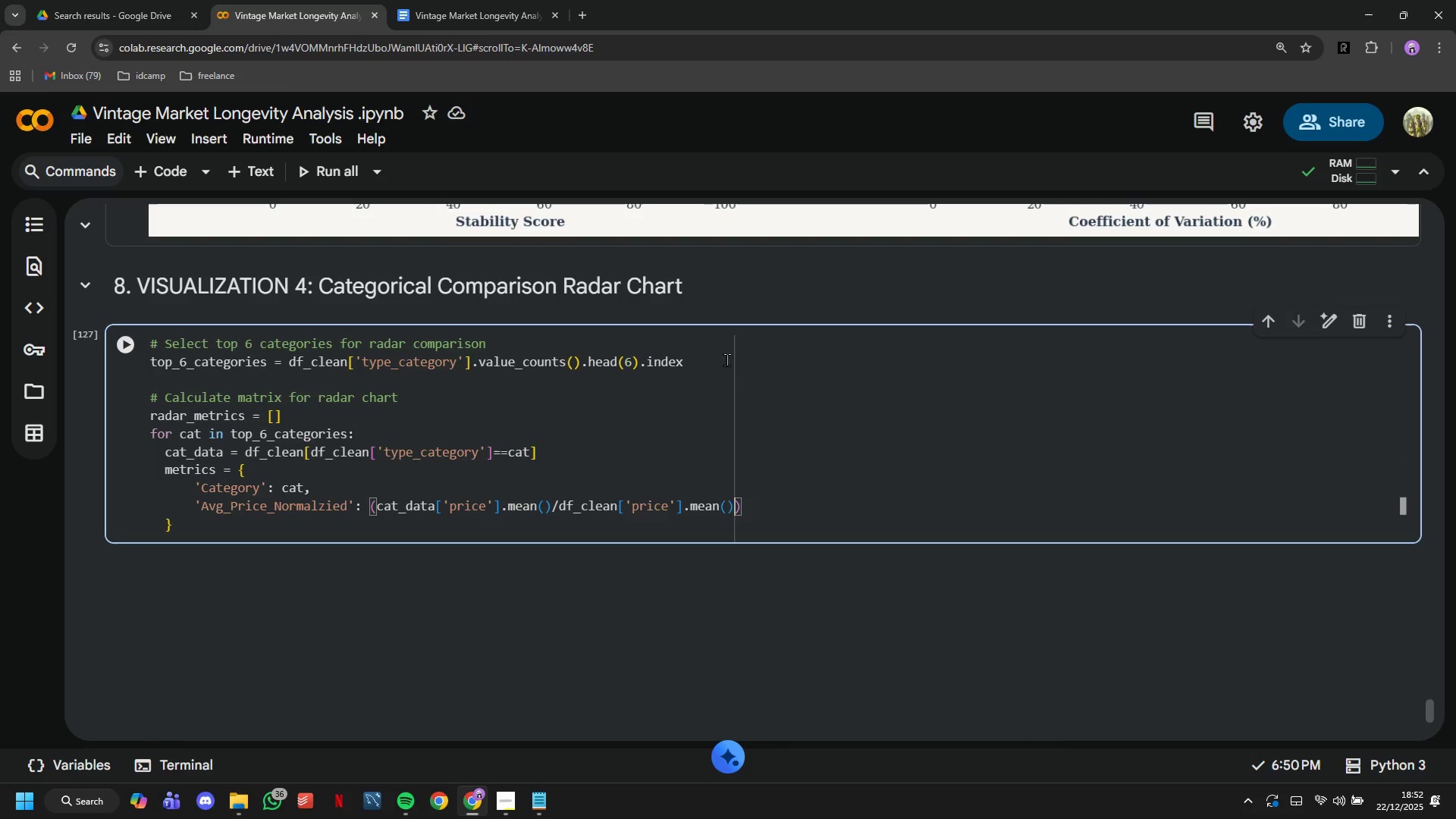 
key(ArrowRight)
 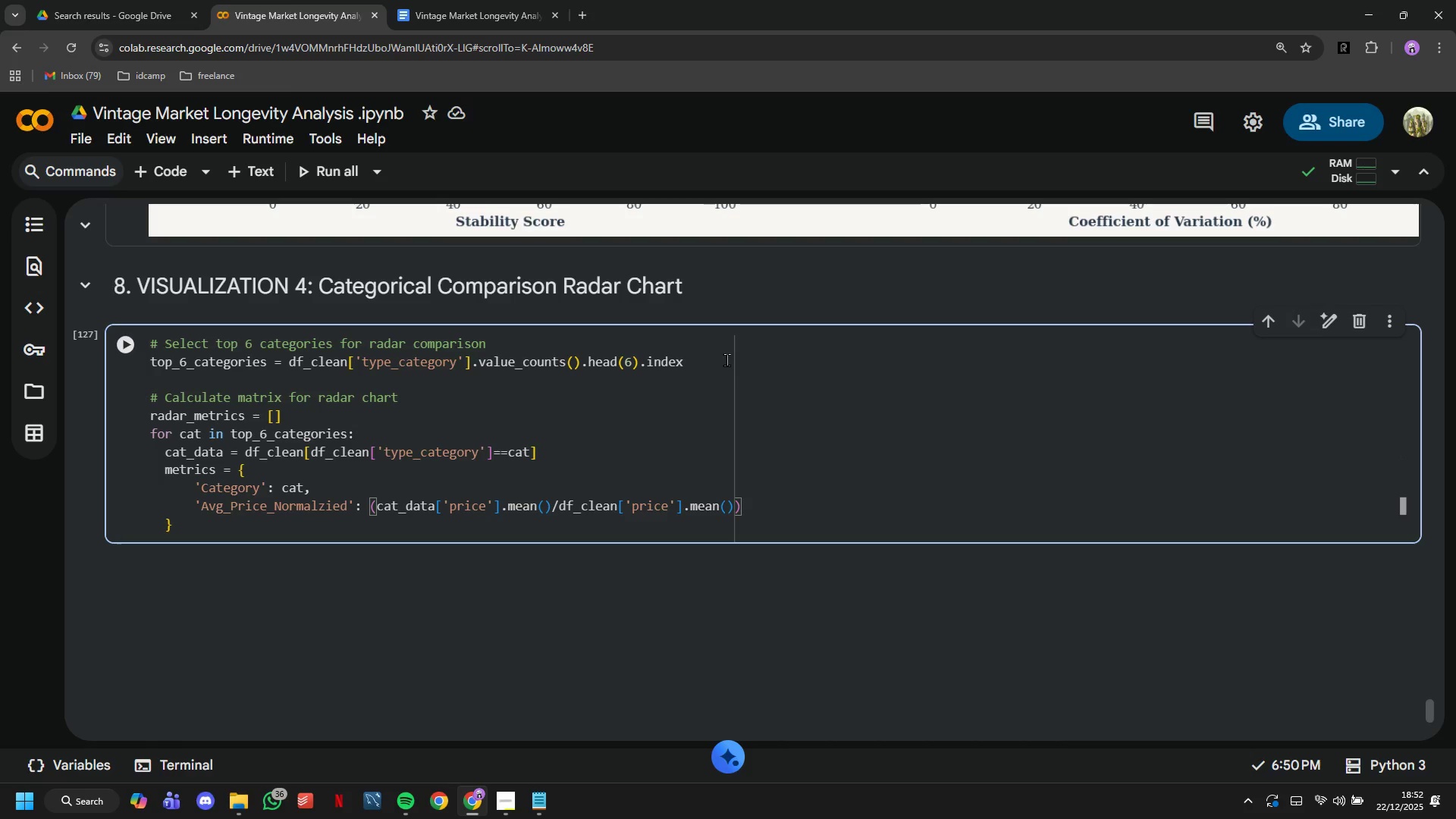 
type(*100)
 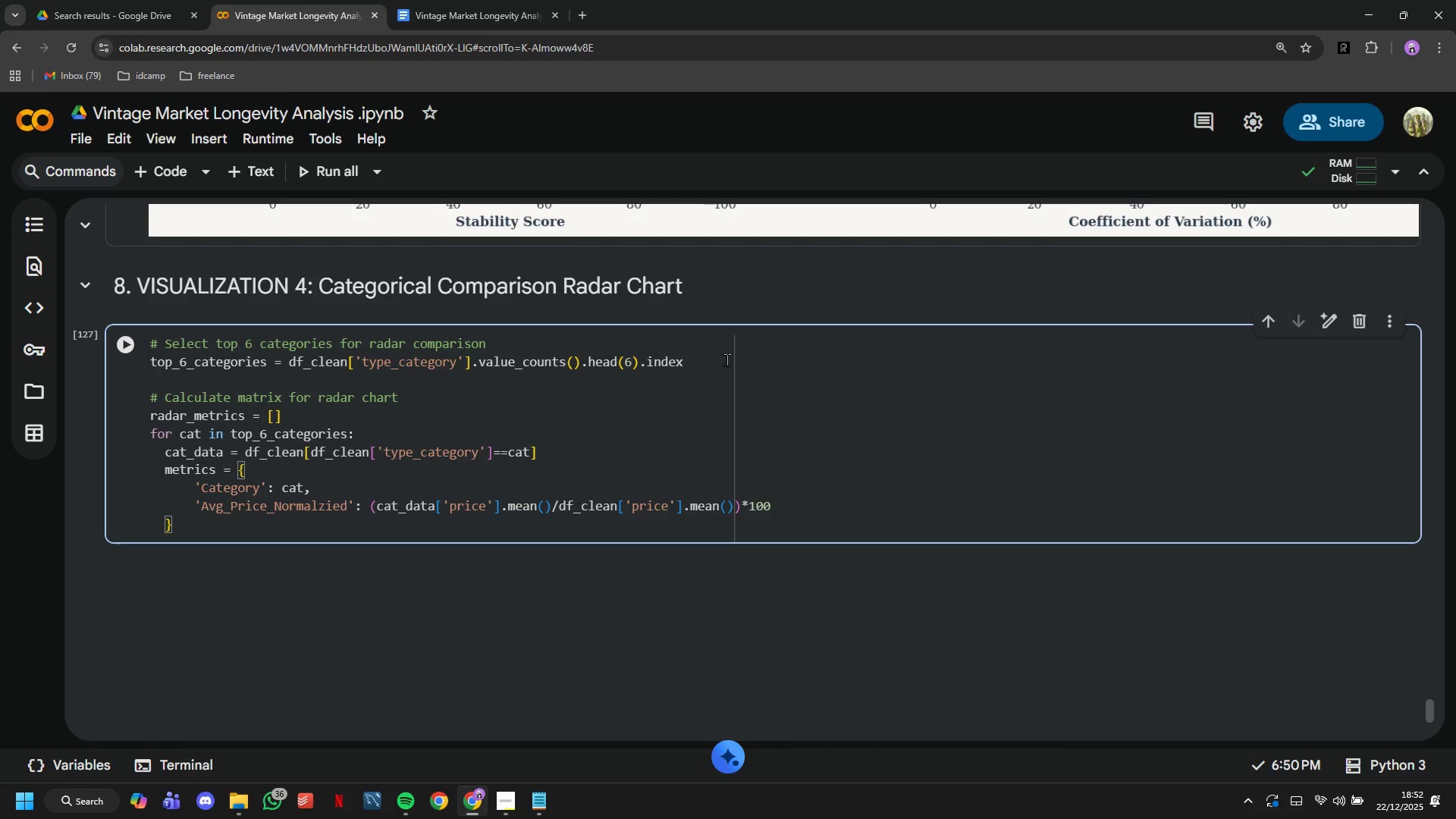 
key(Enter)
 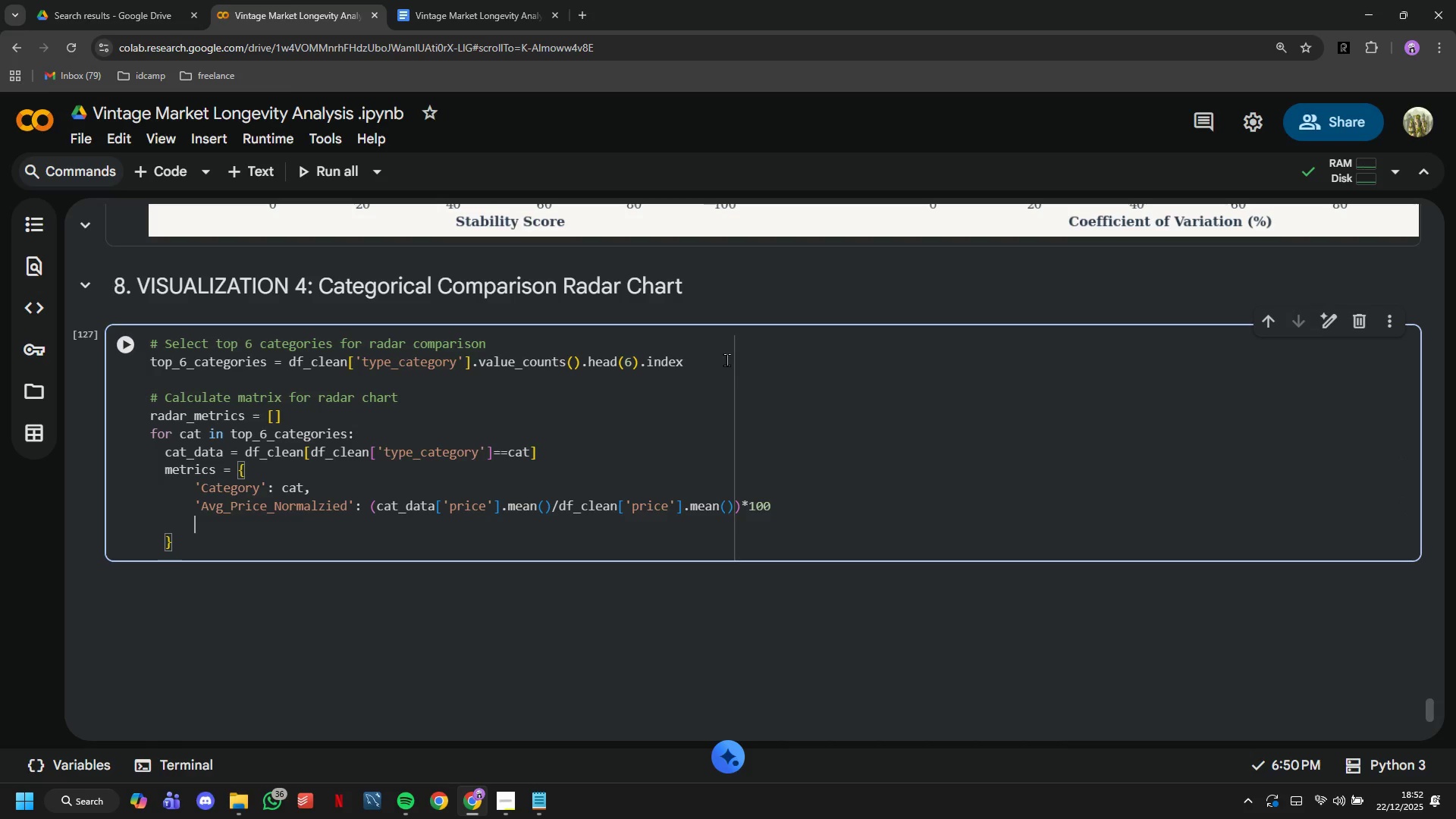 
type('m])
key(Backspace)
key(Backspace)
type(Market-Share)
 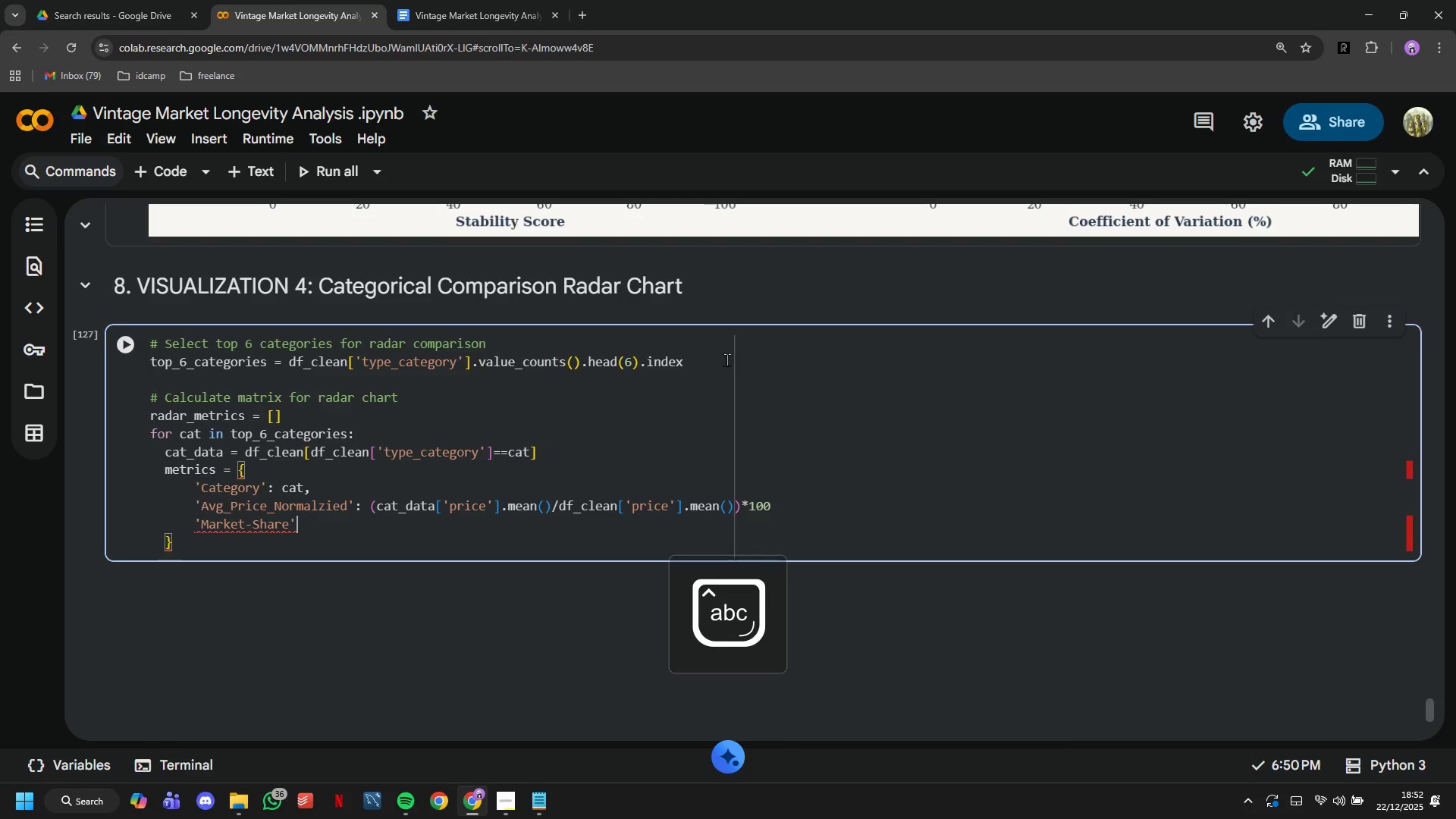 
 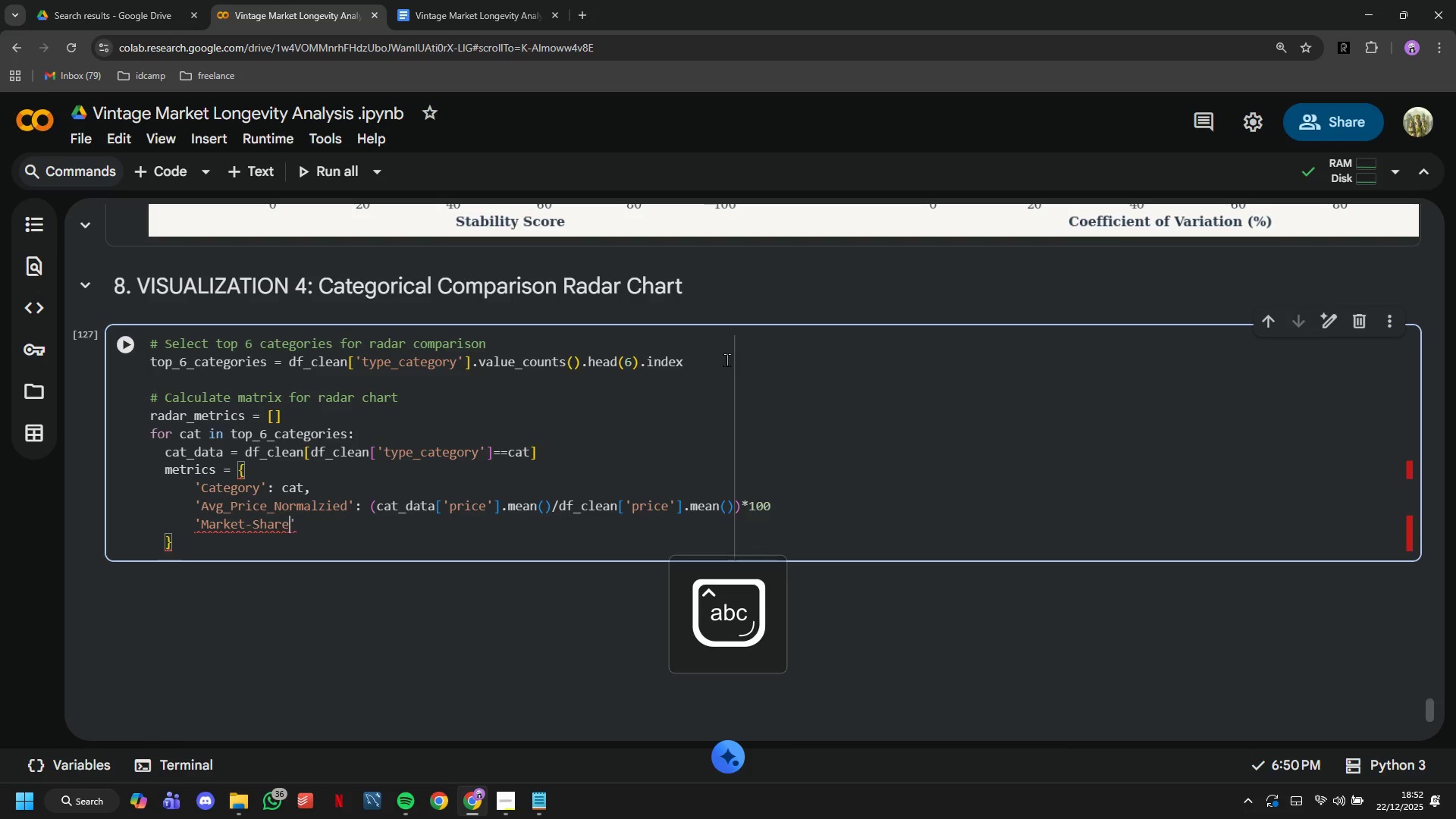 
key(ArrowRight)
 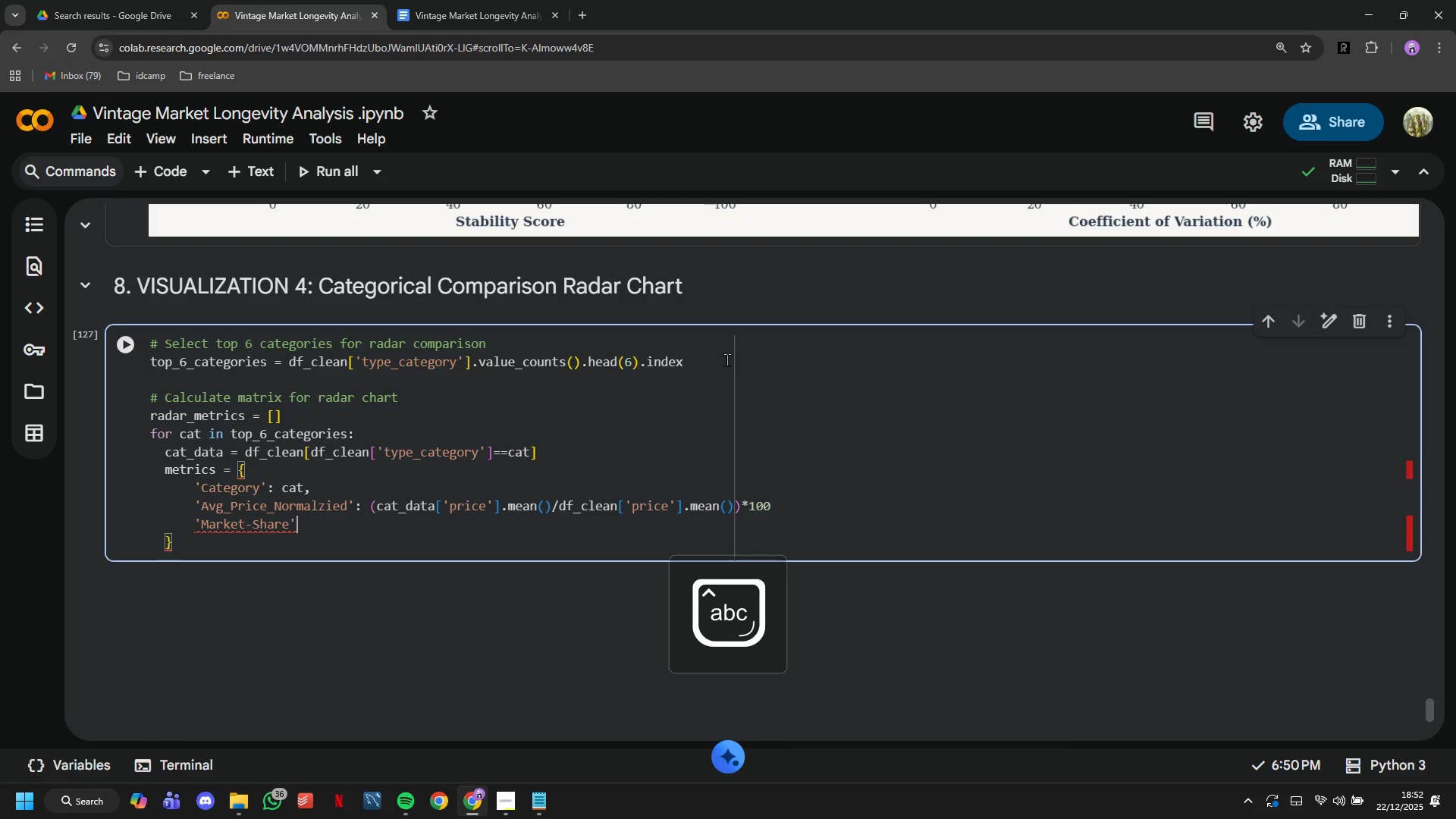 
hold_key(key=ArrowLeft, duration=0.64)
 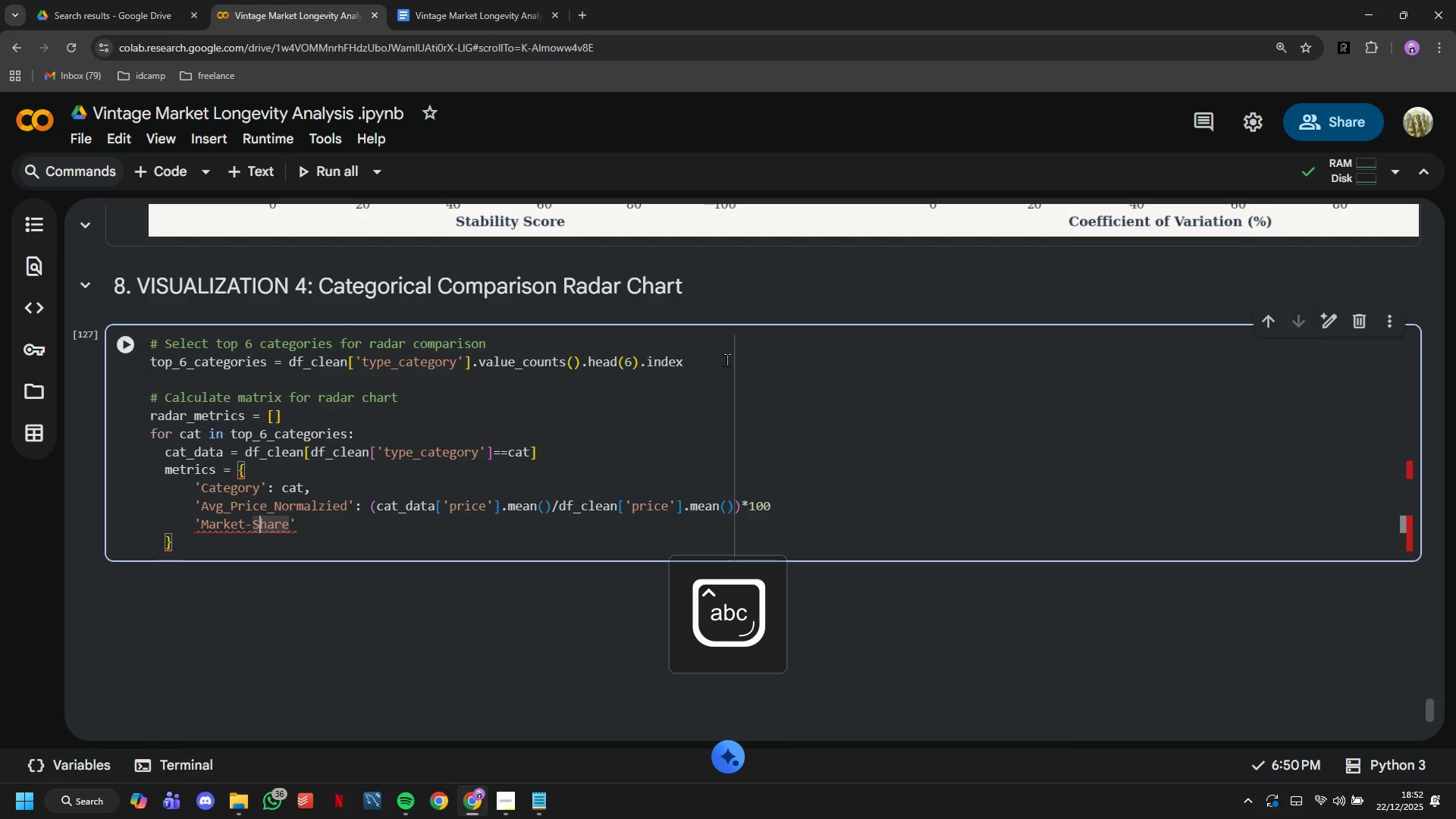 
key(ArrowLeft)
 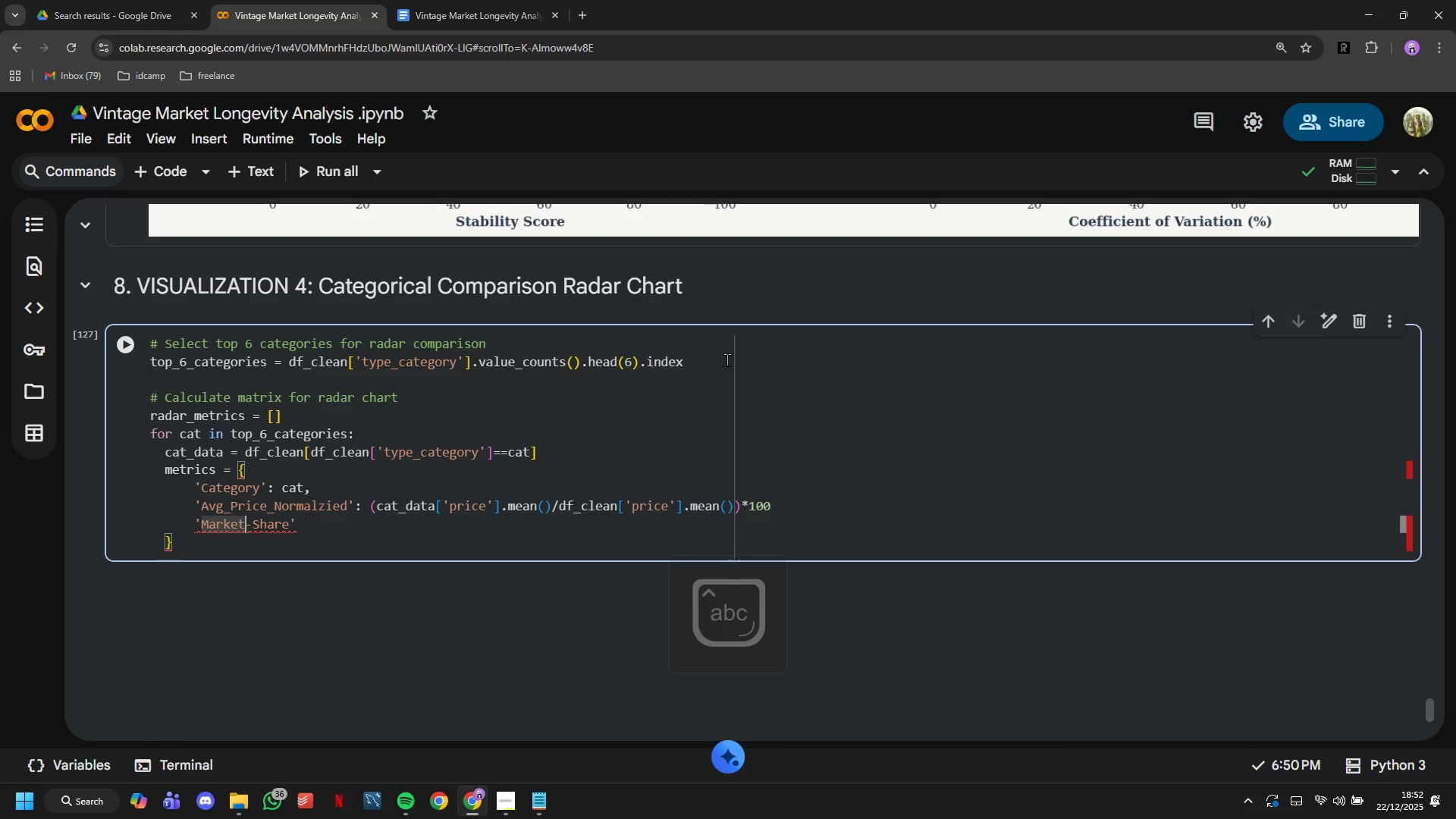 
key(ArrowRight)
 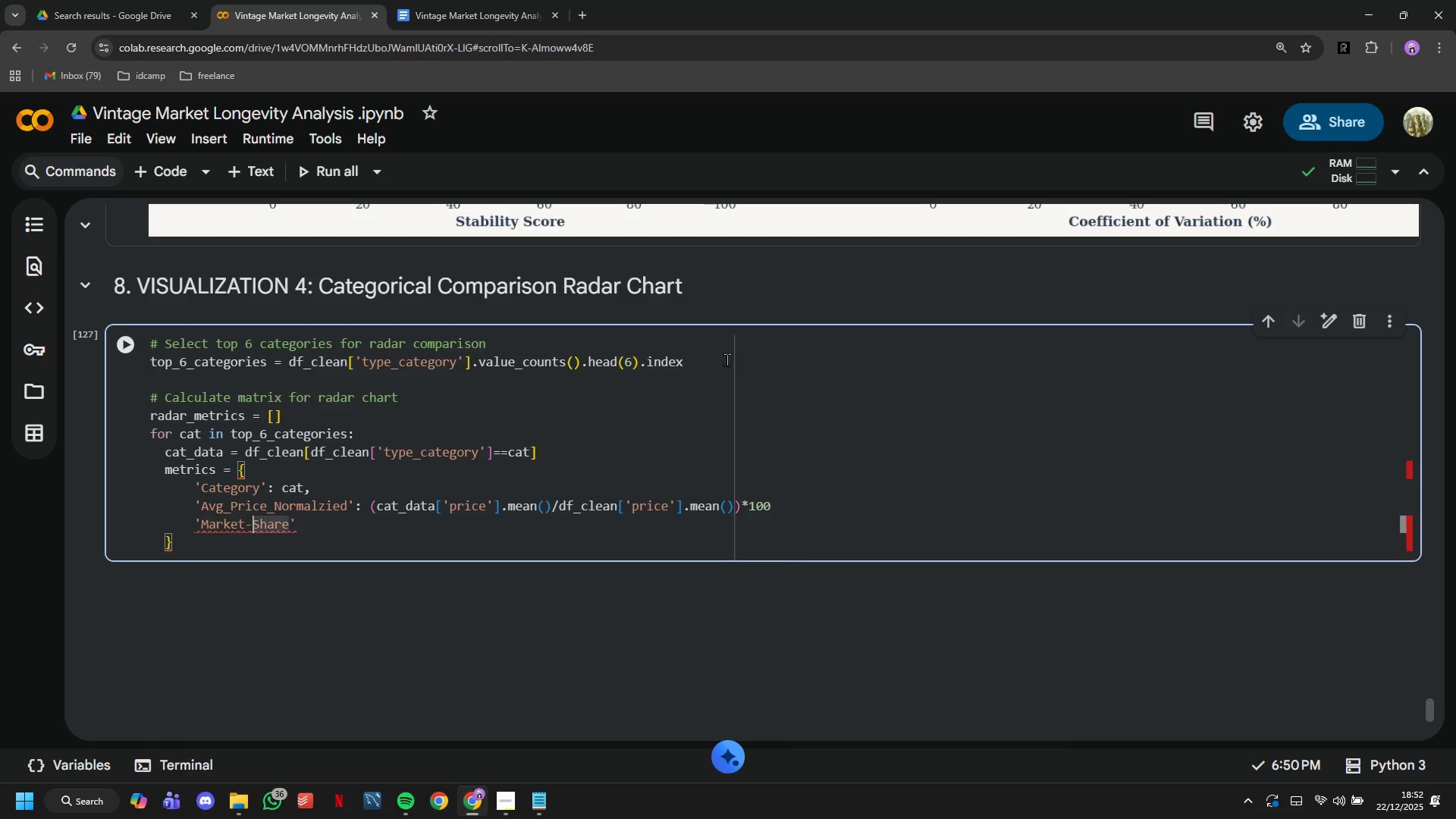 
key(Backspace)
 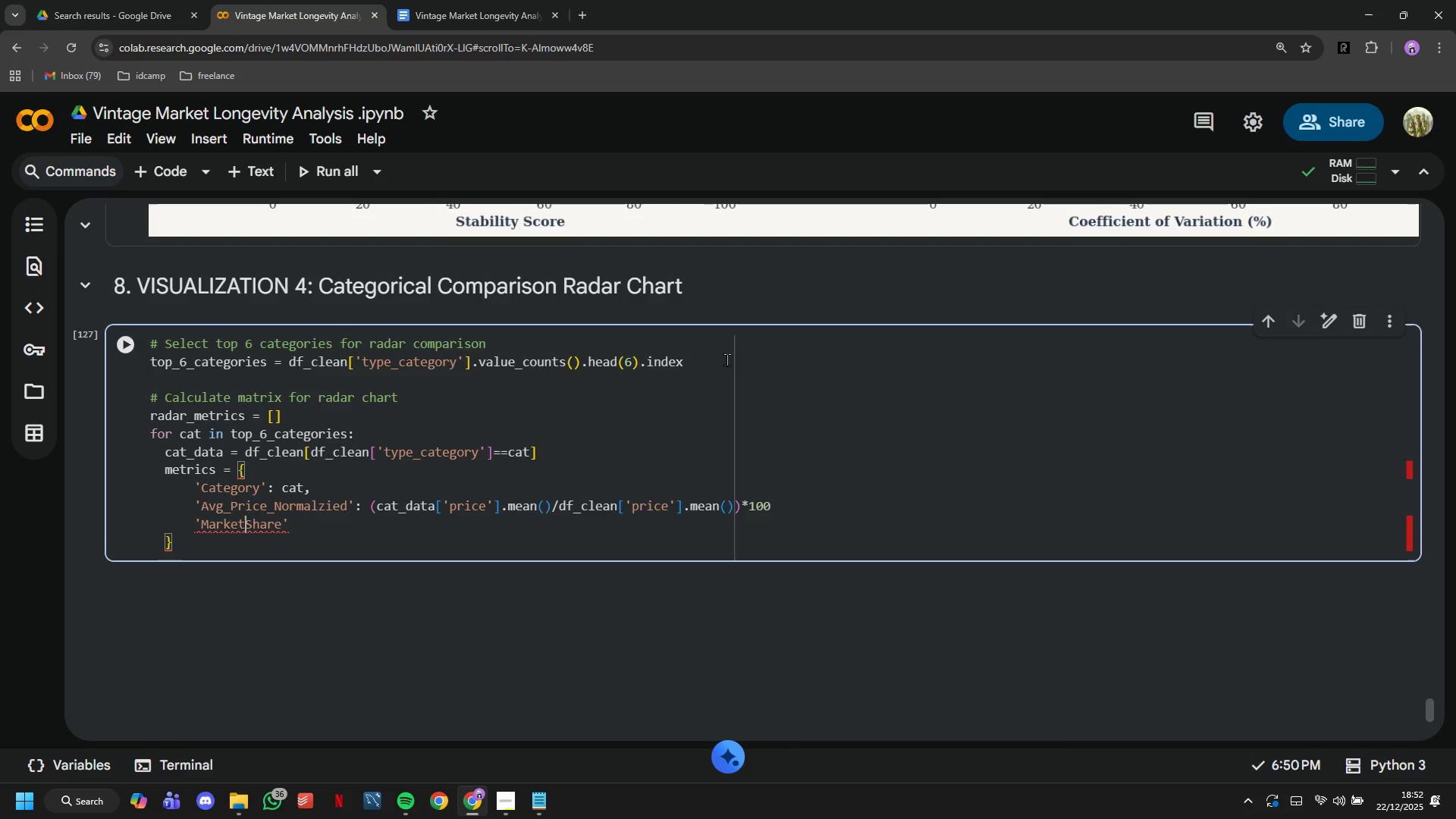 
key(Shift+Minus)
 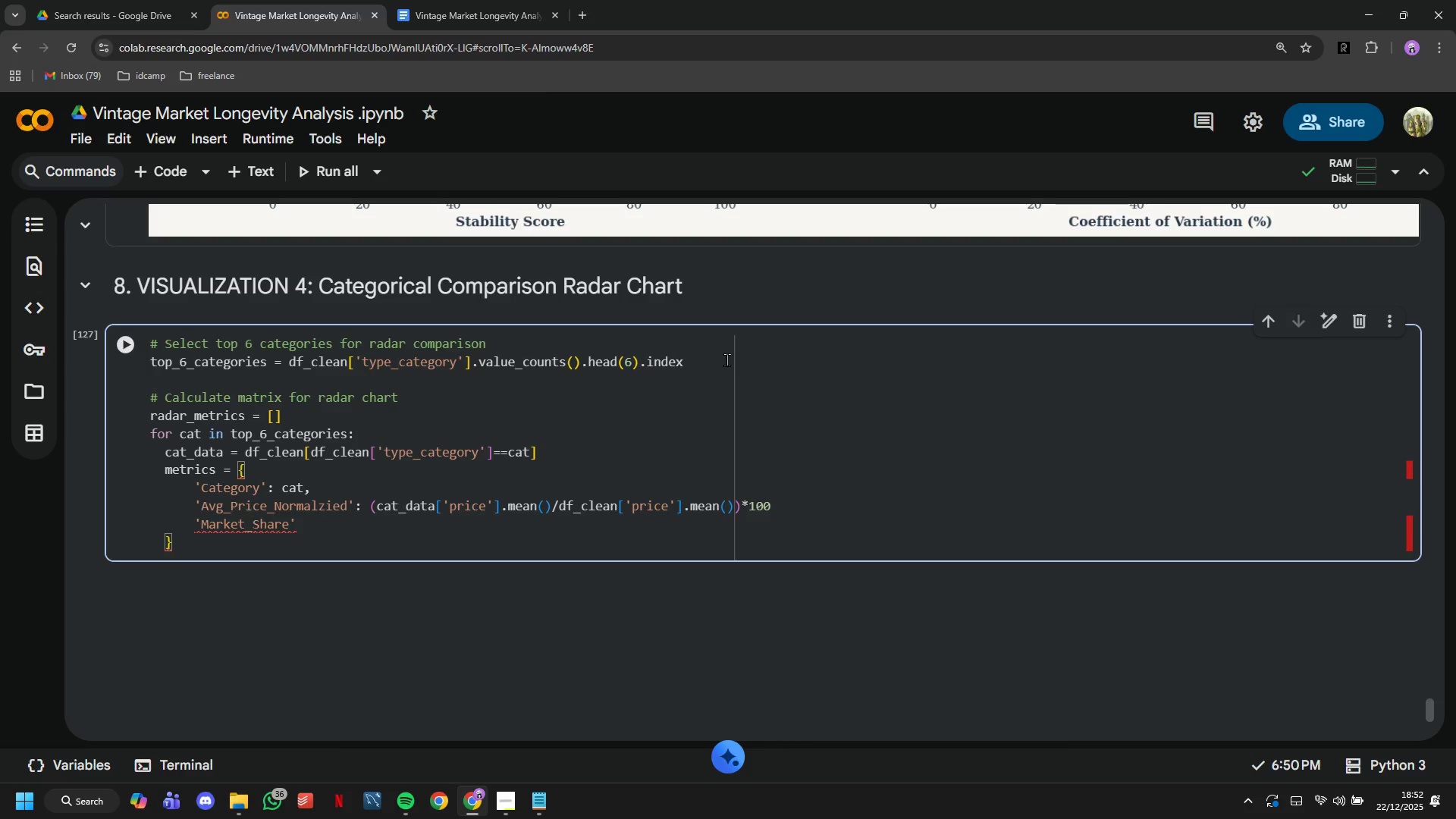 
key(ArrowRight)
 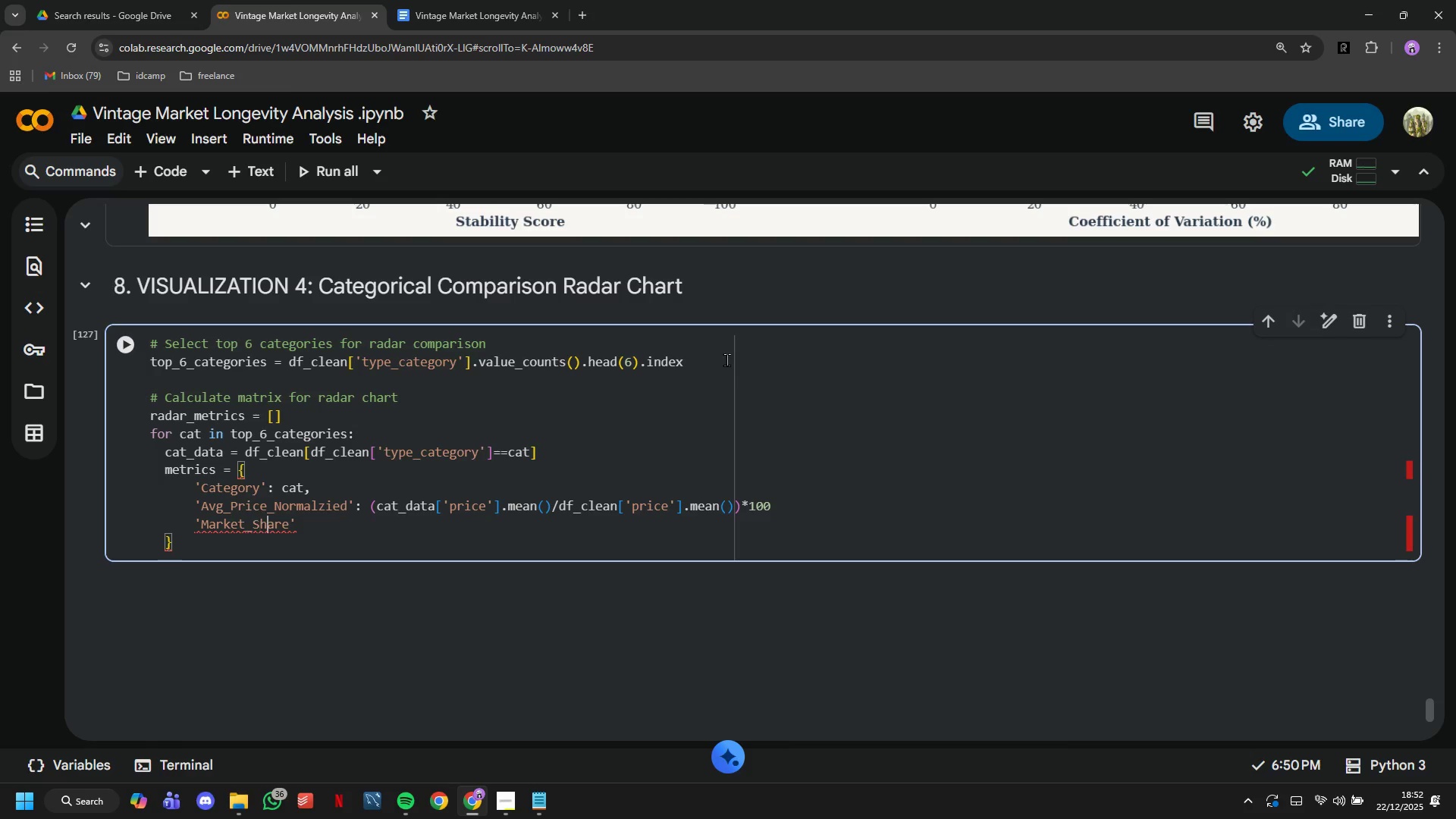 
key(ArrowRight)
 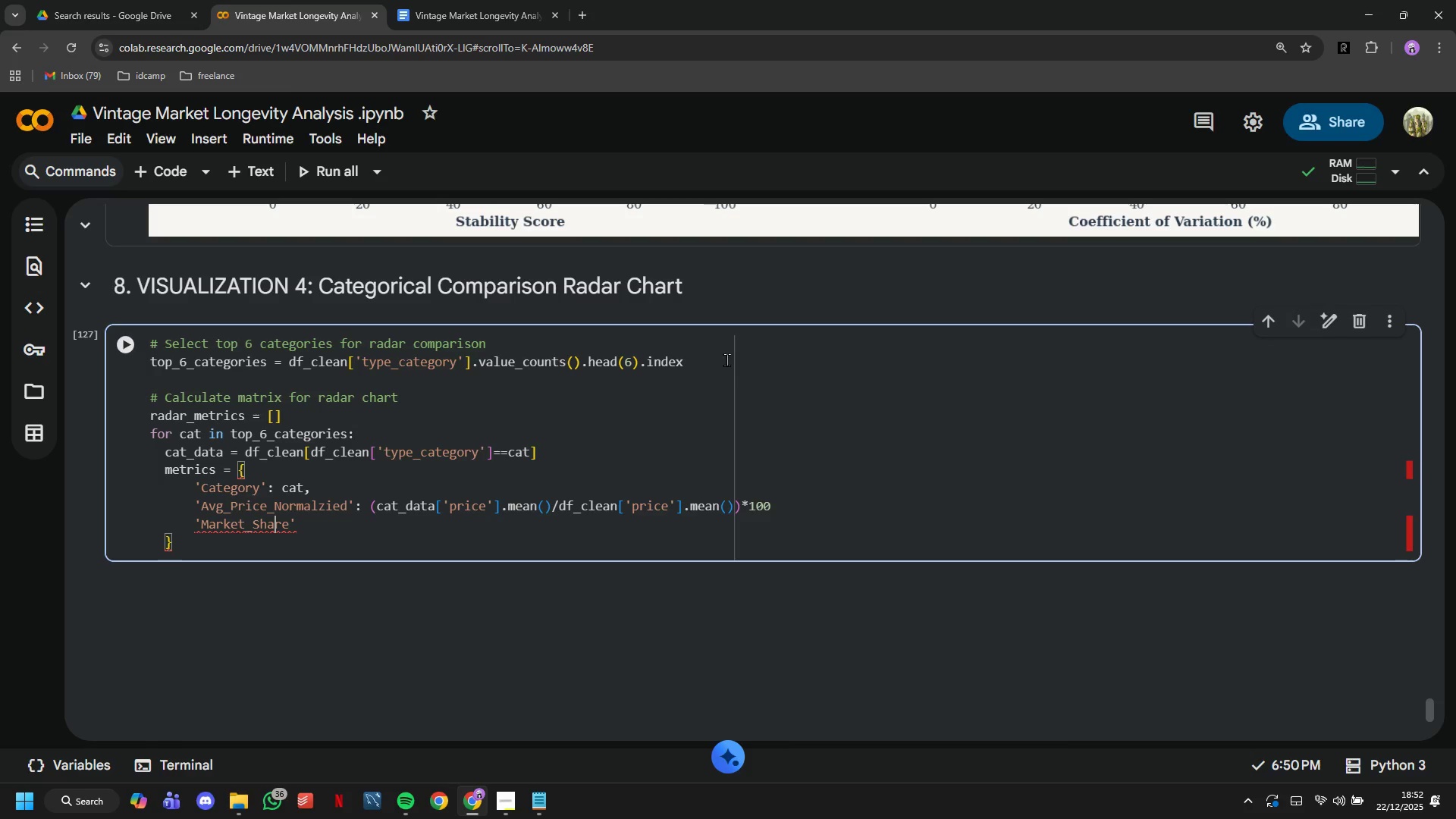 
key(ArrowRight)
 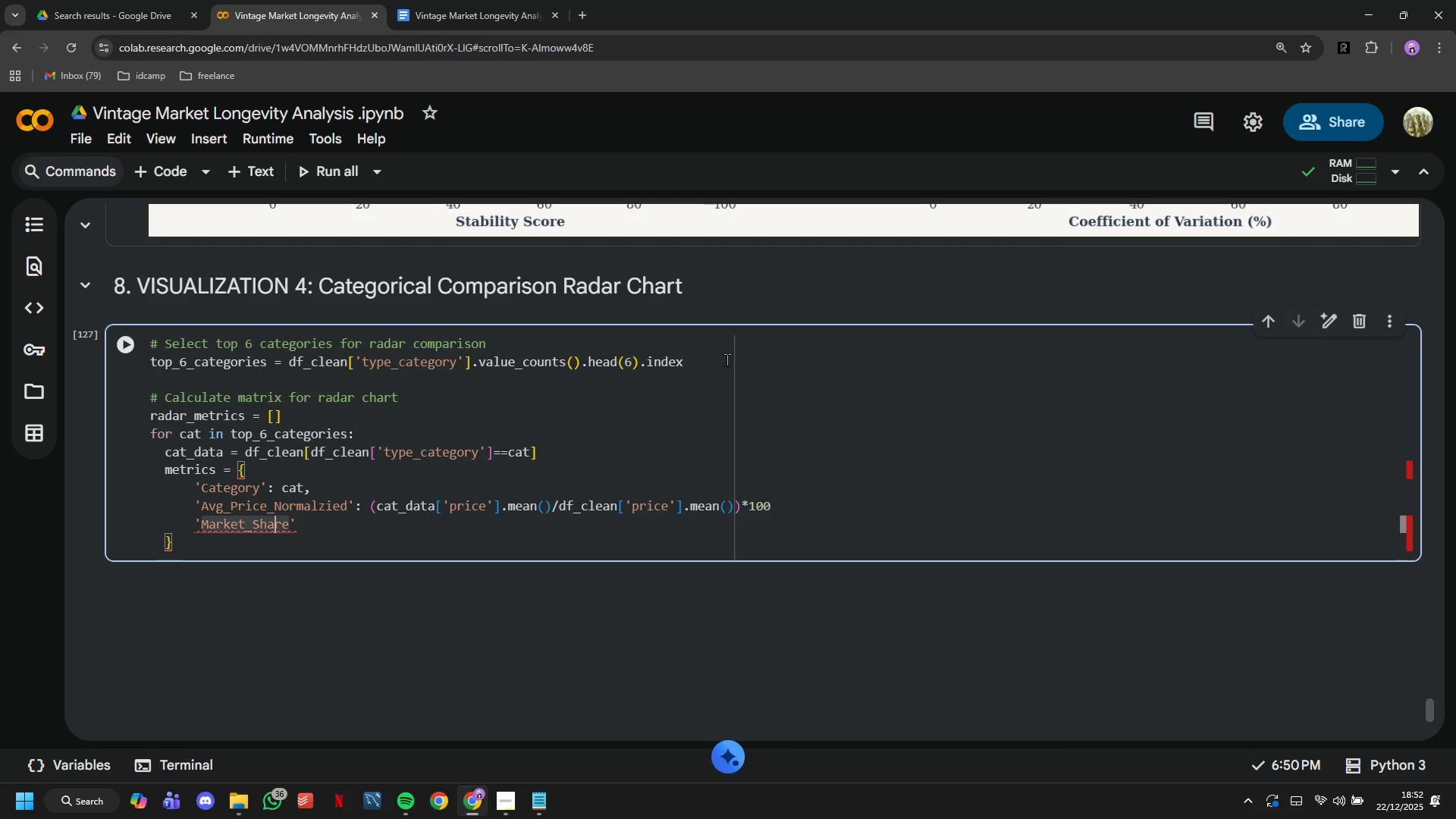 
key(ArrowRight)
 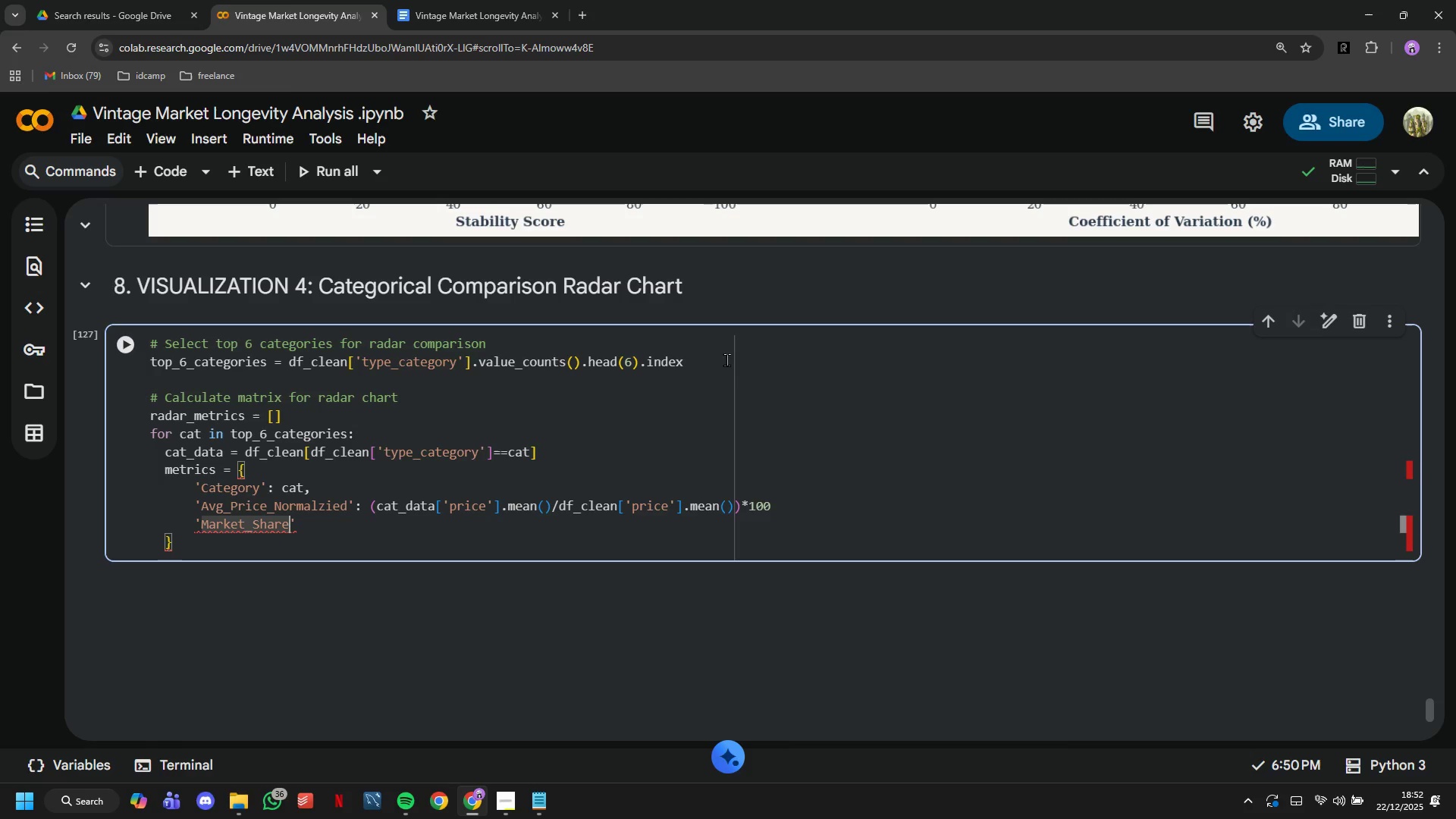 
key(ArrowRight)
 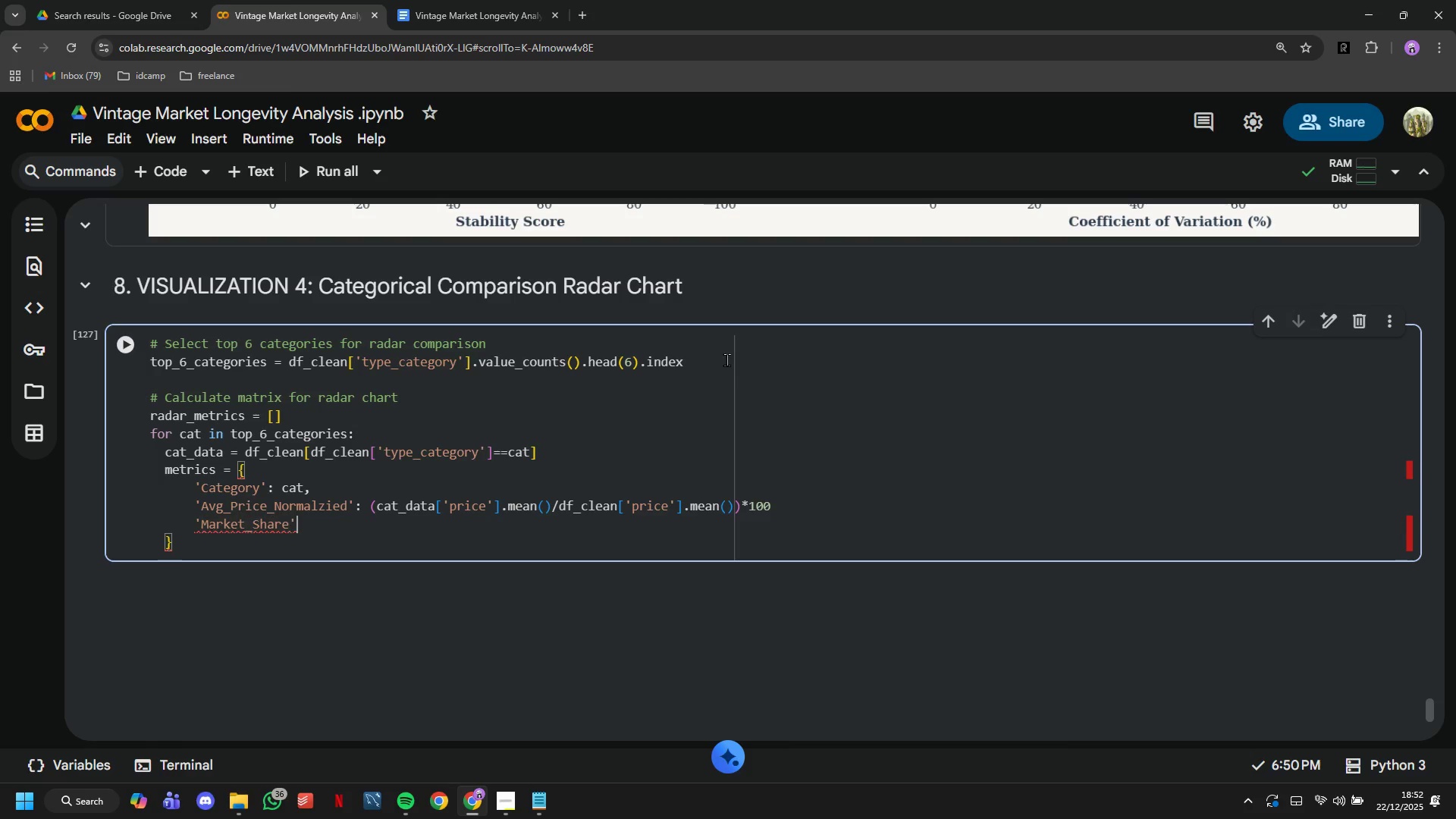 
key(ArrowRight)
 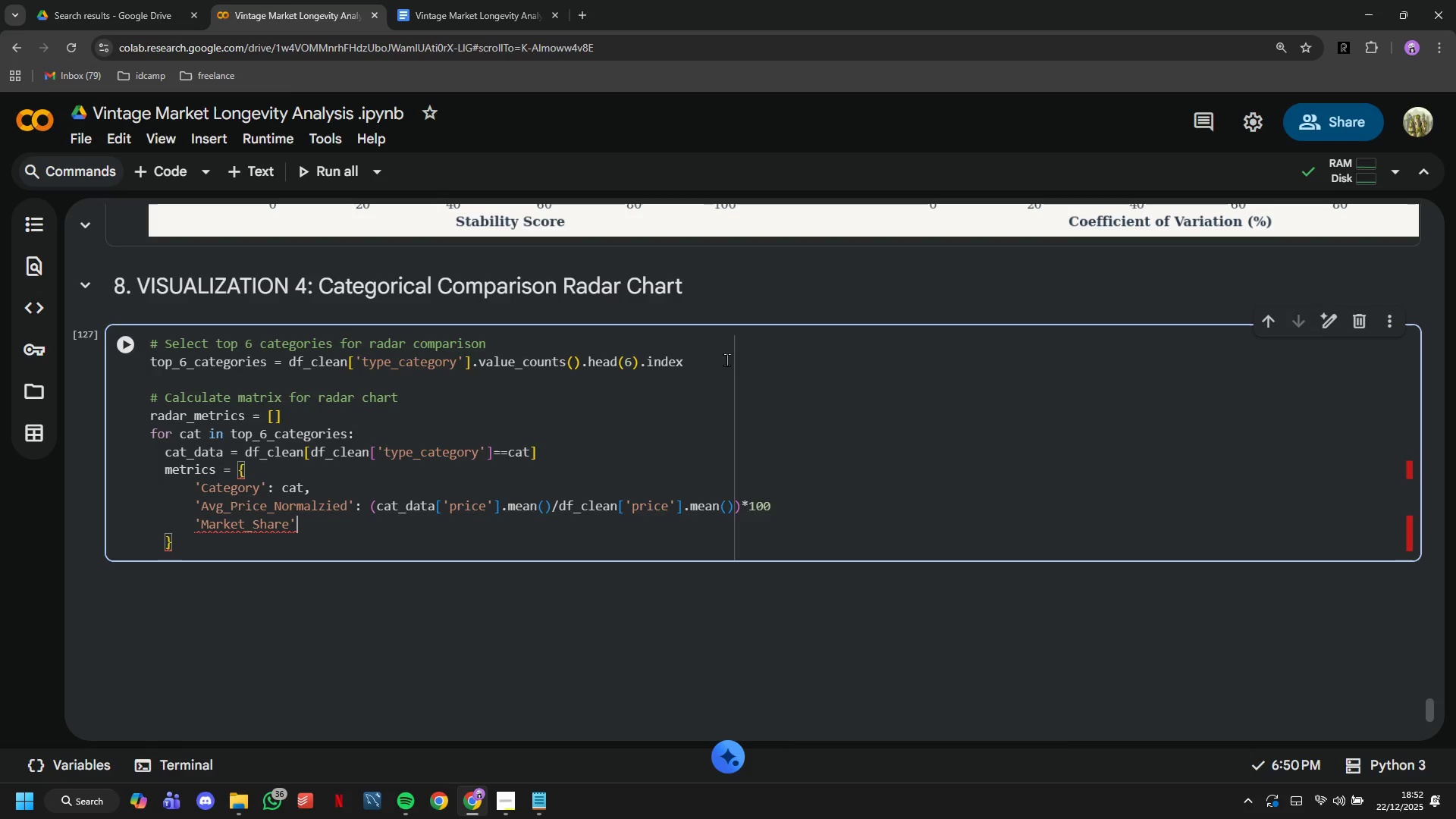 
key(Shift+Semicolon)
 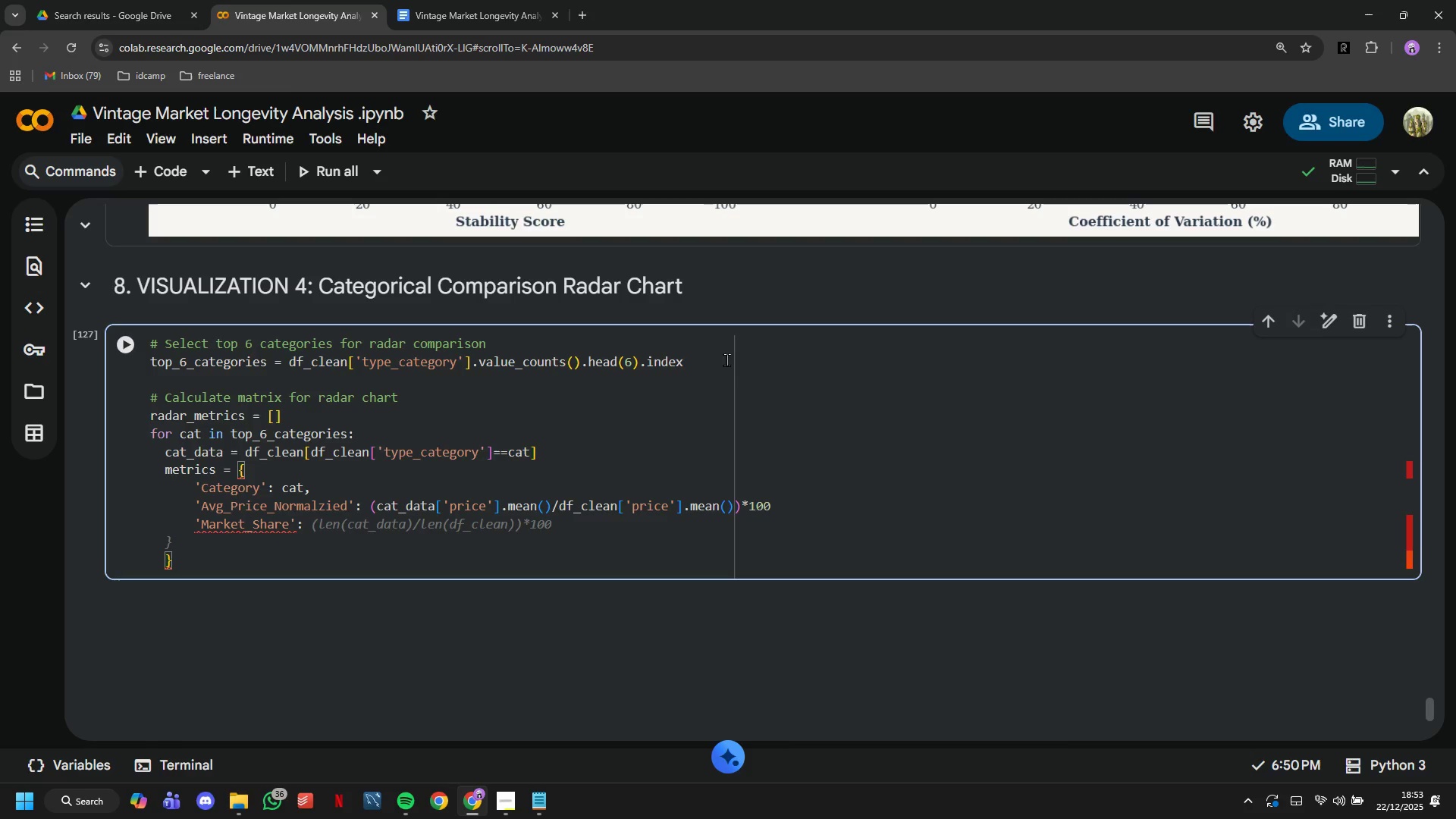 
wait(7.27)
 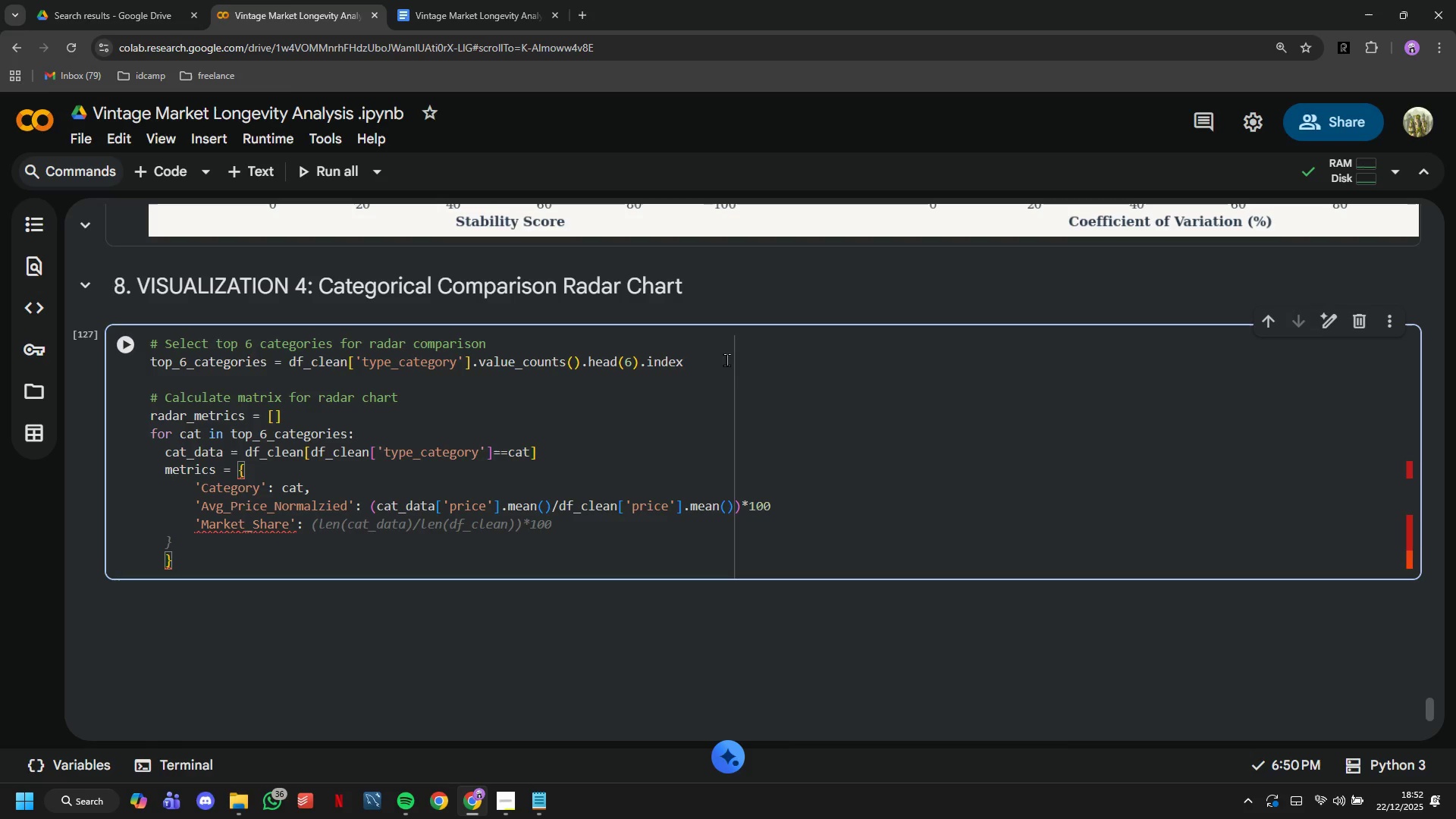 
key(Tab)
 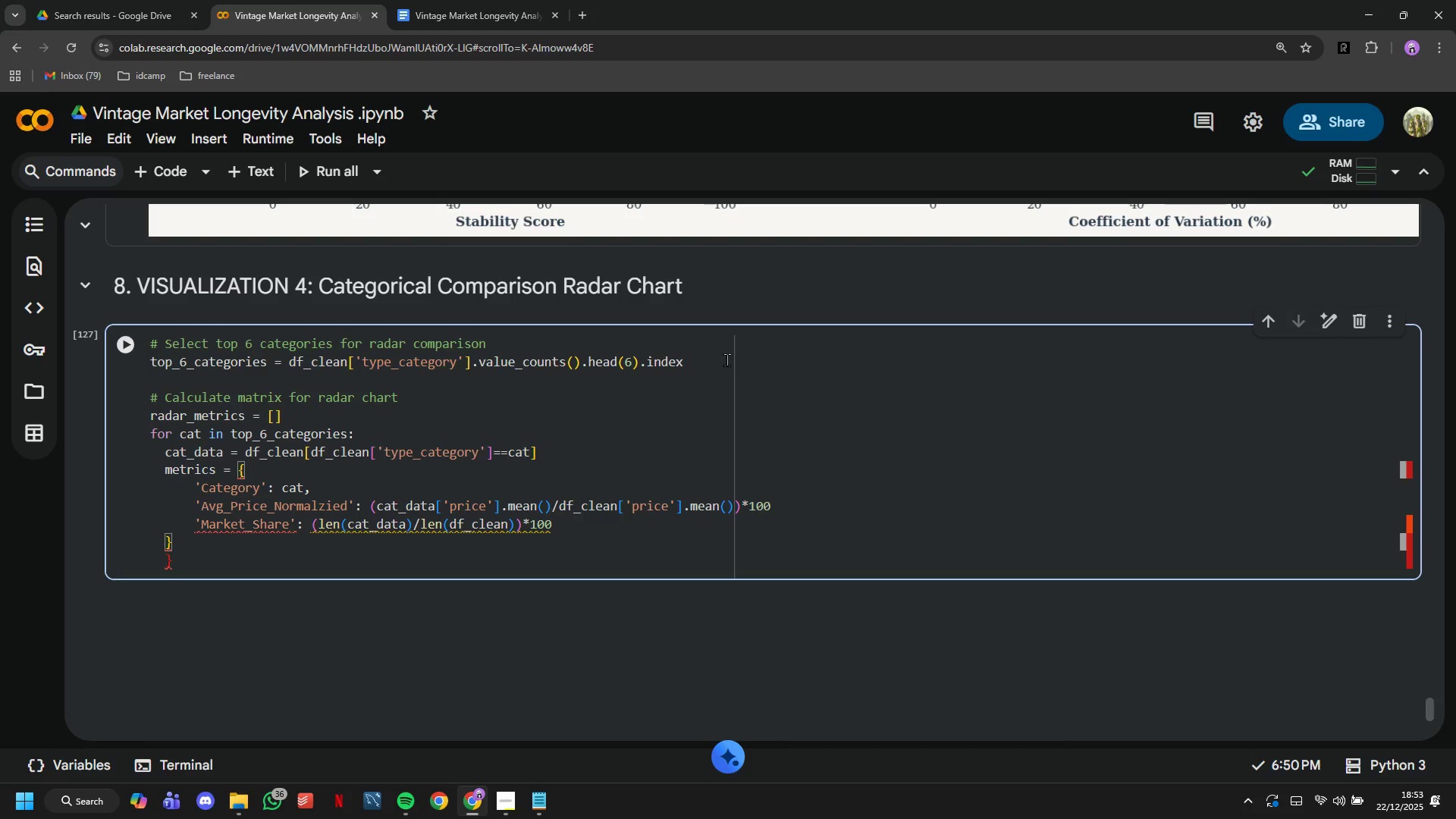 
key(ArrowDown)
 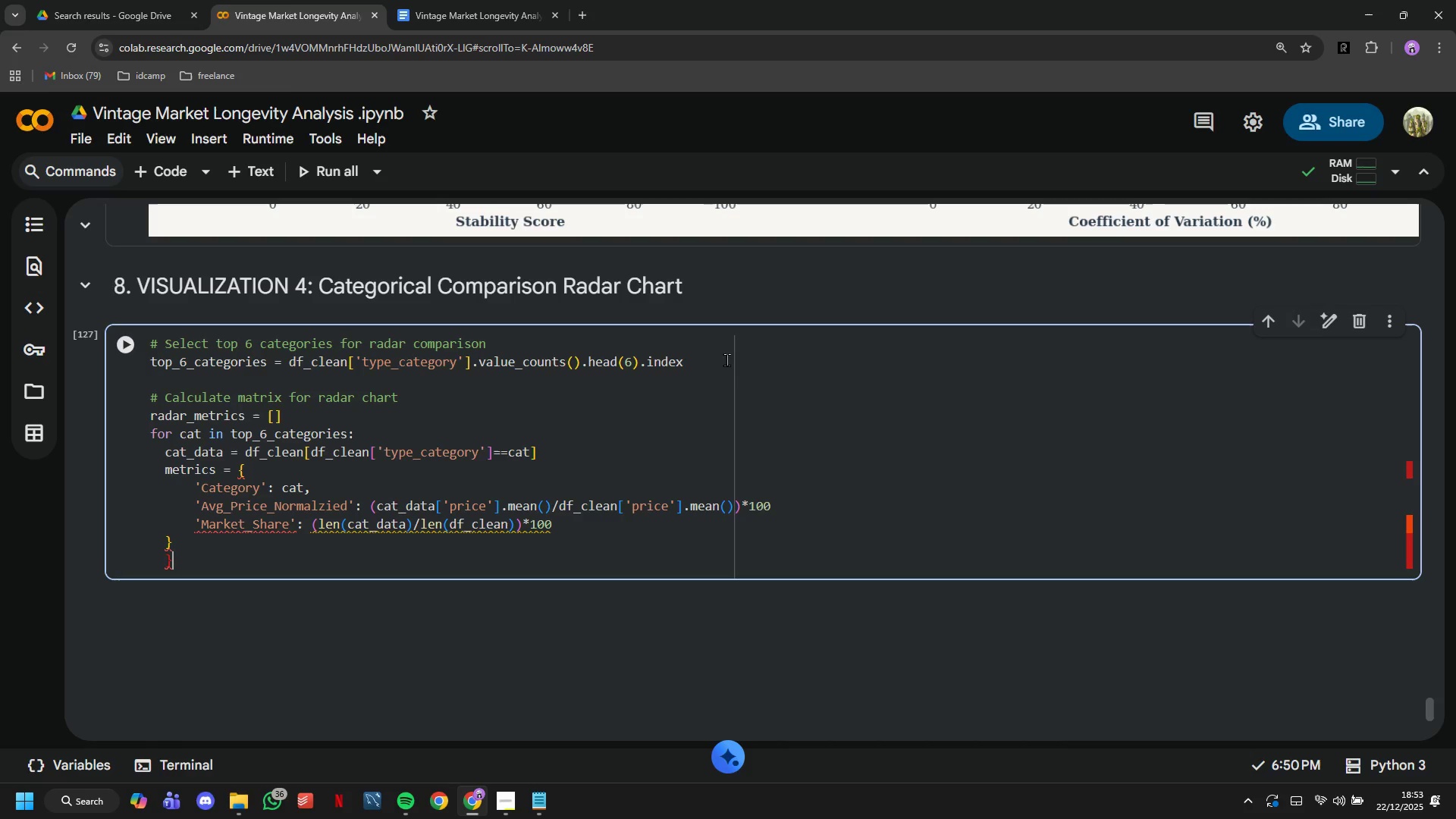 
key(Backspace)